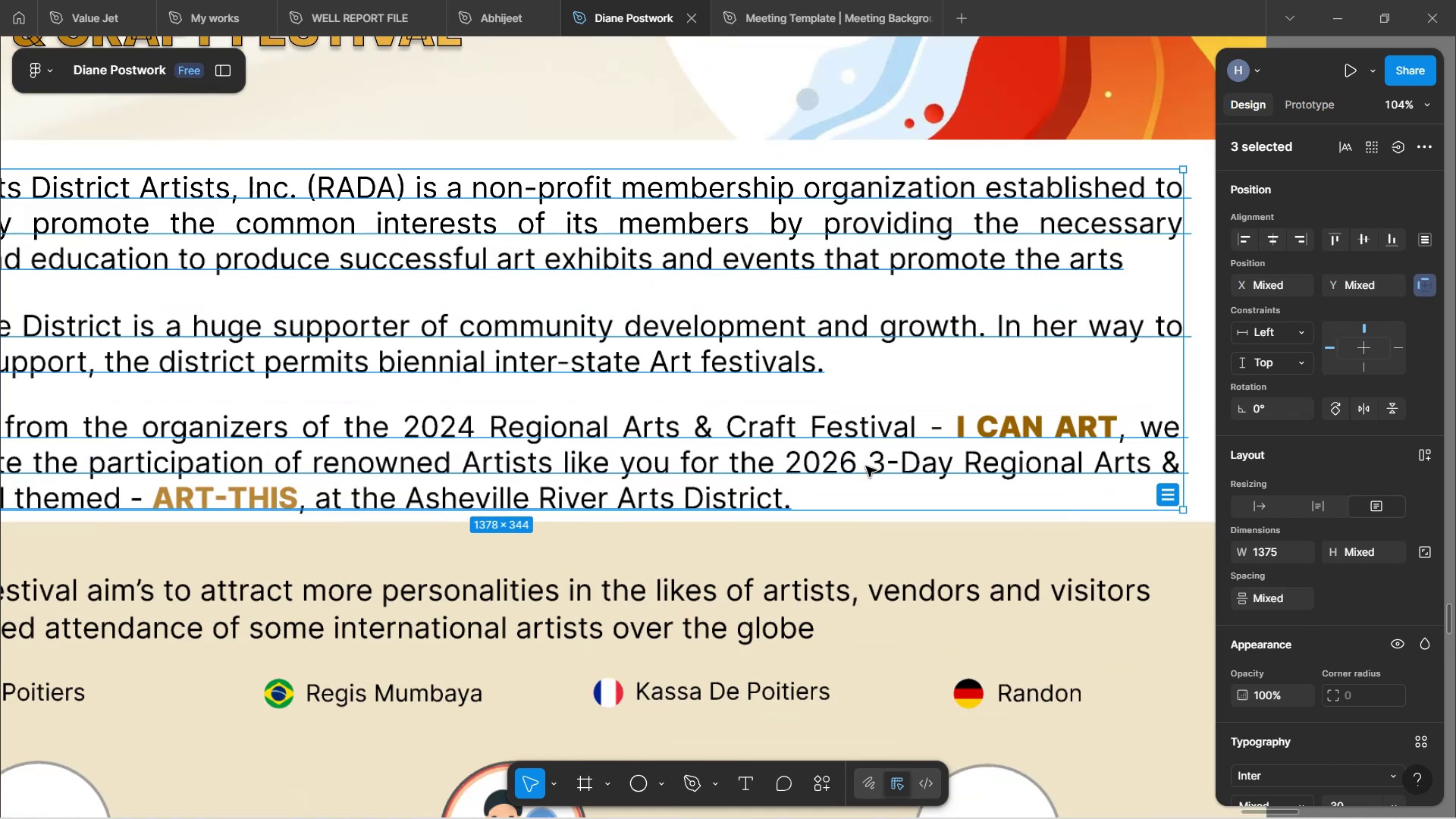 
hold_key(key=ControlLeft, duration=1.67)
 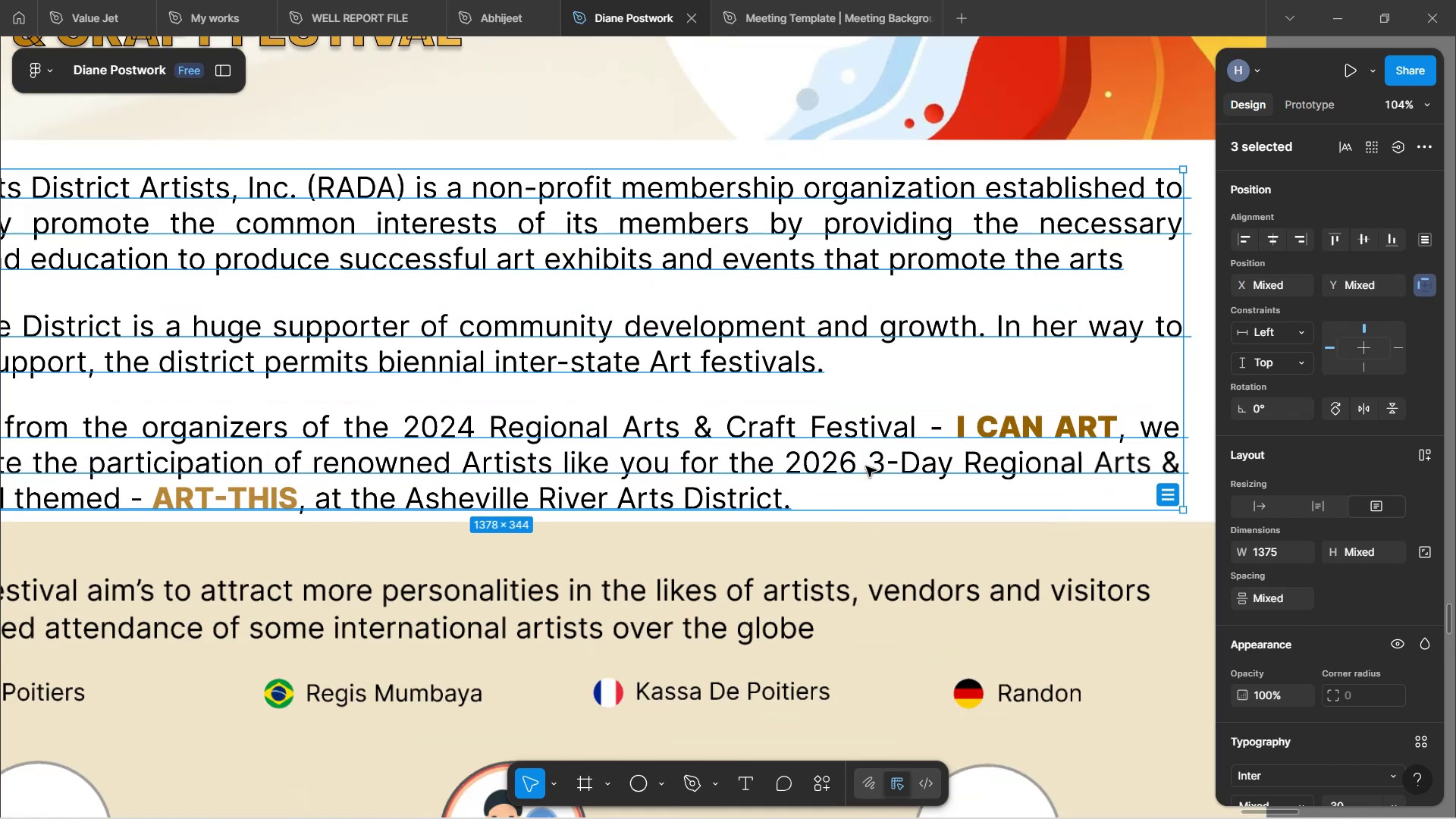 
hold_key(key=ControlLeft, duration=0.6)
 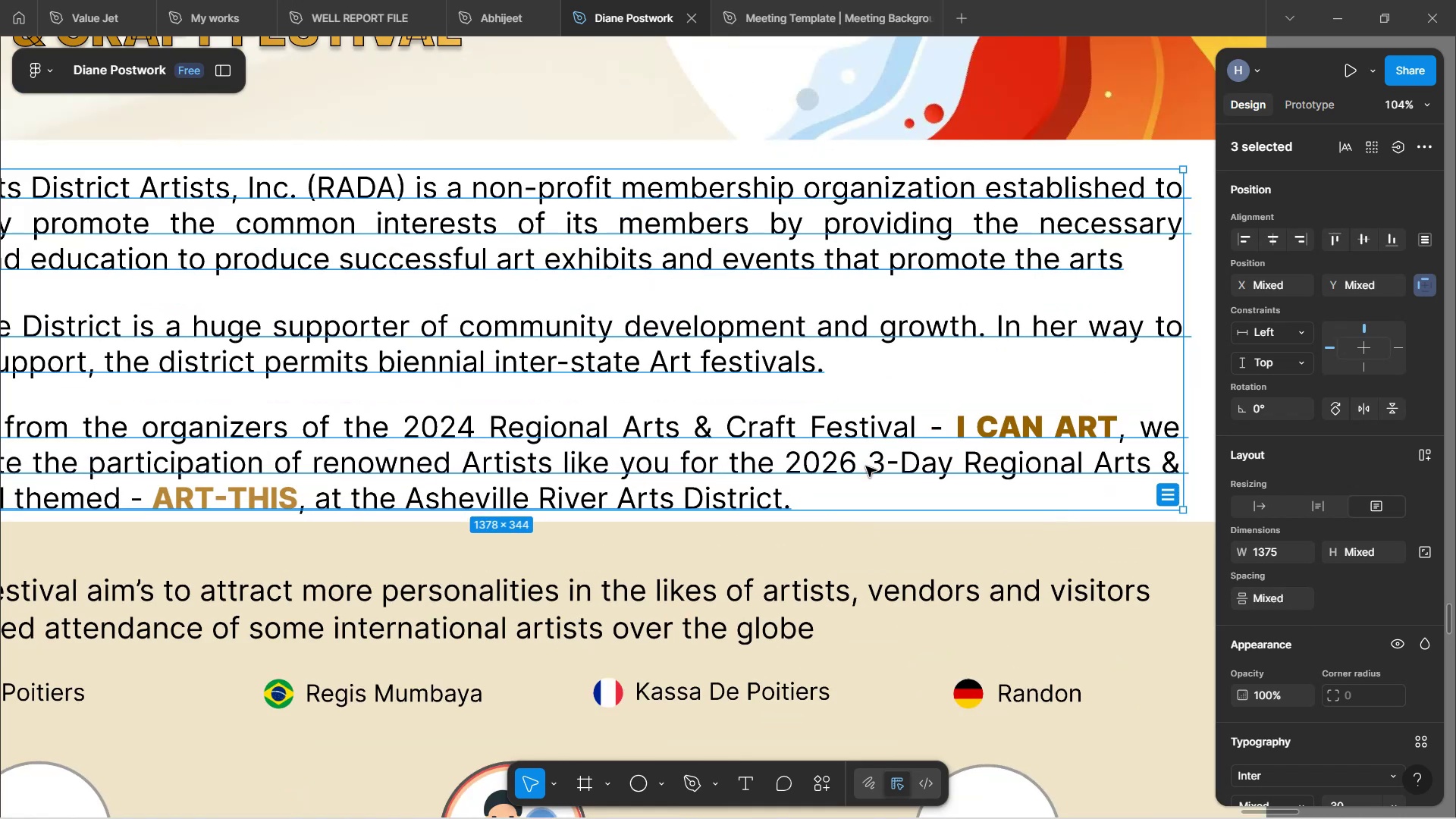 
hold_key(key=Space, duration=1.57)
 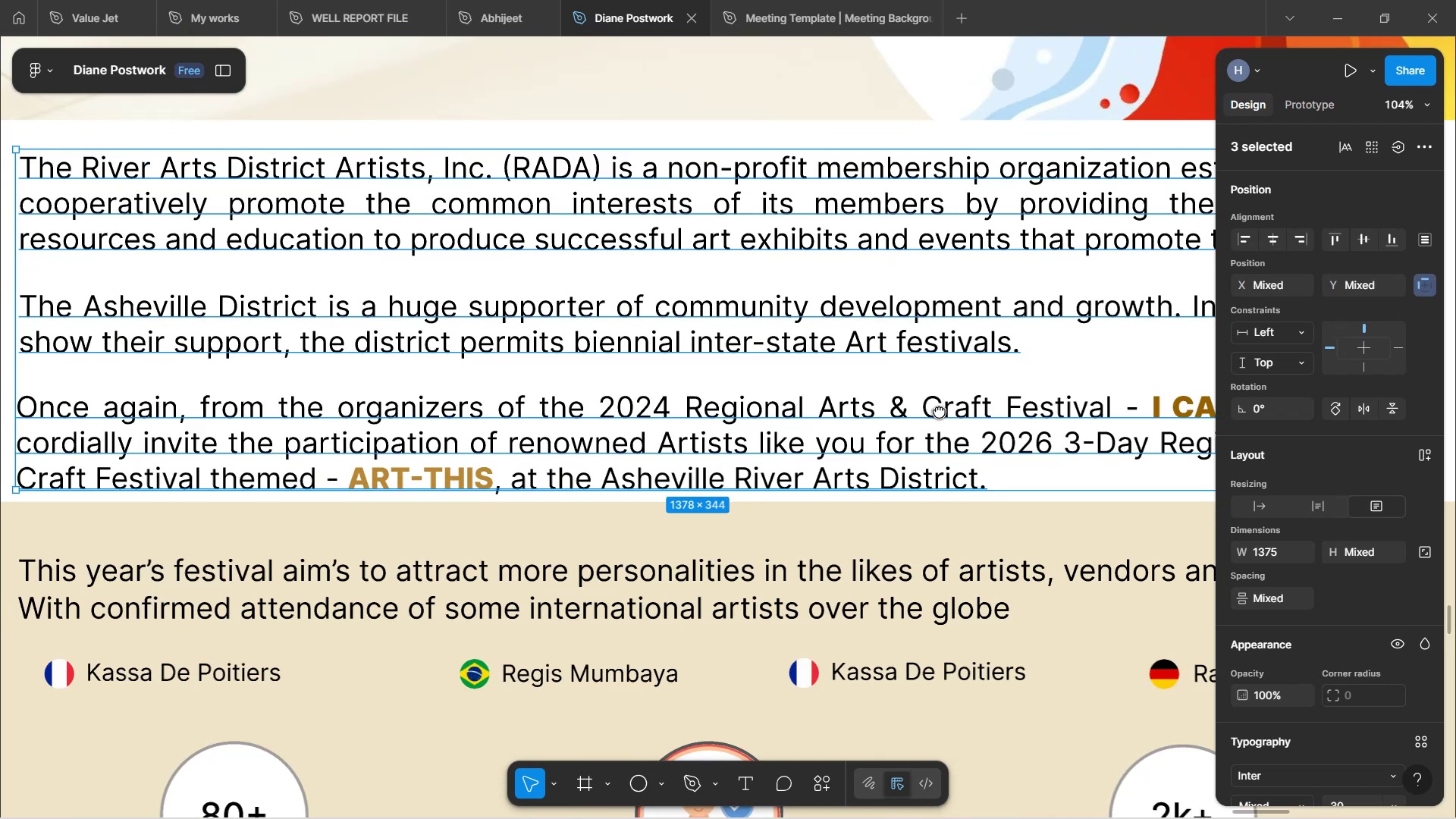 
left_click_drag(start_coordinate=[742, 431], to_coordinate=[939, 411])
 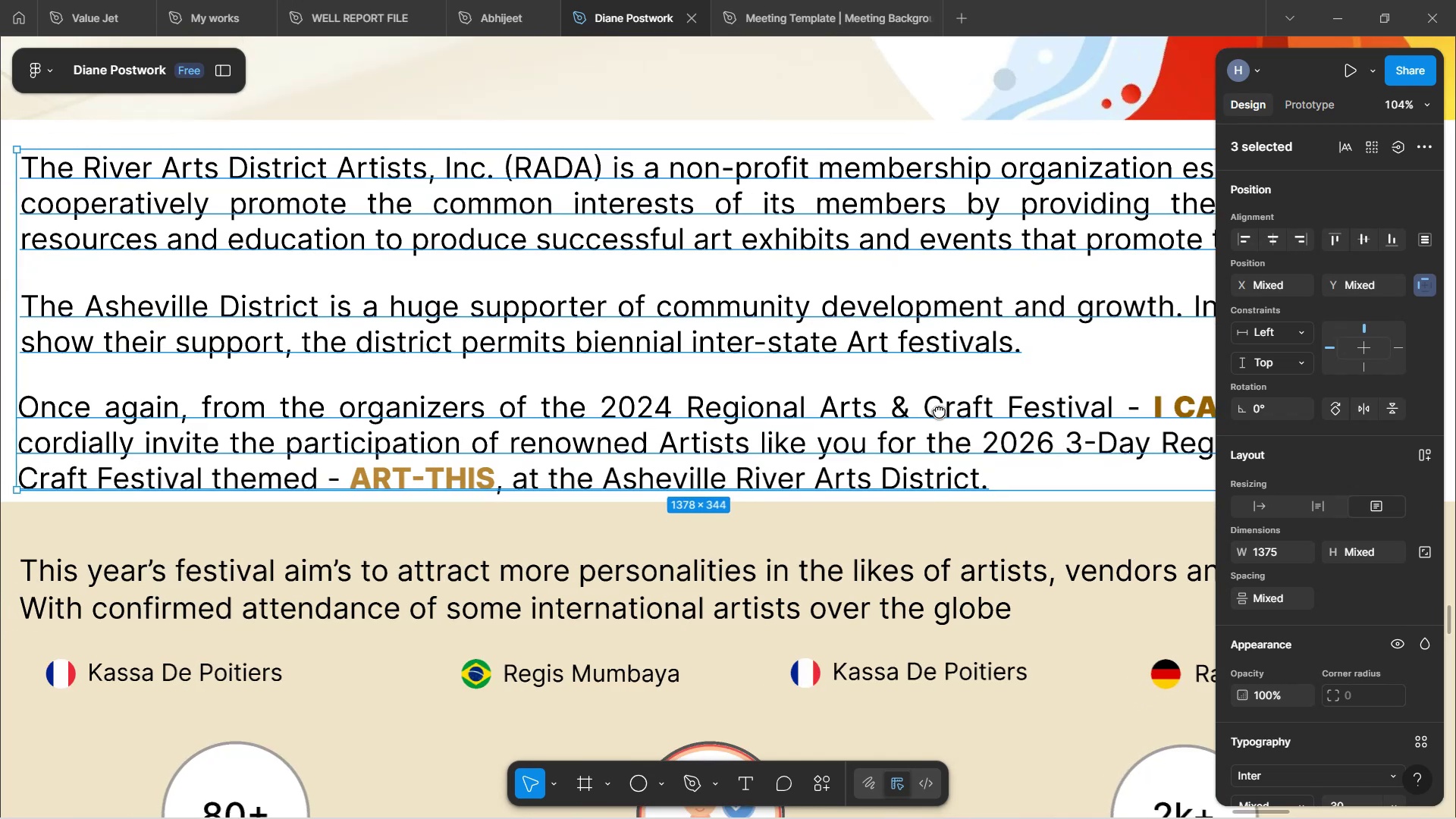 
hold_key(key=Space, duration=1.82)
 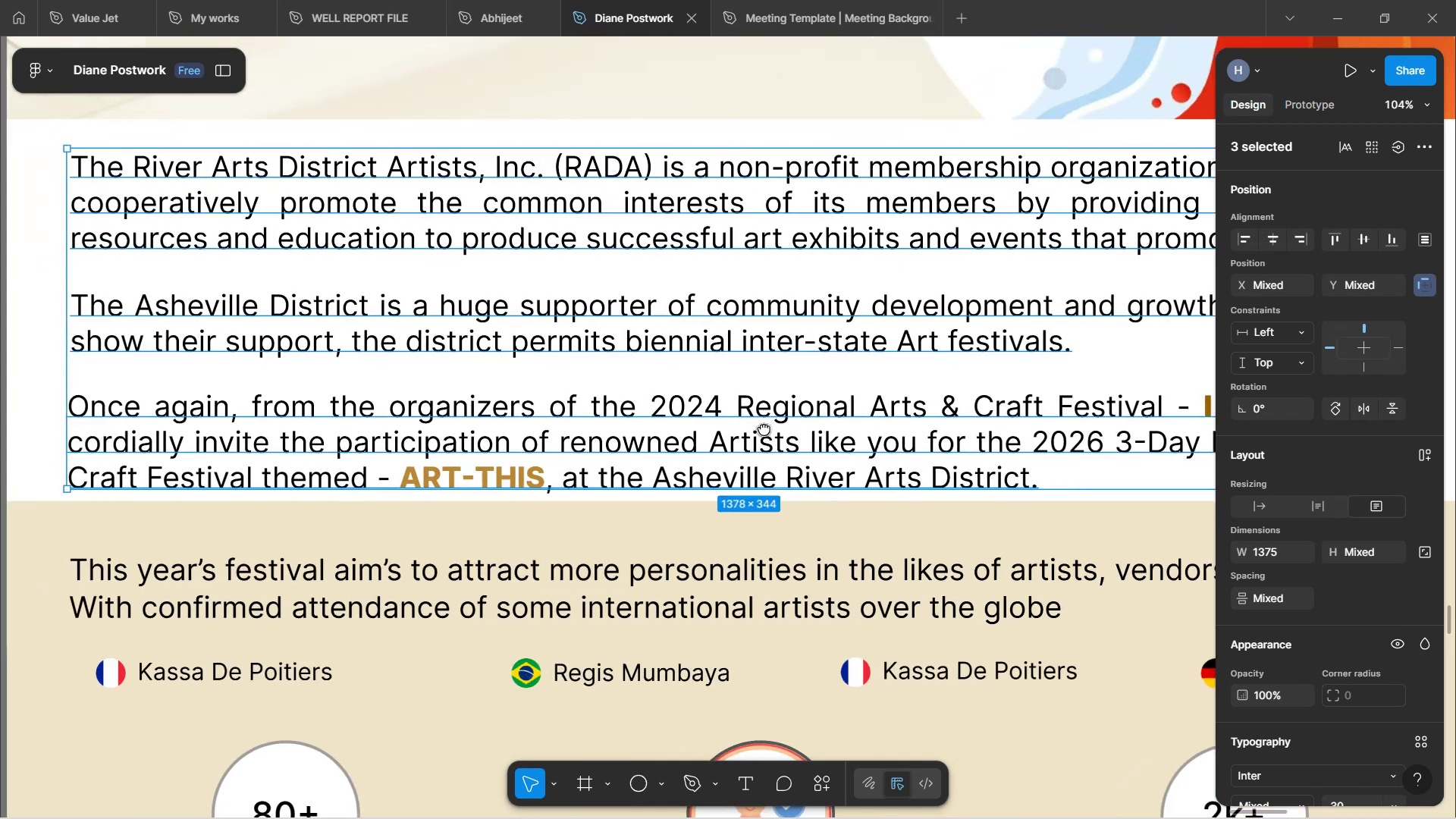 
left_click_drag(start_coordinate=[718, 430], to_coordinate=[752, 430])
 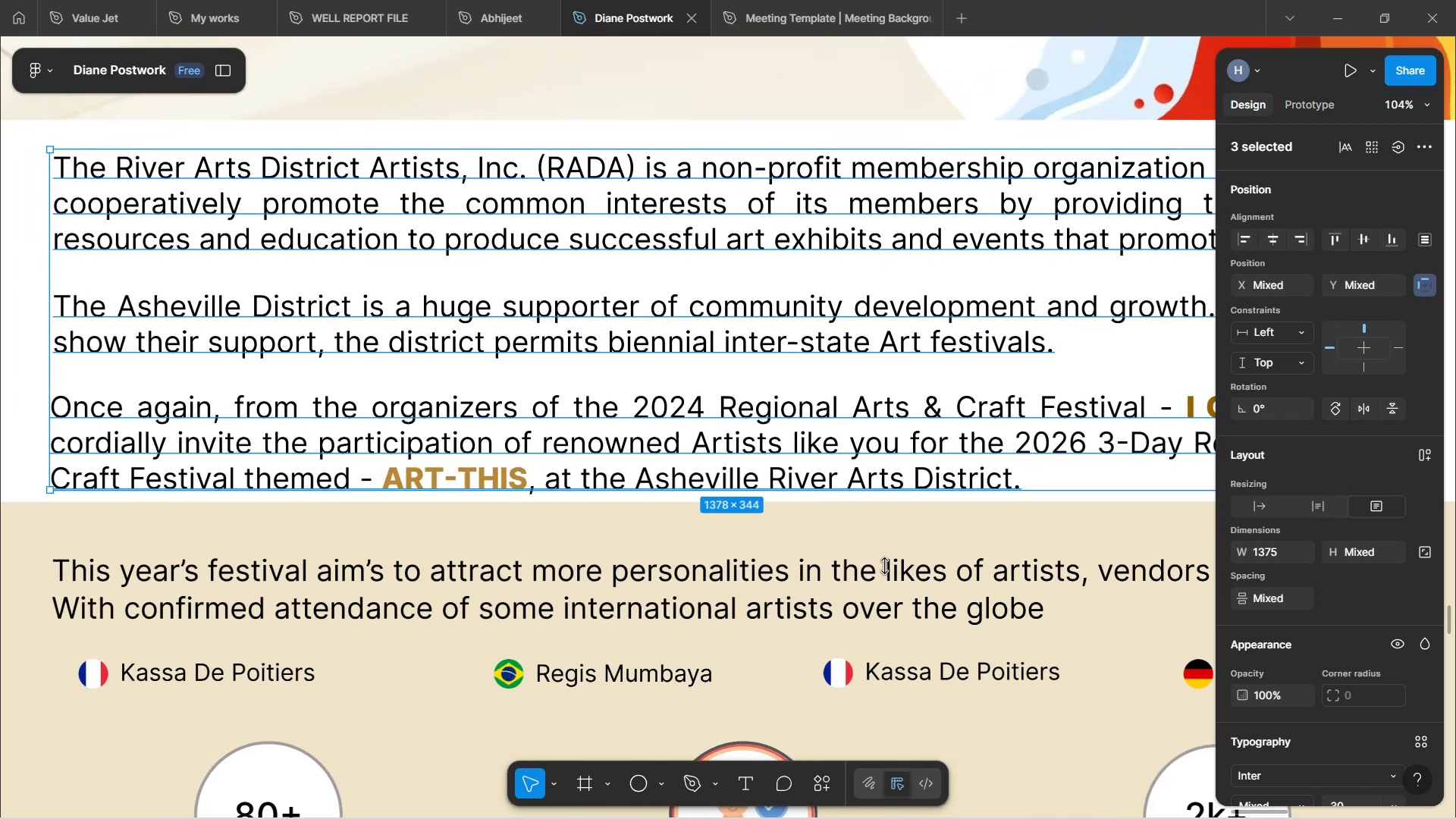 
hold_key(key=Space, duration=1.52)
 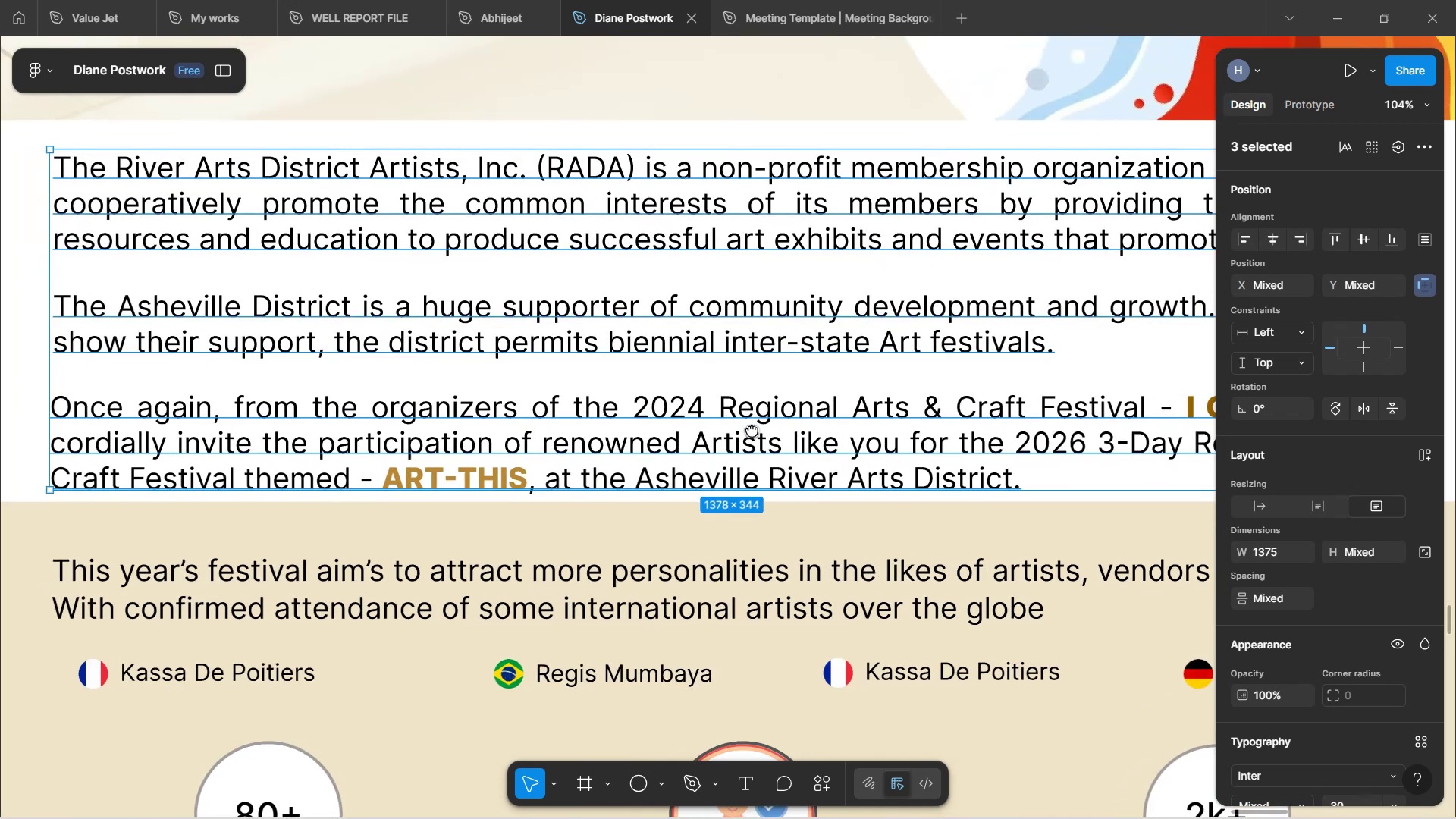 
key(Space)
 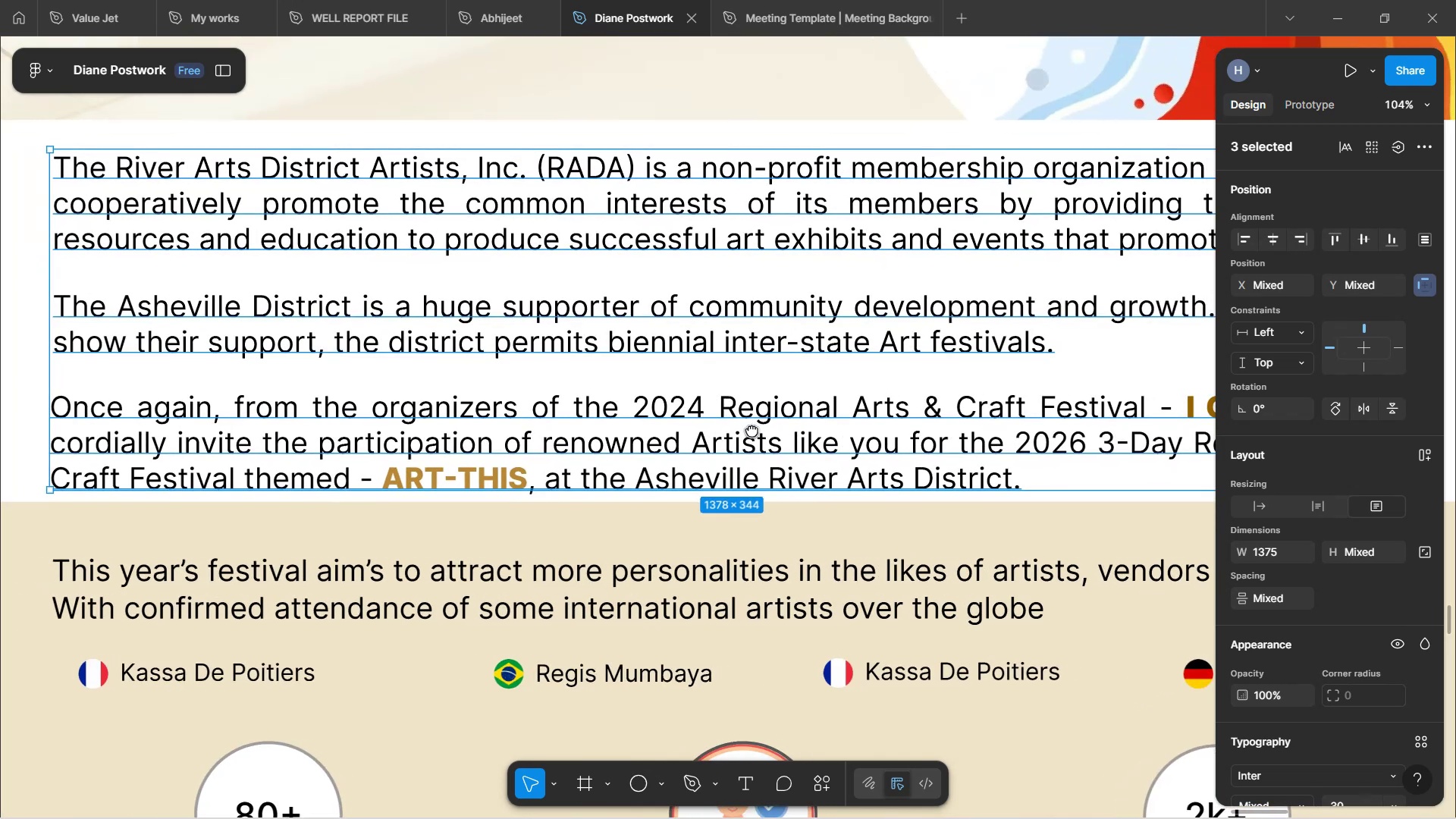 
key(Space)
 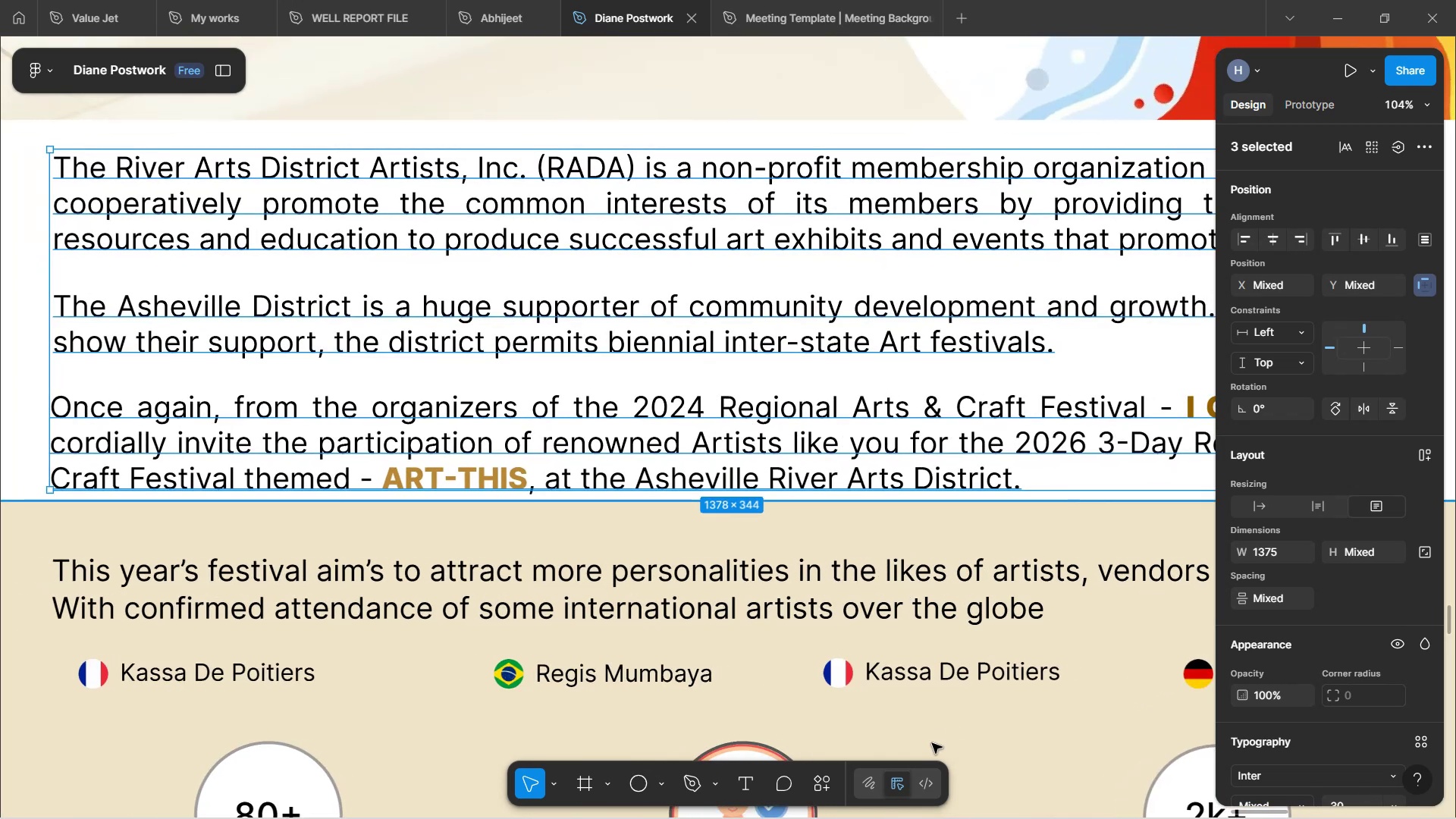 
scroll: coordinate [1367, 678], scroll_direction: down, amount: 4.0
 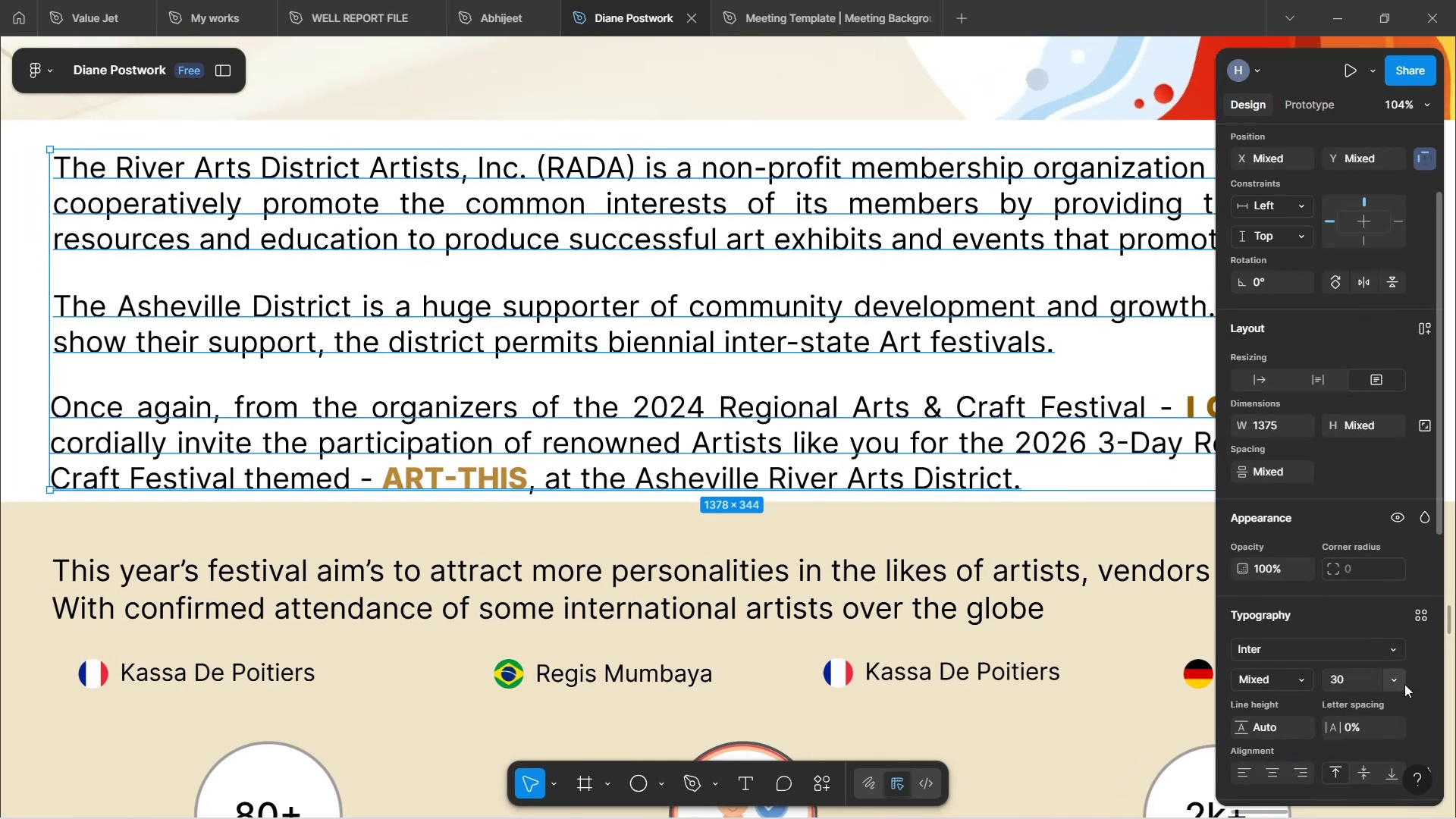 
left_click([1401, 684])
 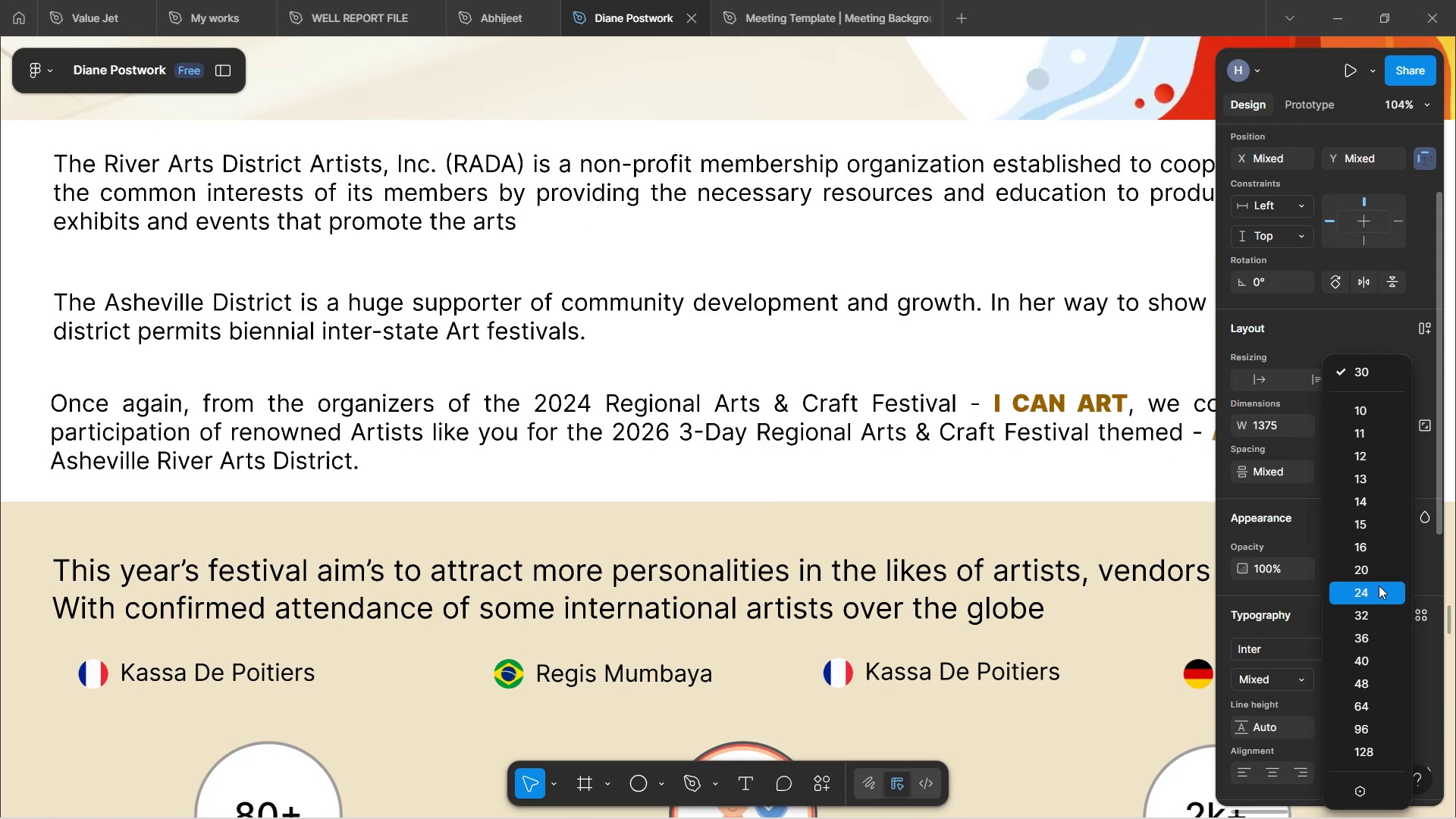 
left_click([1370, 592])
 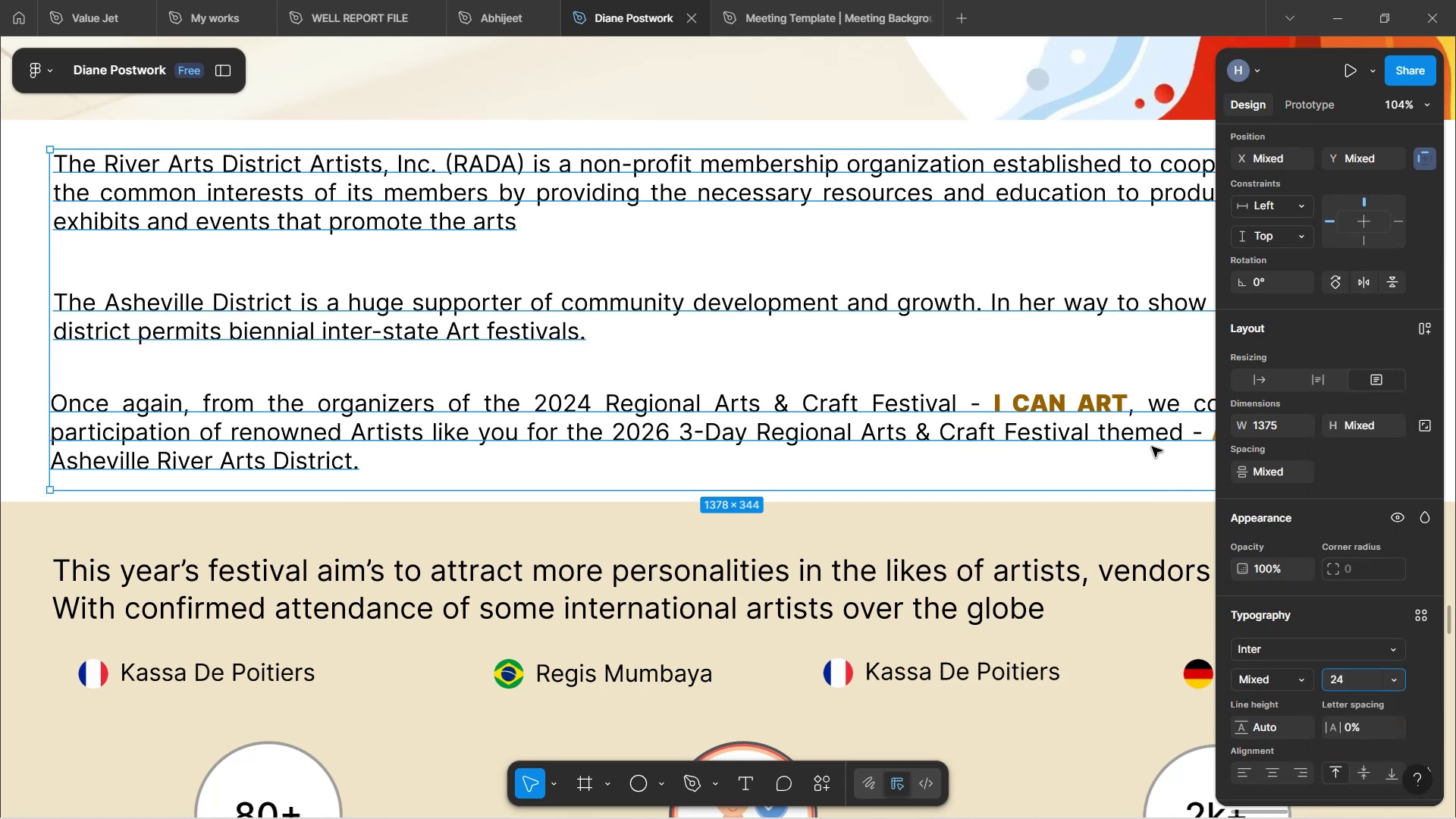 
hold_key(key=ControlLeft, duration=0.66)
scroll: coordinate [1023, 497], scroll_direction: down, amount: 3.0
 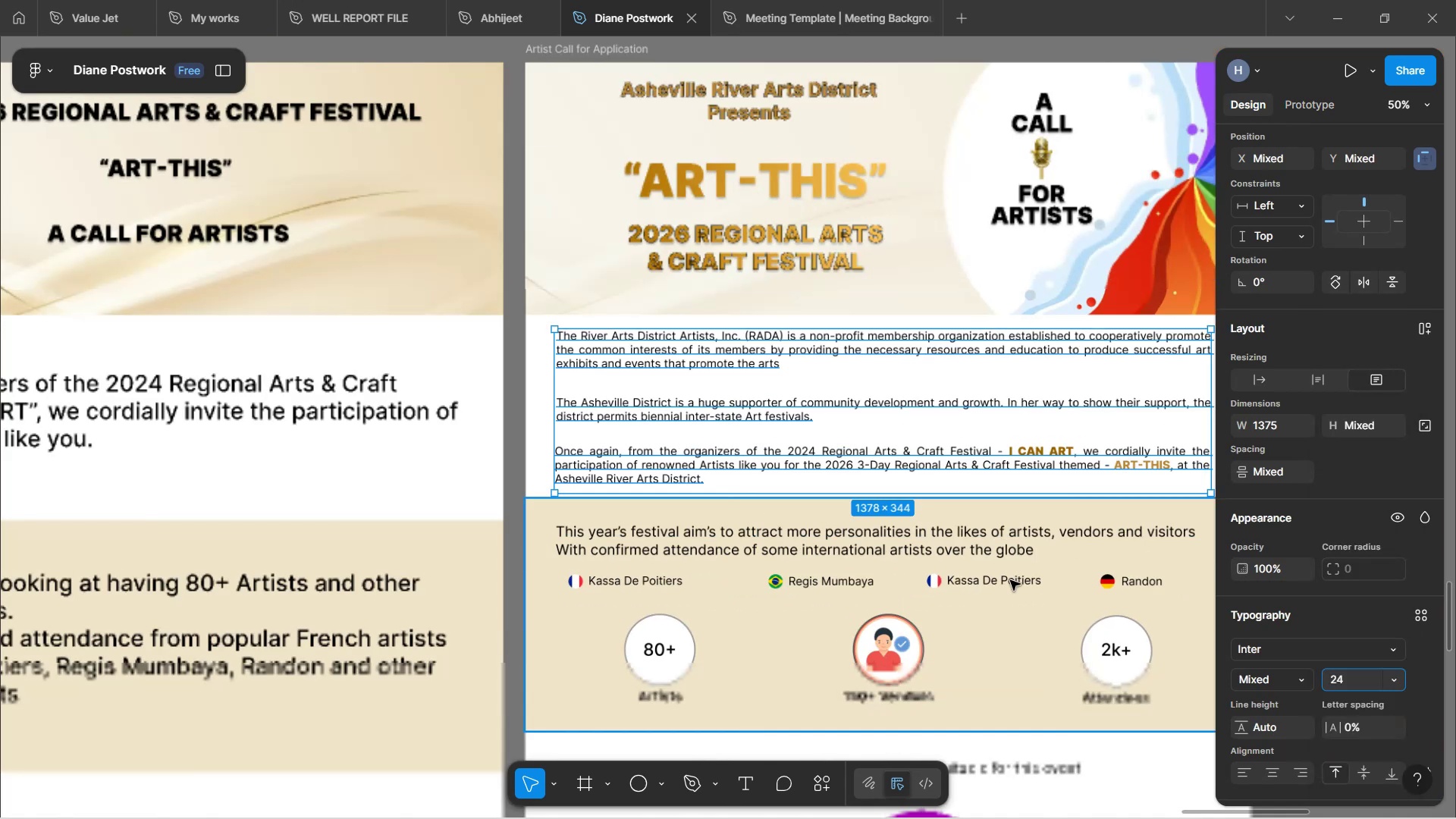 
hold_key(key=Space, duration=1.5)
 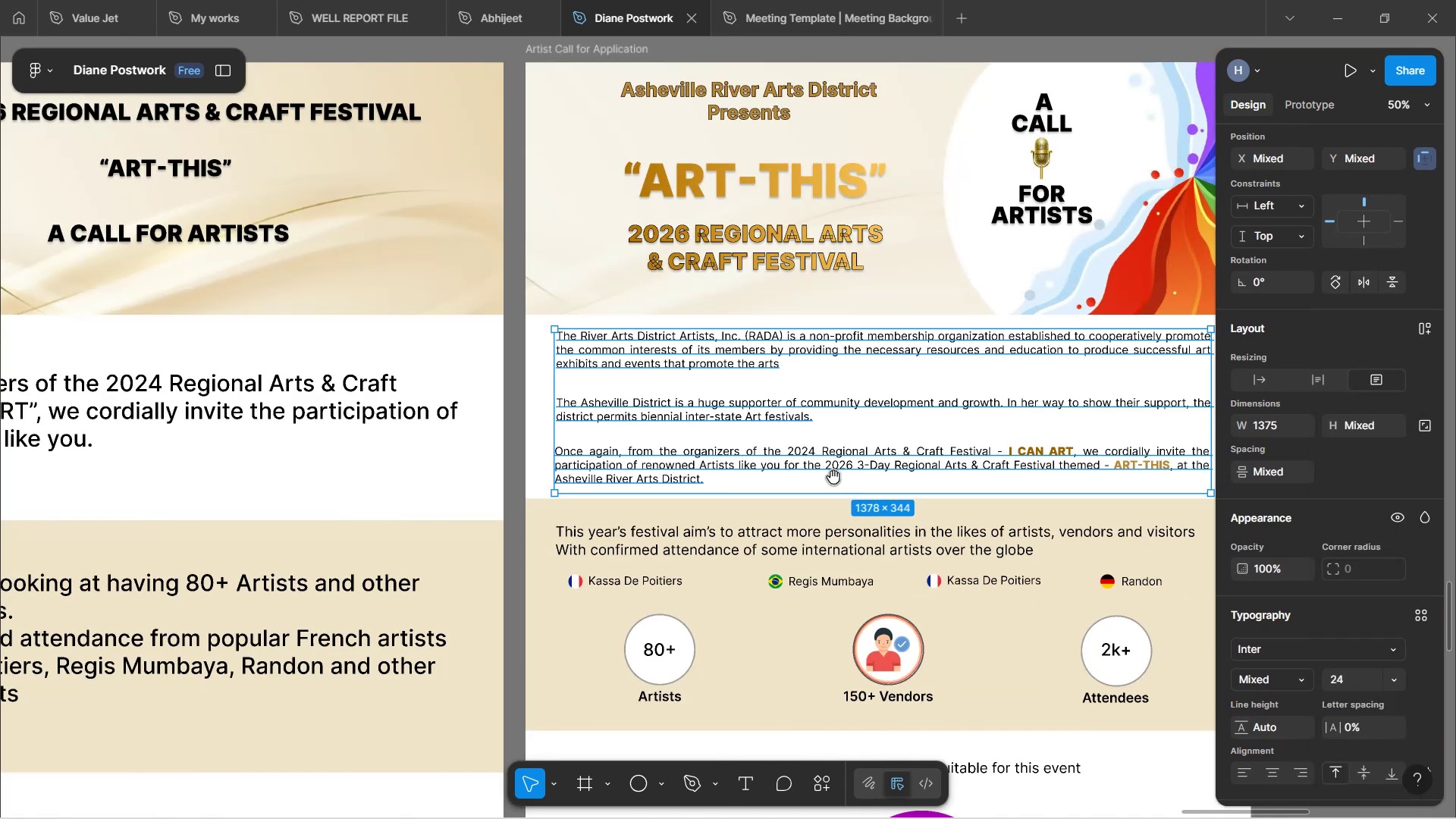 
left_click_drag(start_coordinate=[1008, 603], to_coordinate=[833, 477])
 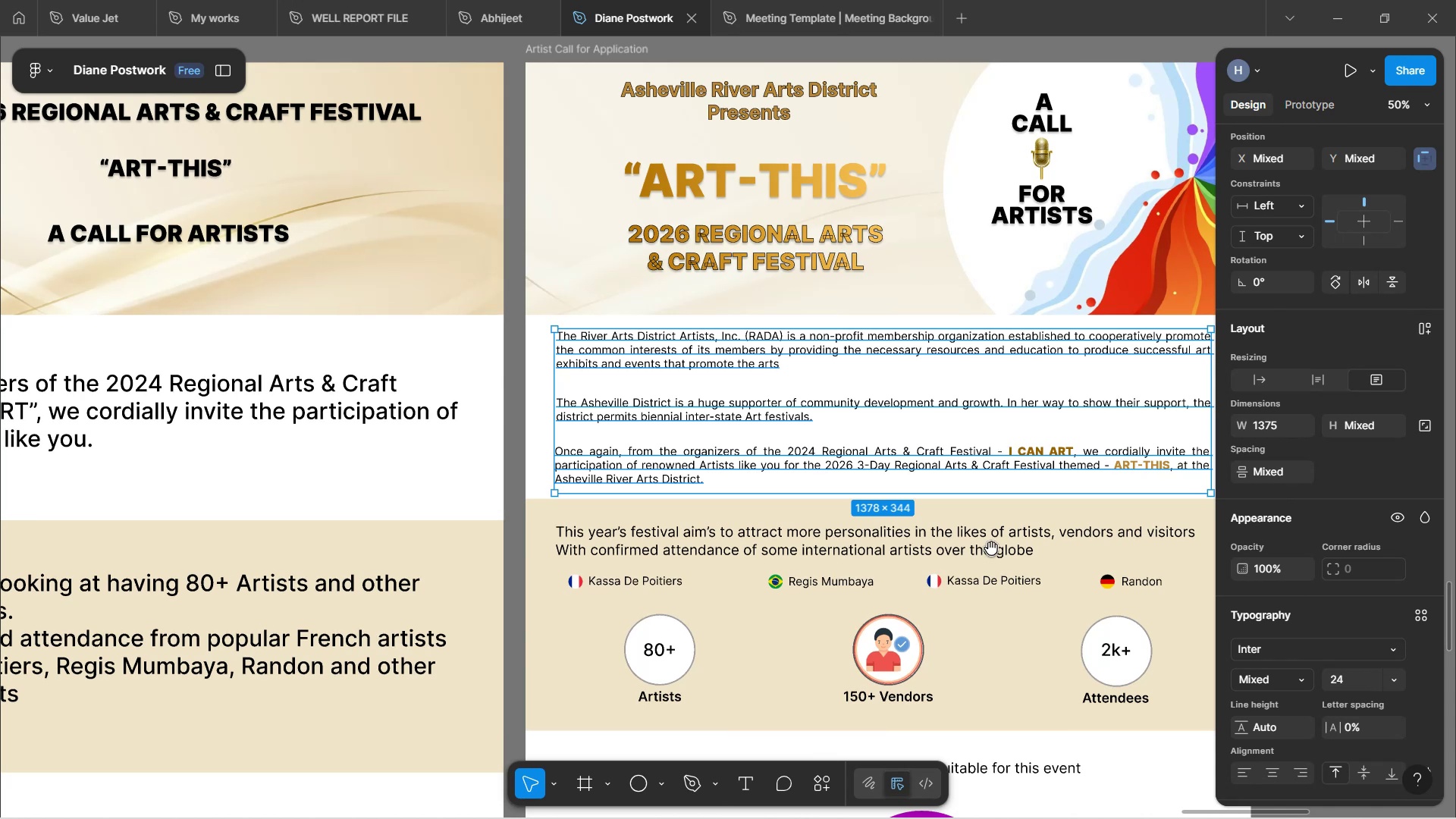 
hold_key(key=Space, duration=1.51)
 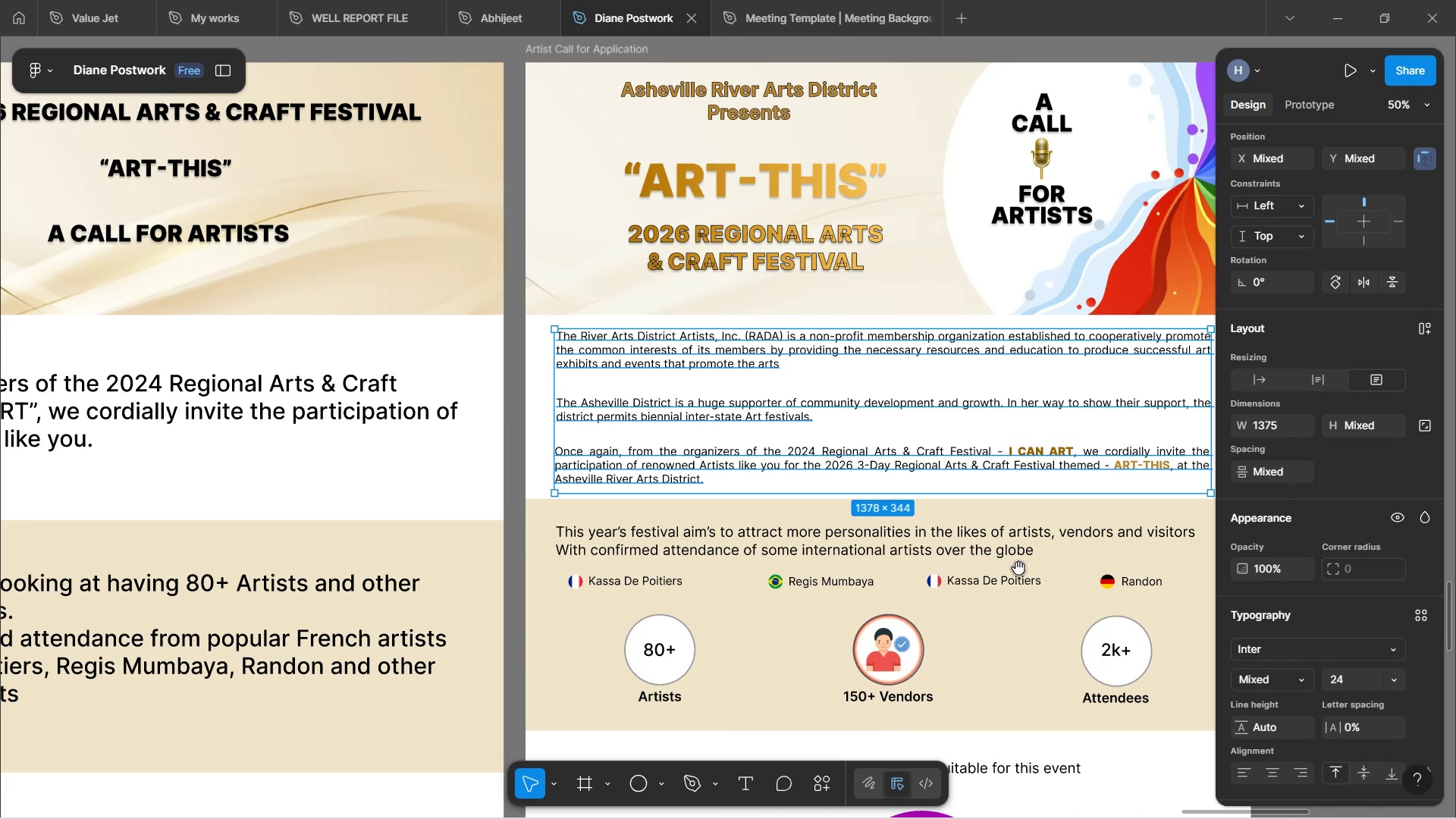 
hold_key(key=Space, duration=0.91)
 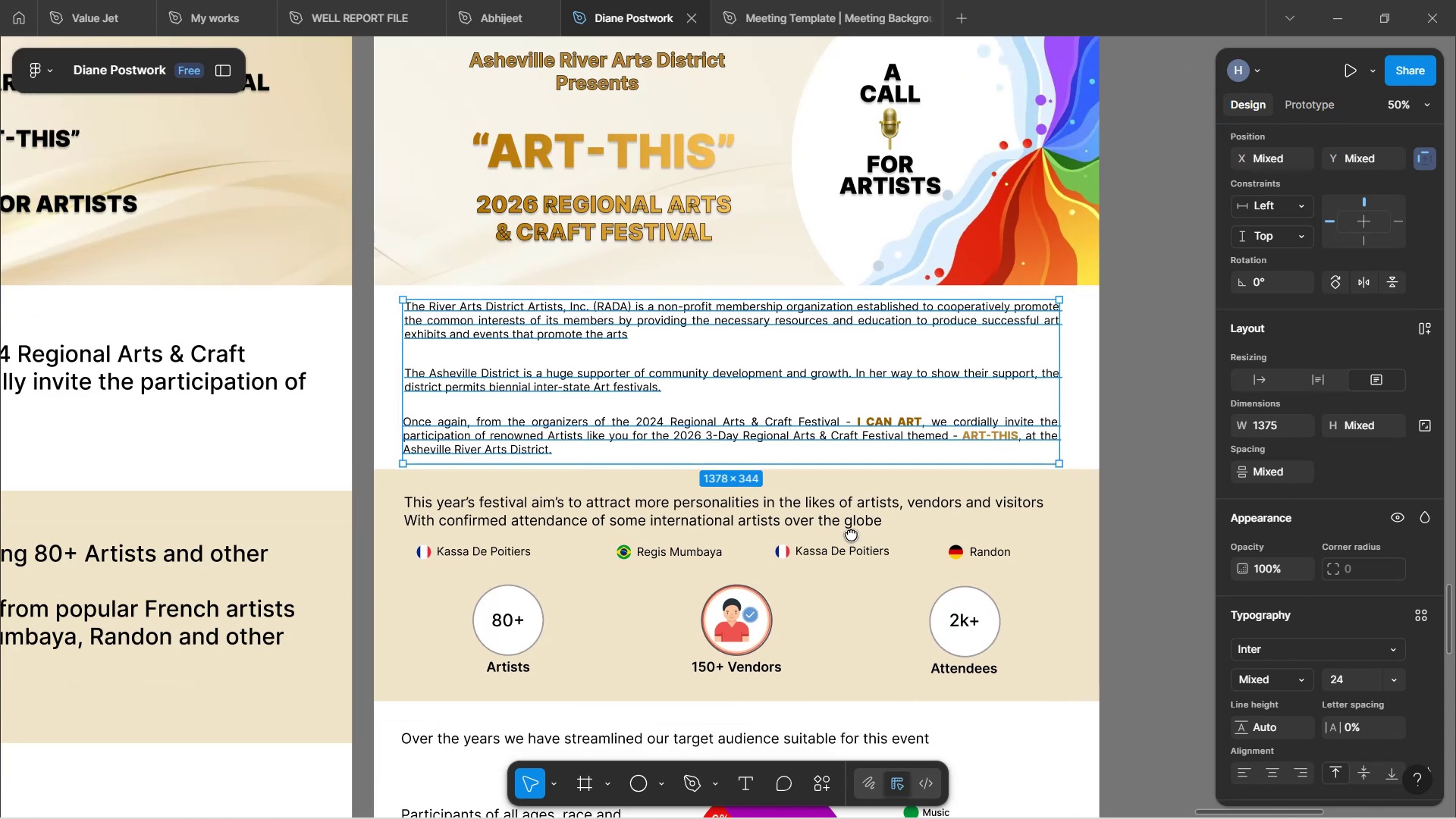 
left_click_drag(start_coordinate=[1018, 568], to_coordinate=[851, 532])
 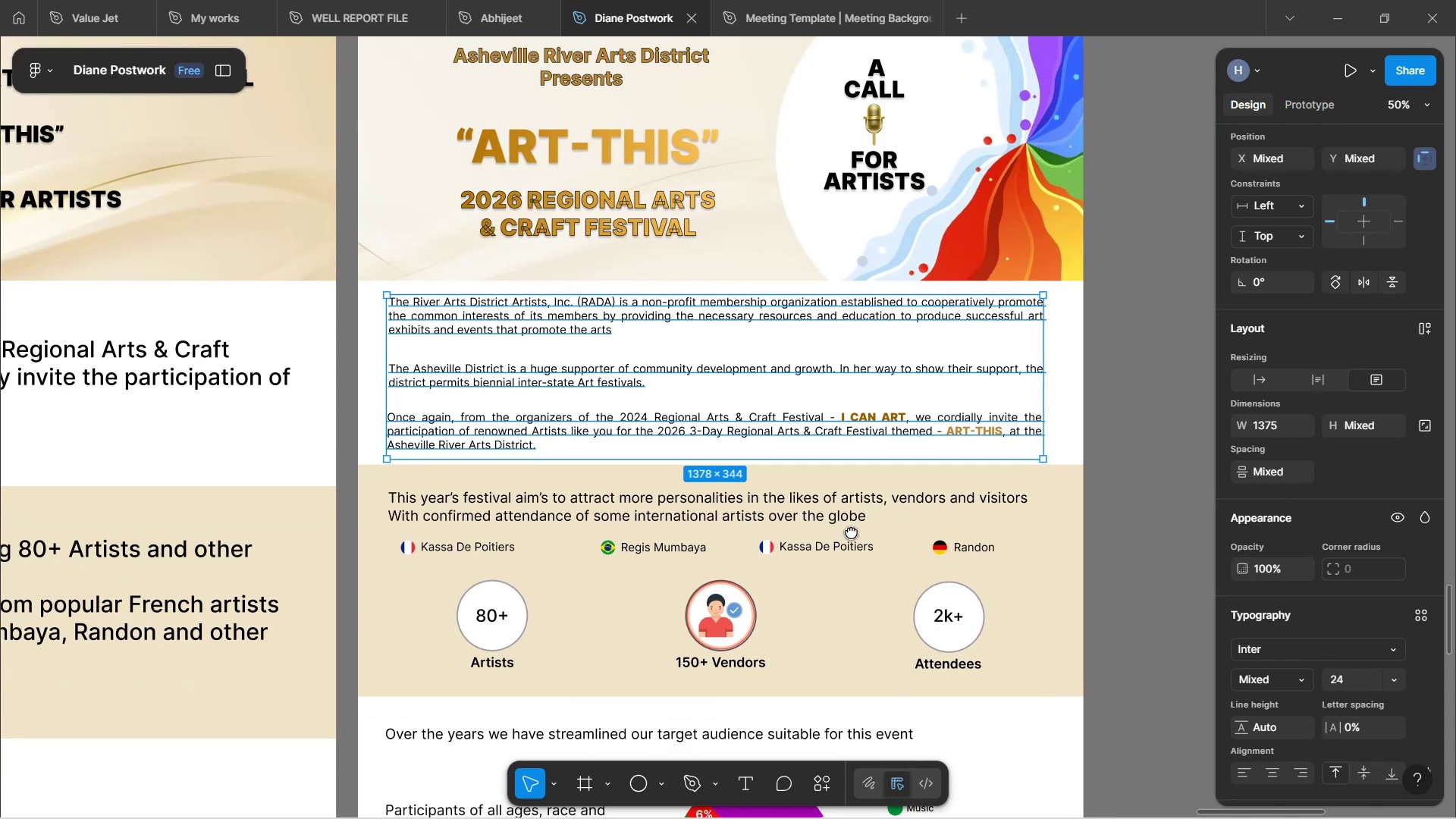 
hold_key(key=Space, duration=0.96)
 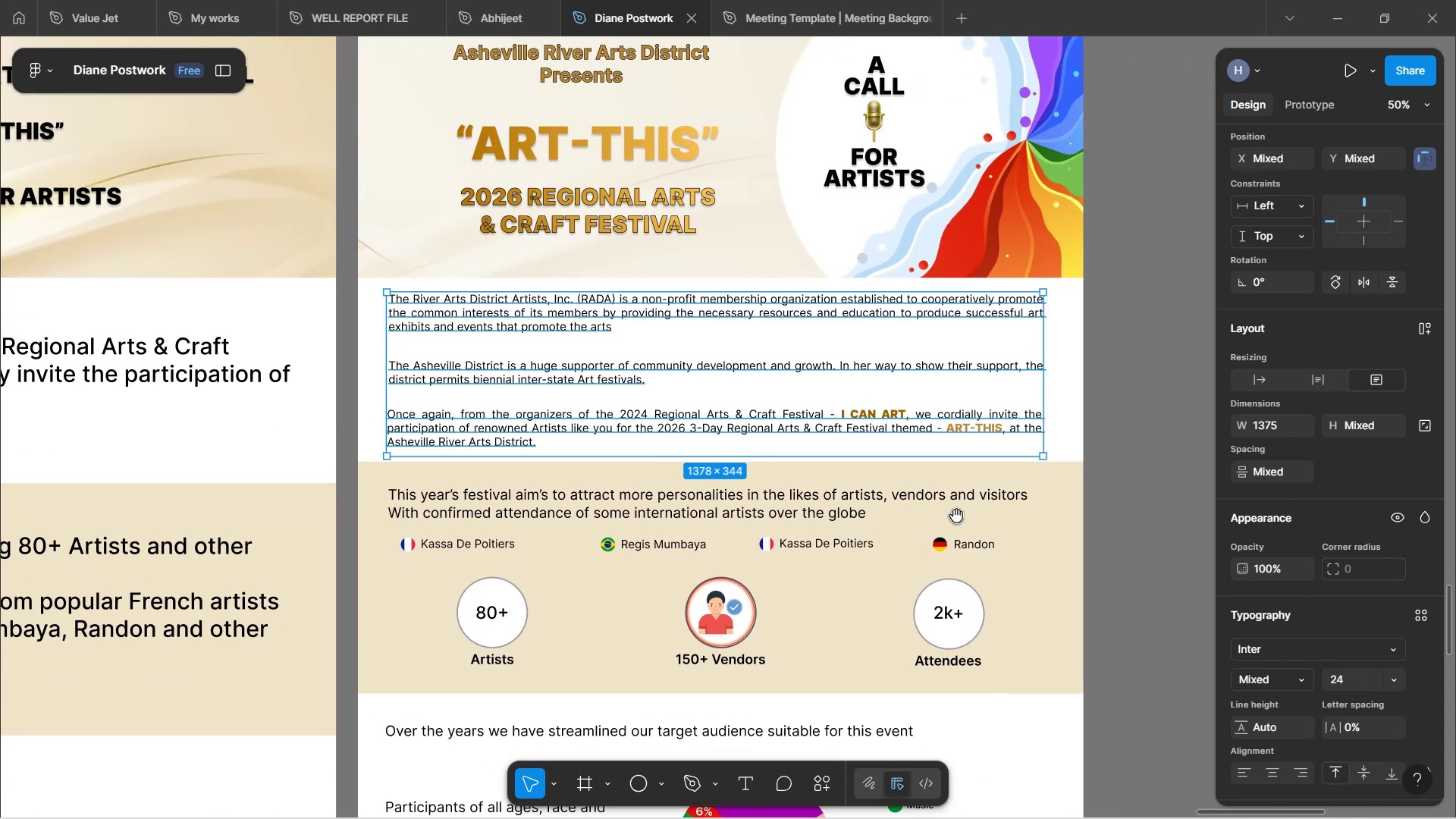 
left_click([1138, 546])
 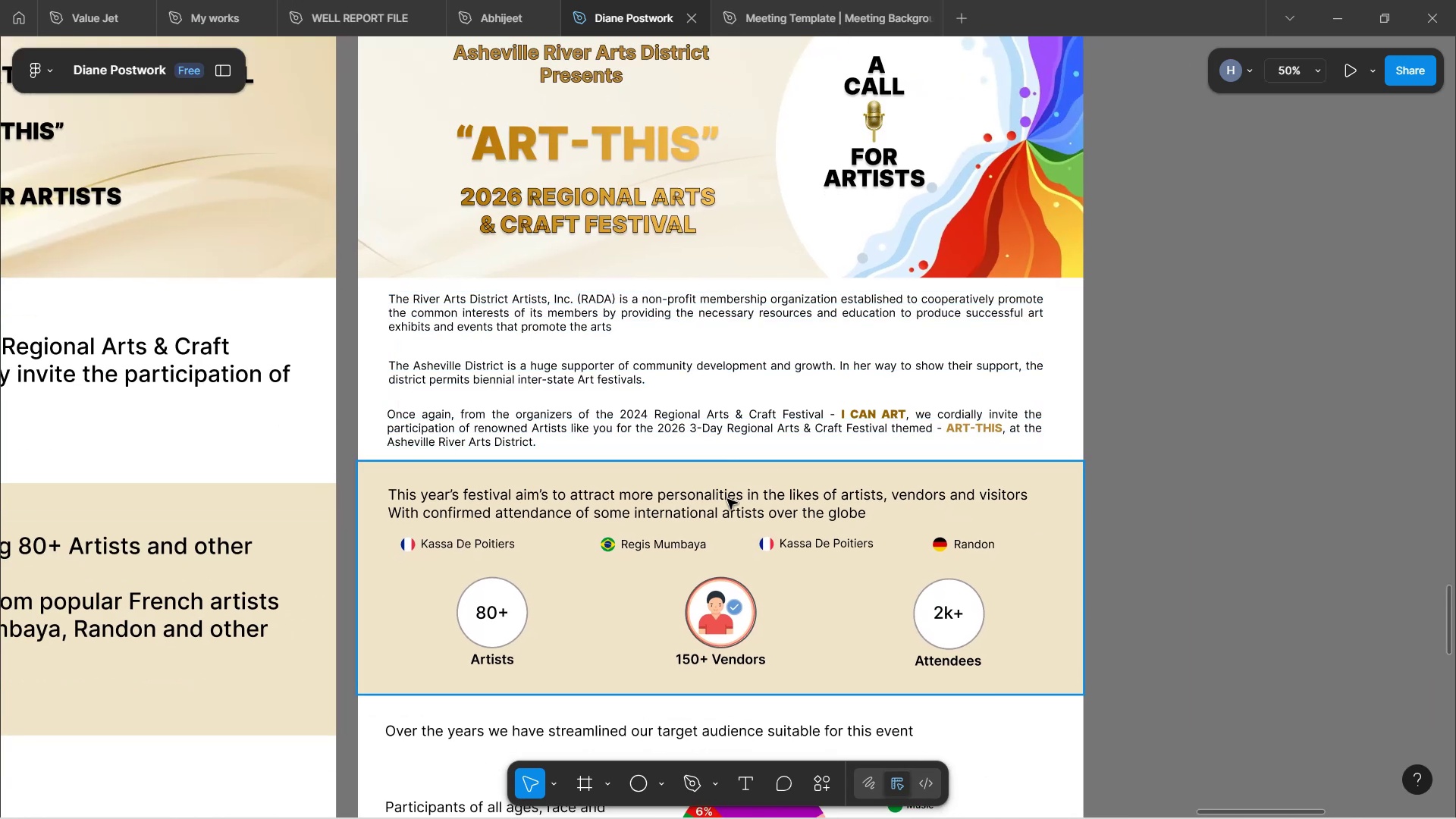 
double_click([728, 504])
 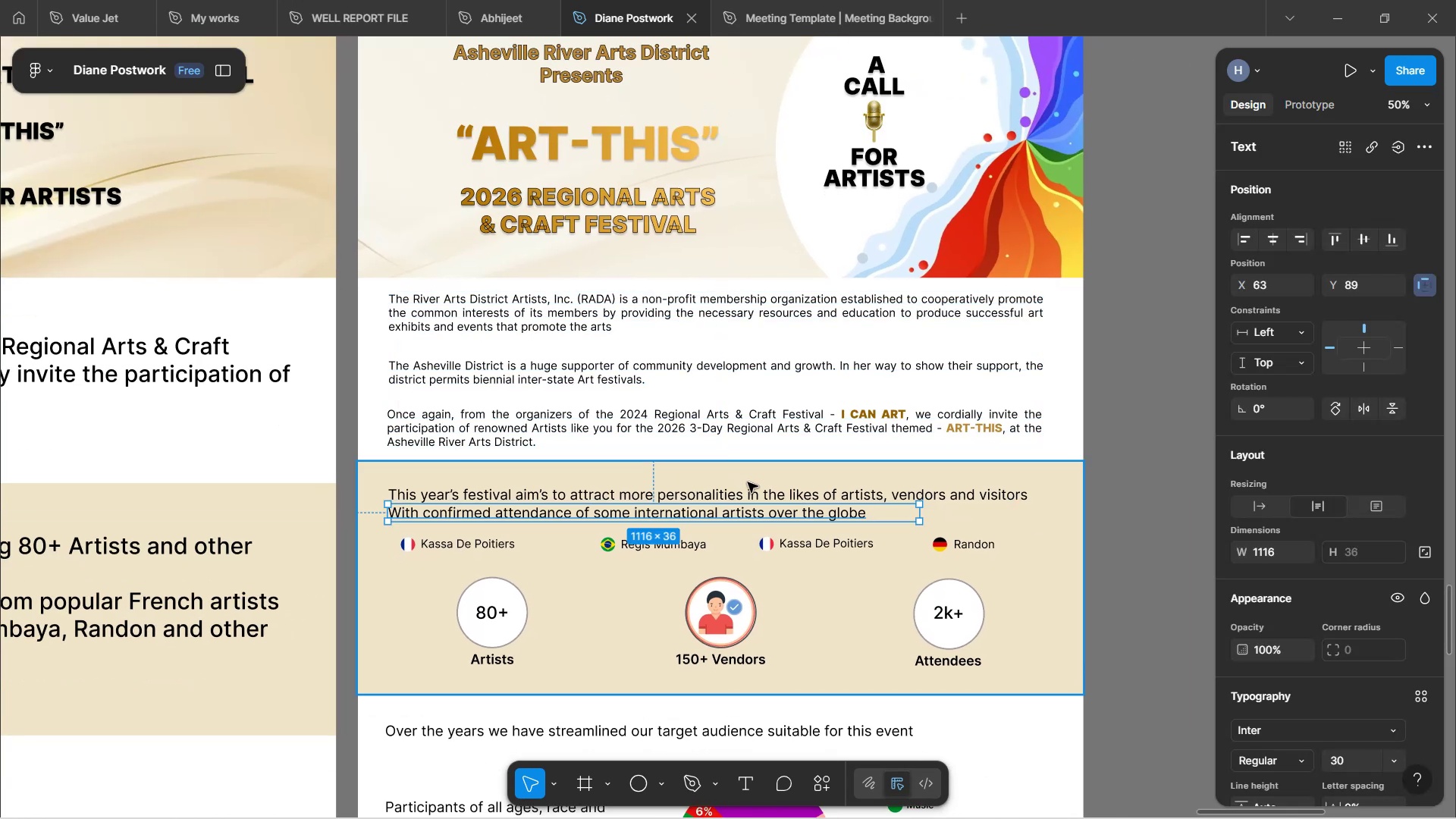 
hold_key(key=ShiftLeft, duration=0.8)
left_click([749, 491])
 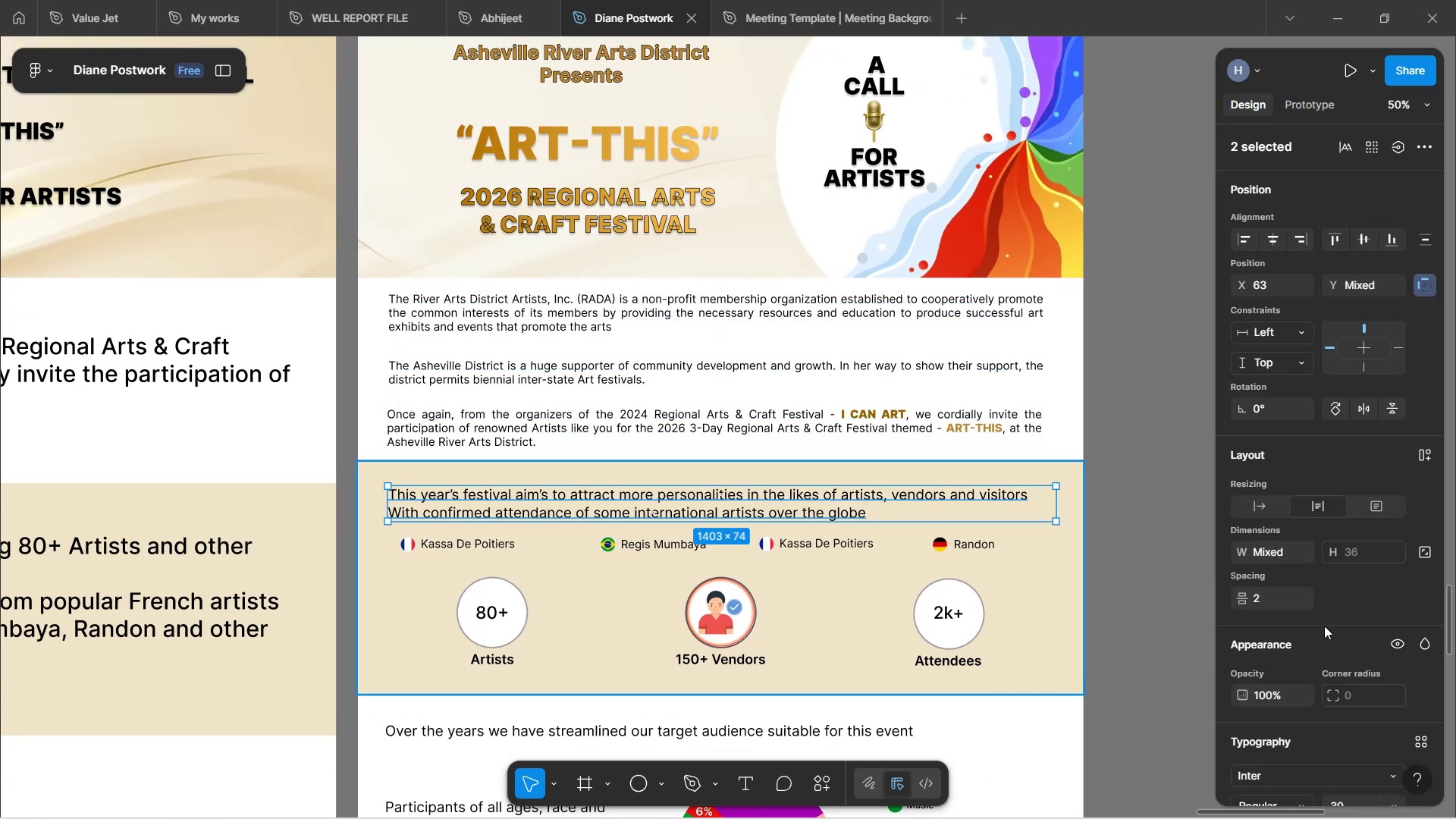 
scroll: coordinate [1338, 664], scroll_direction: down, amount: 5.0
 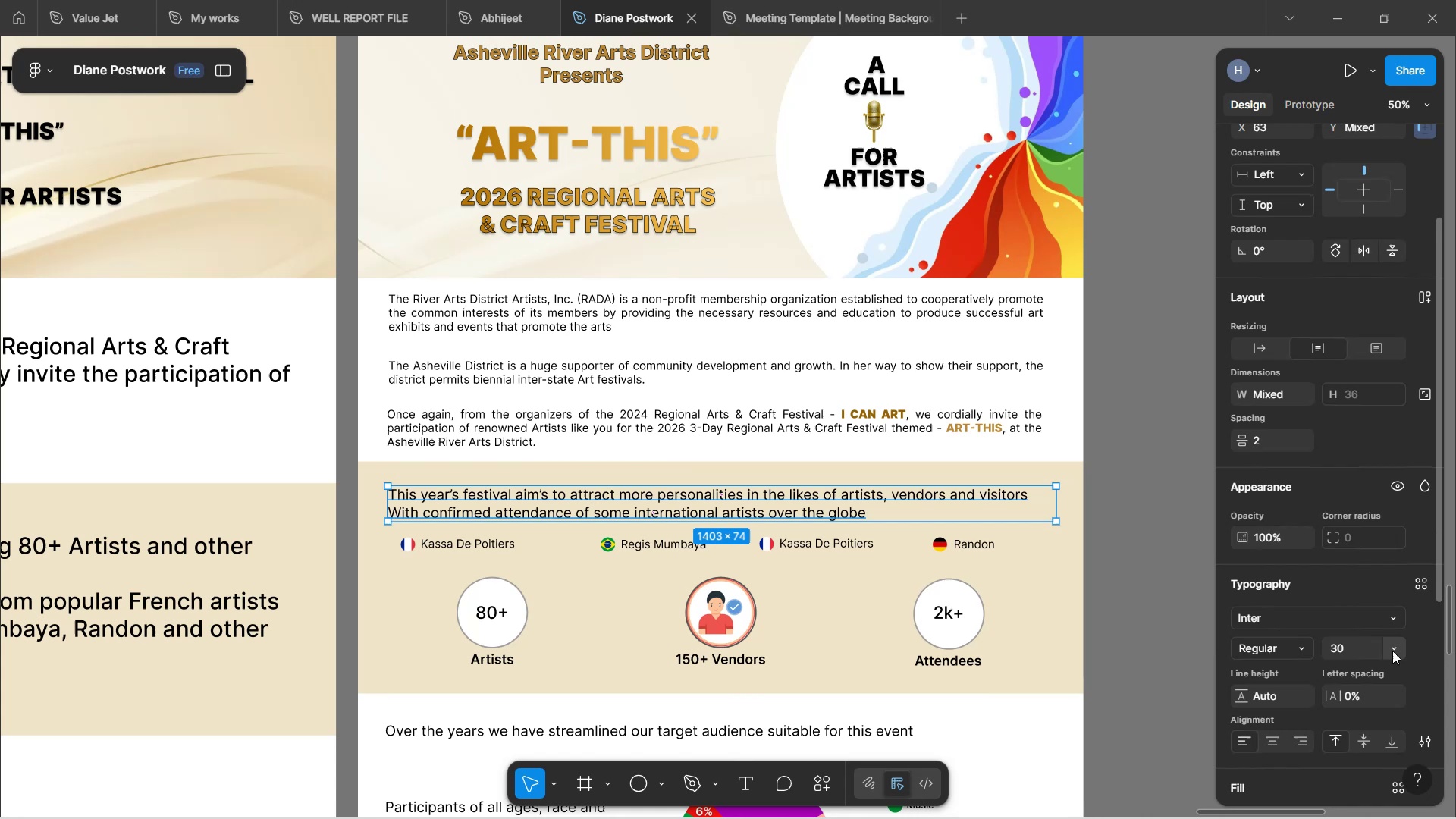 
left_click([1395, 651])
 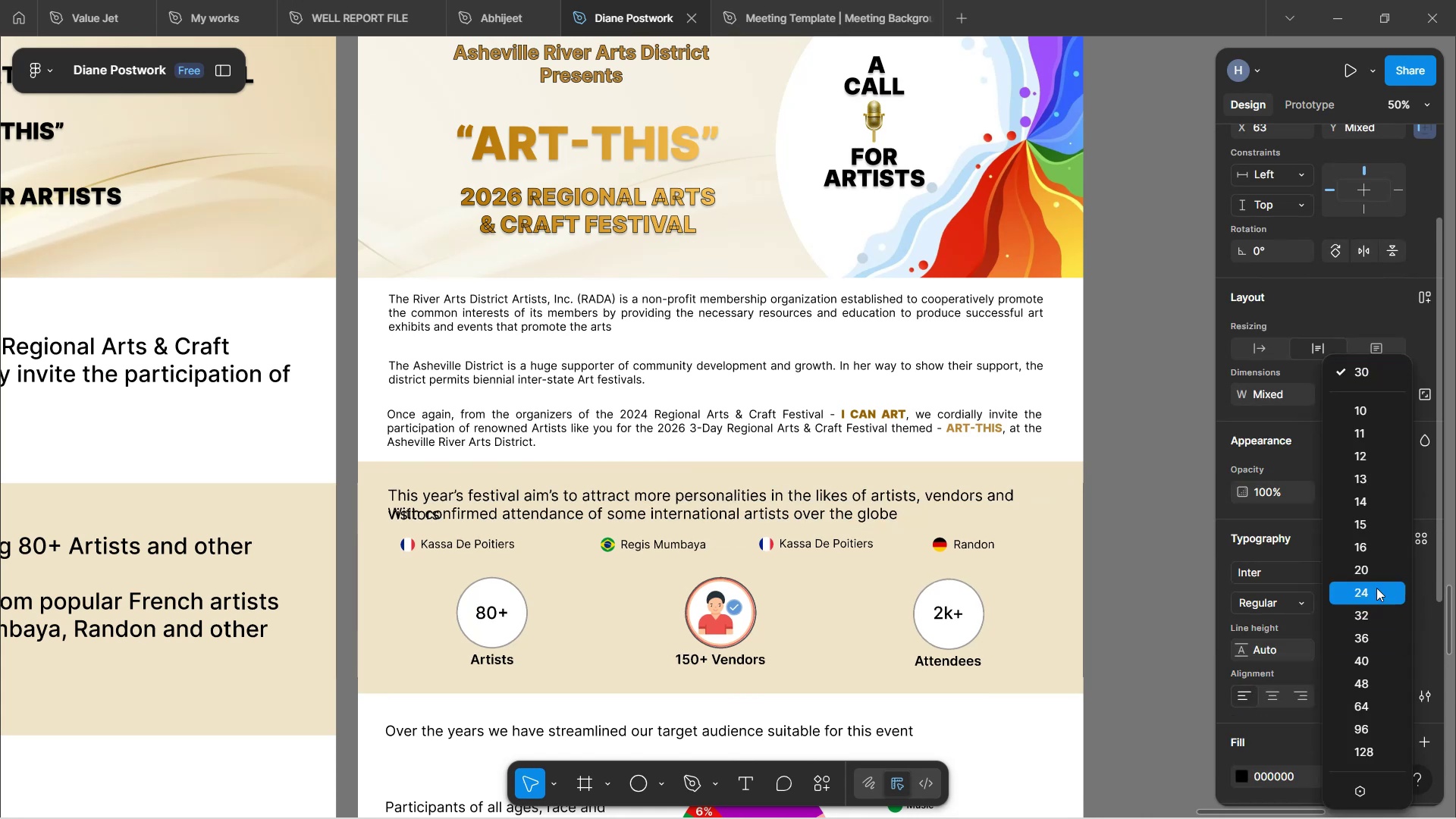 
left_click([1376, 588])
 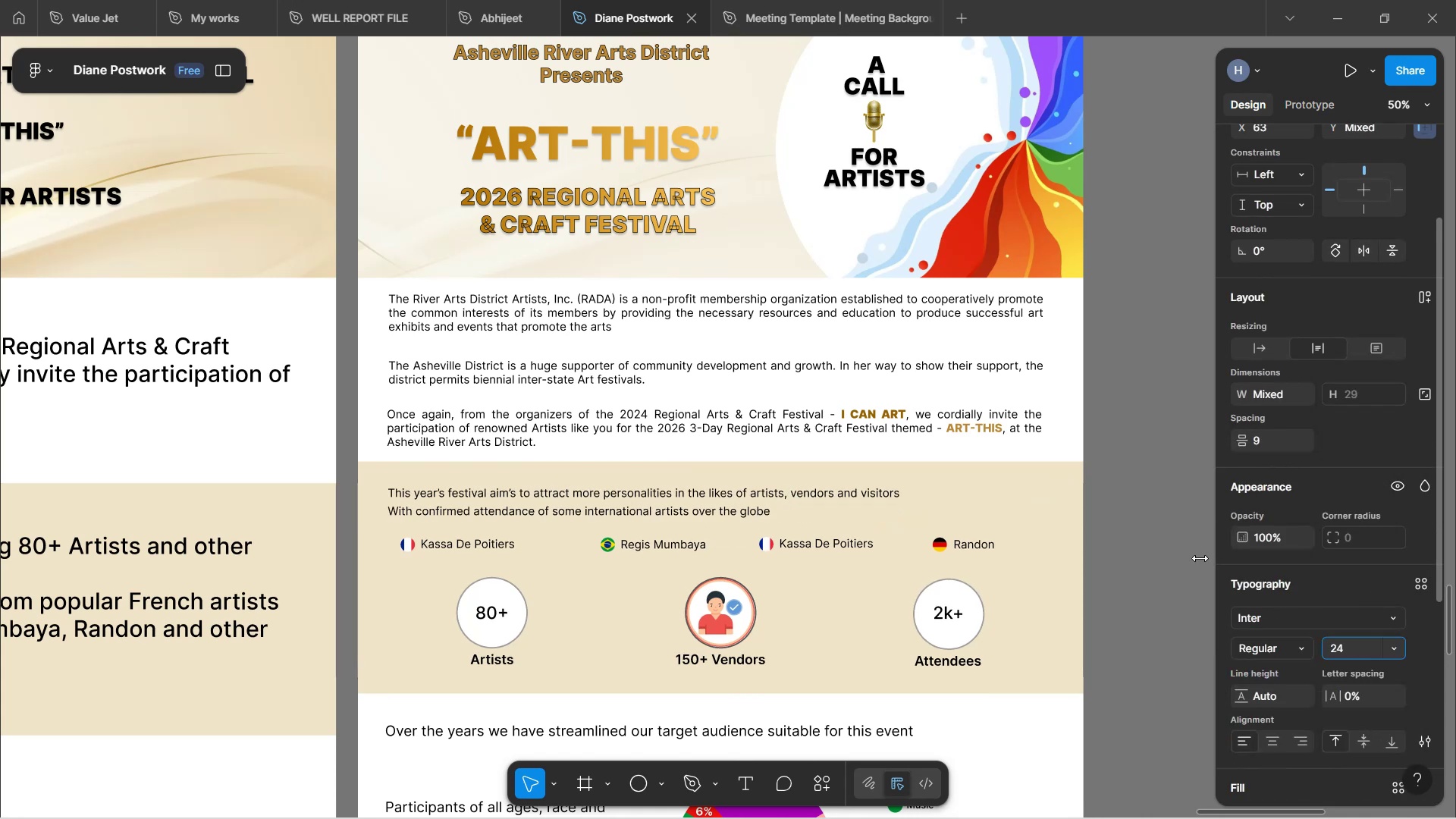 
left_click([1134, 561])
 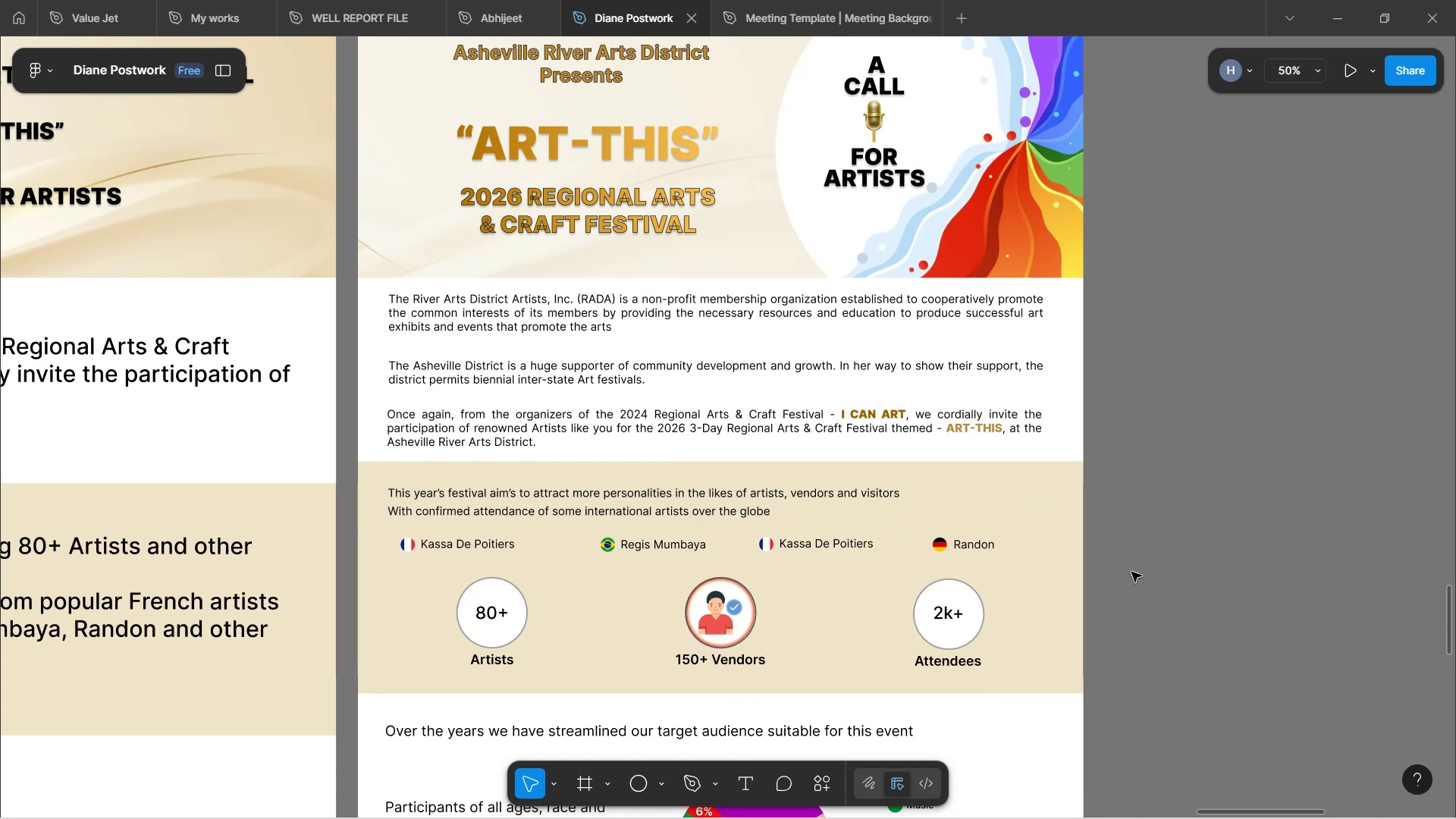 
wait(7.47)
 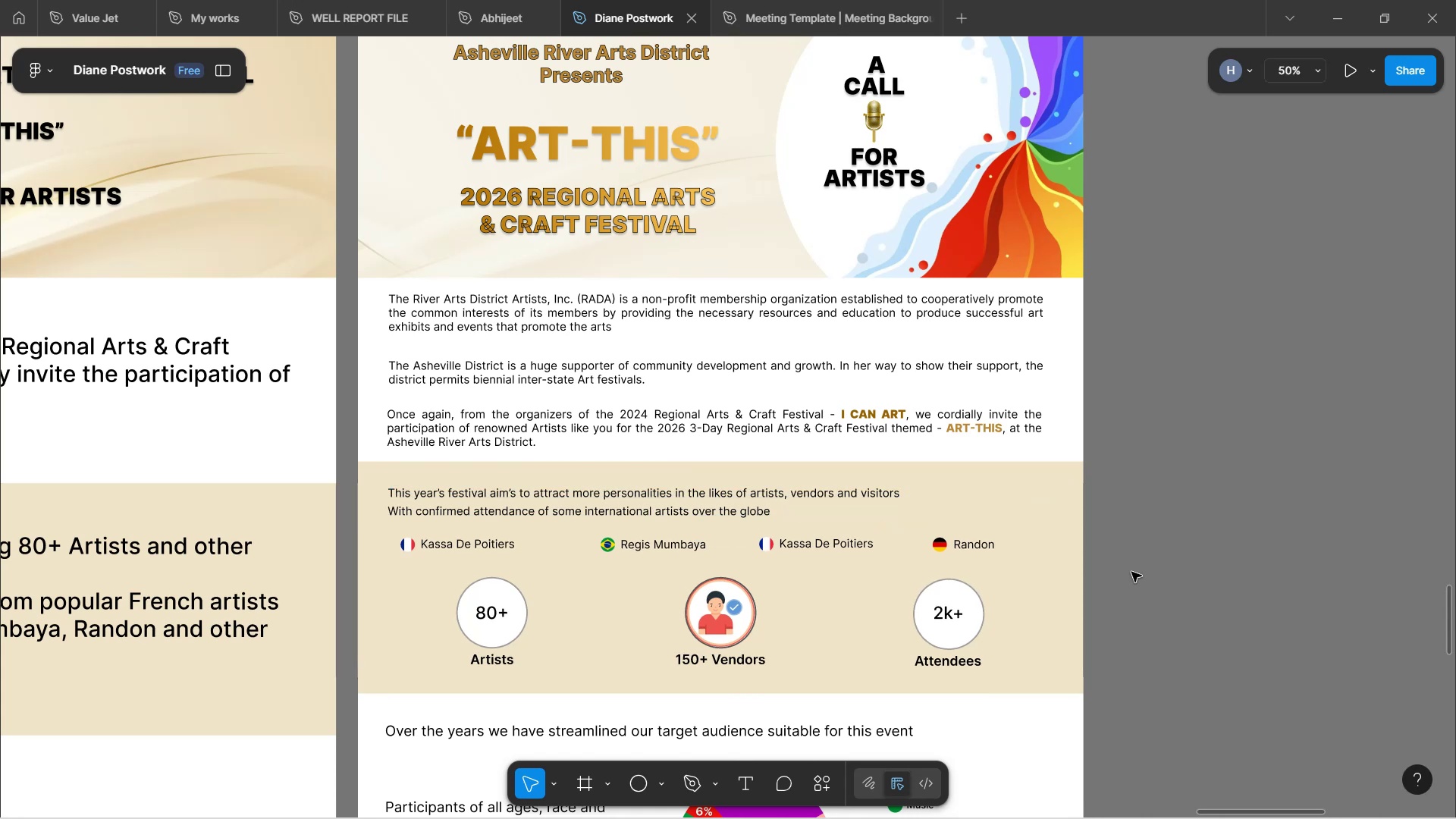 
scroll: coordinate [1131, 572], scroll_direction: down, amount: 4.0
 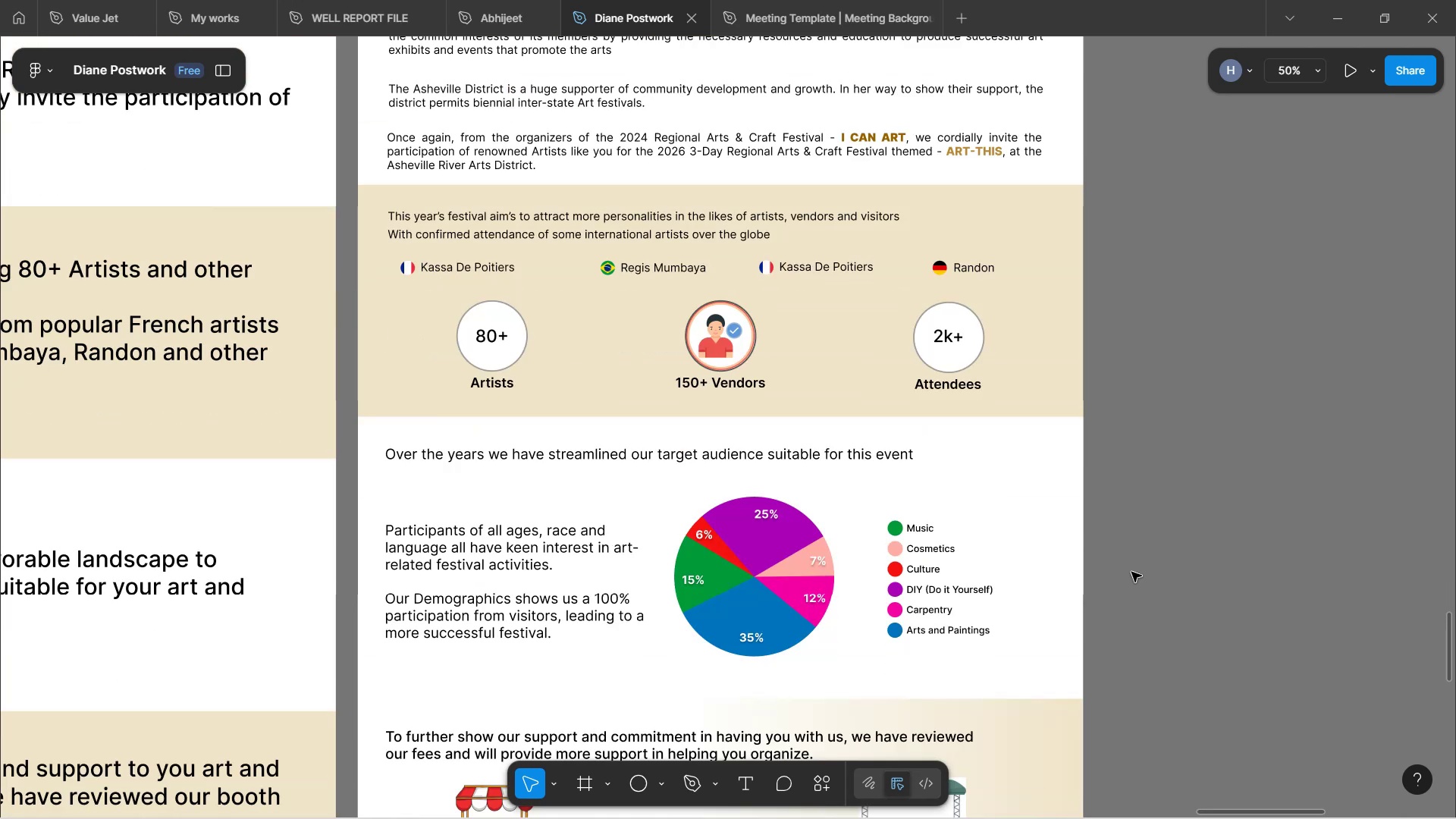 
wait(8.03)
 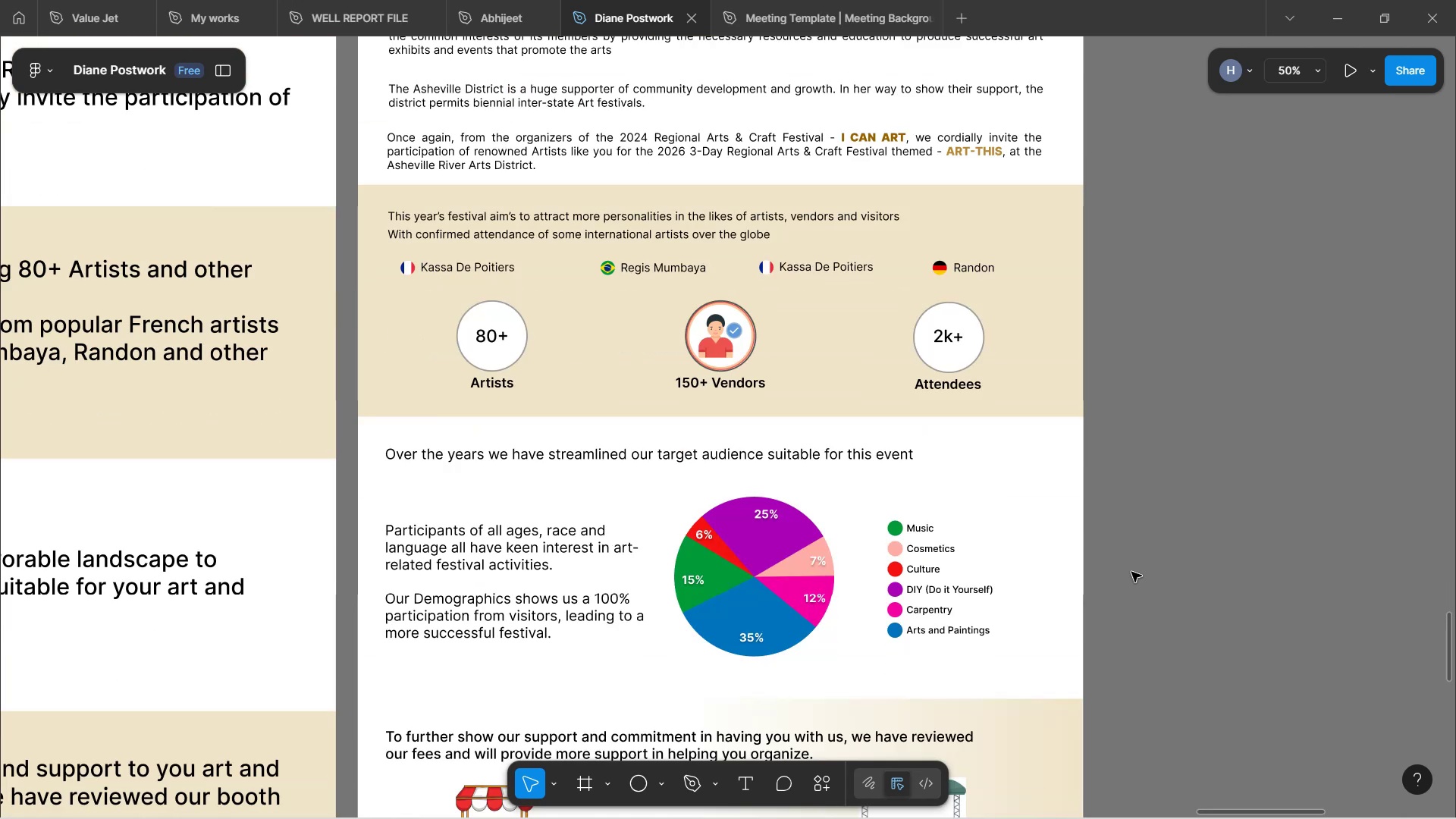 
scroll: coordinate [1146, 462], scroll_direction: up, amount: 3.0
 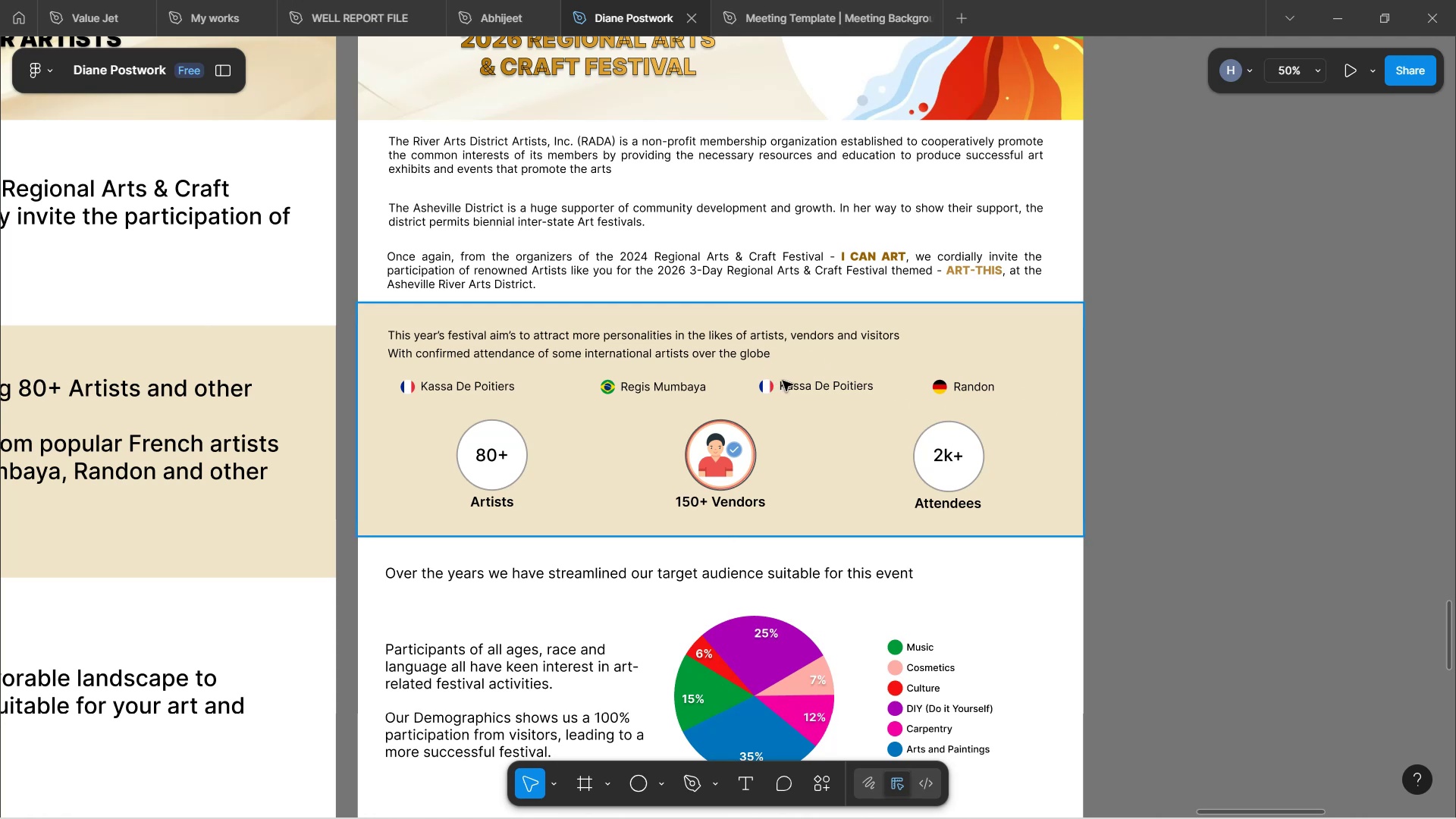 
wait(7.21)
 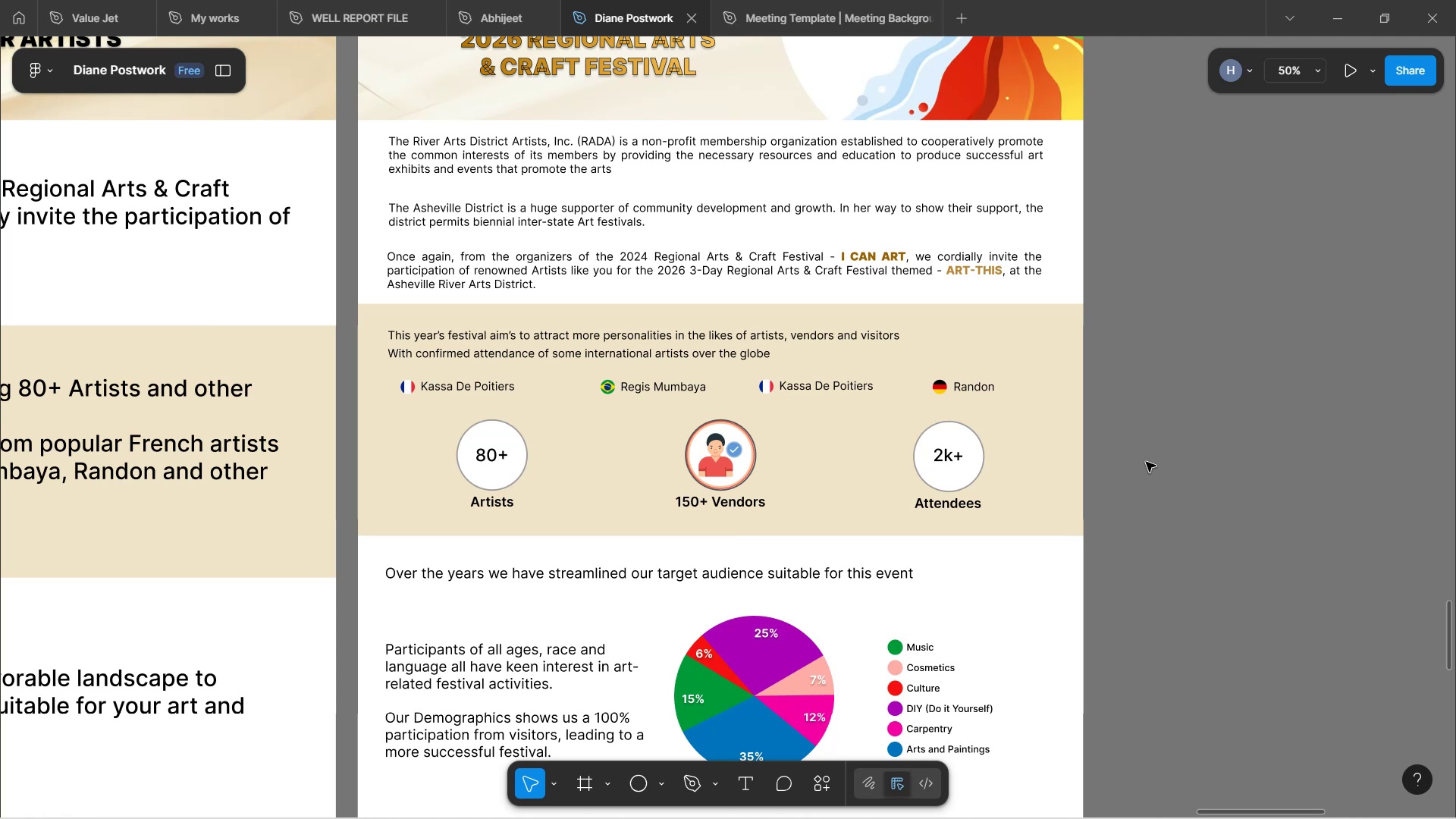 
hold_key(key=ControlLeft, duration=0.58)
scroll: coordinate [687, 369], scroll_direction: up, amount: 2.0
 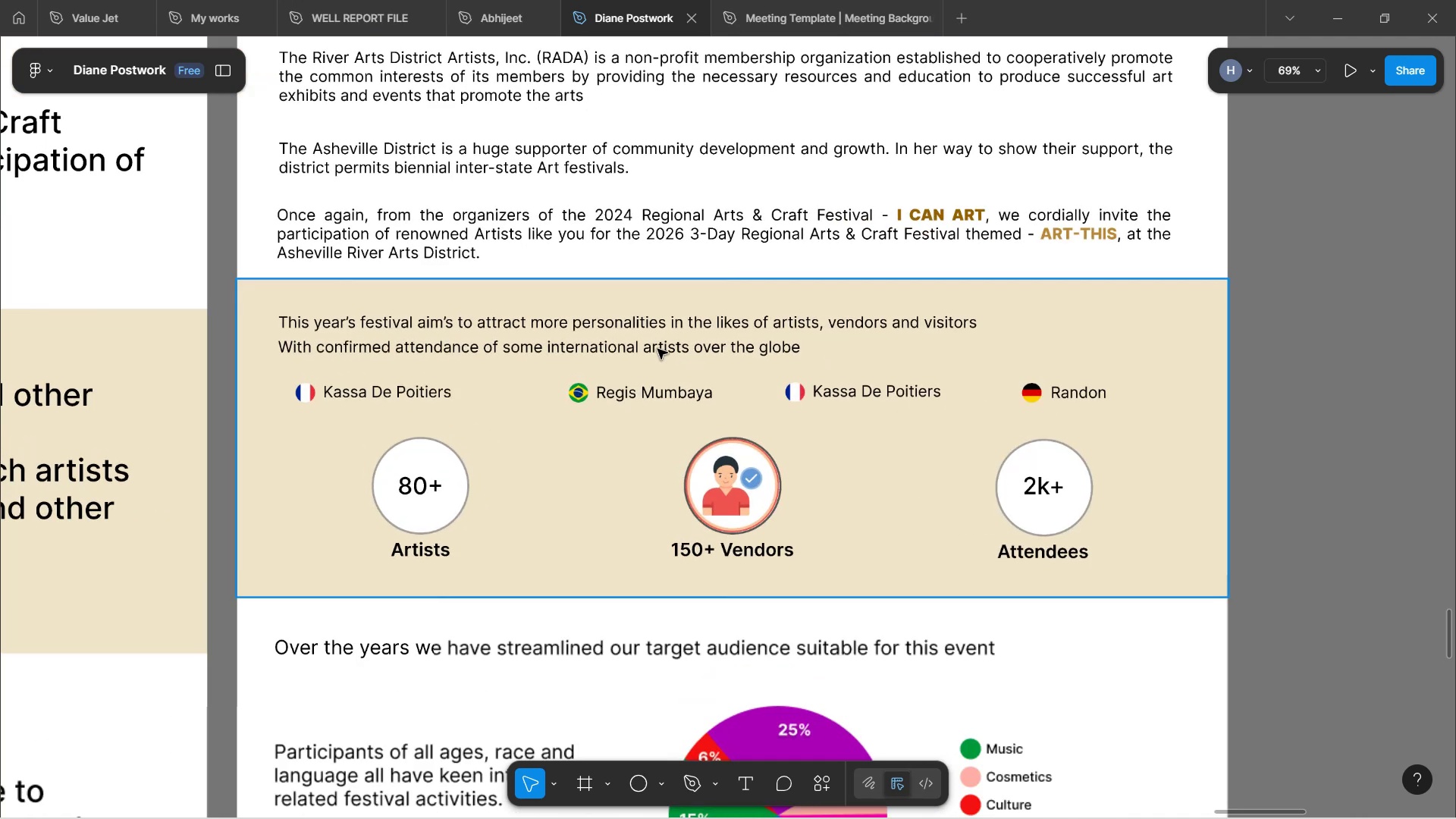 
double_click([651, 324])
 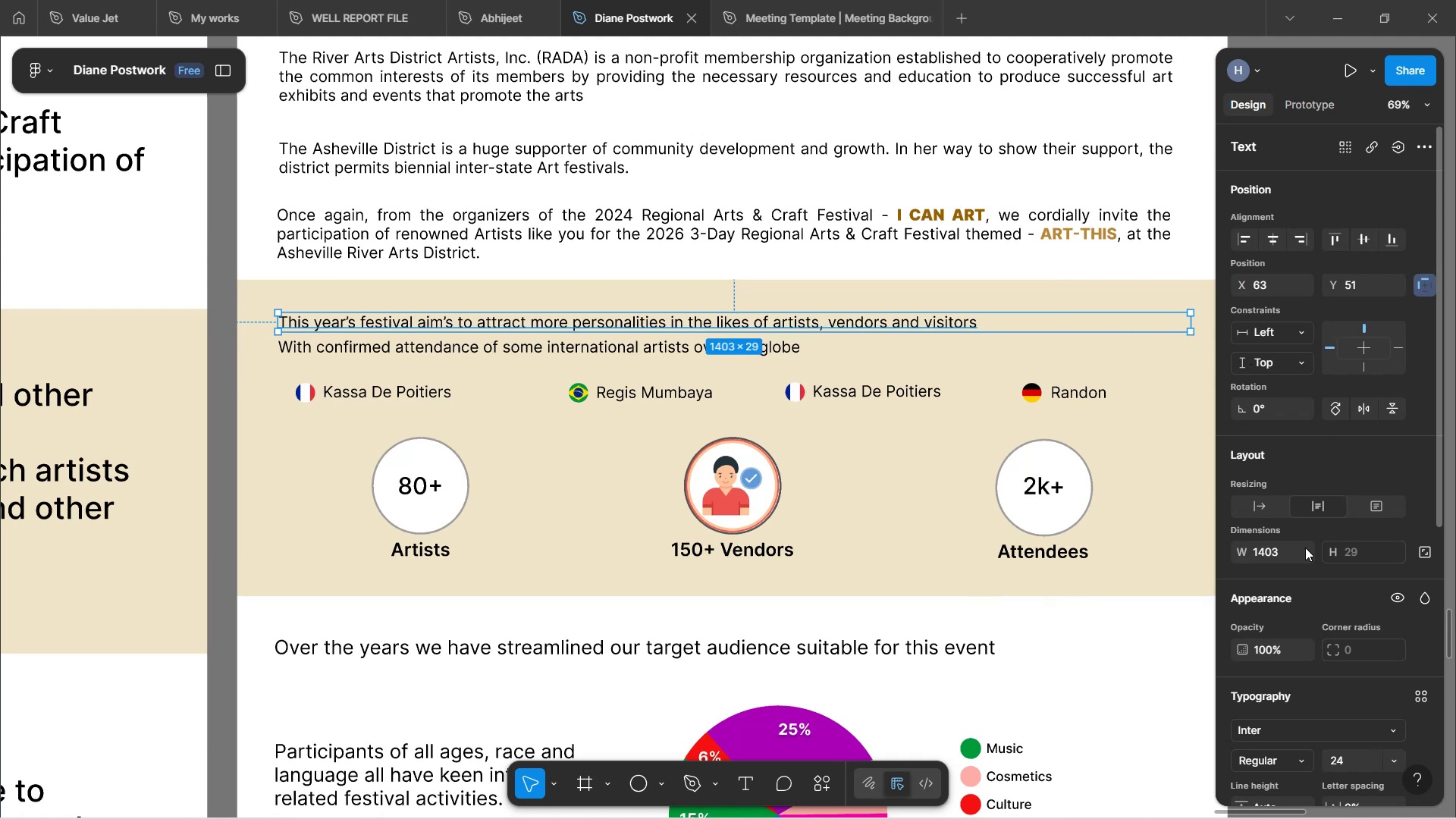 
left_click([1243, 504])
 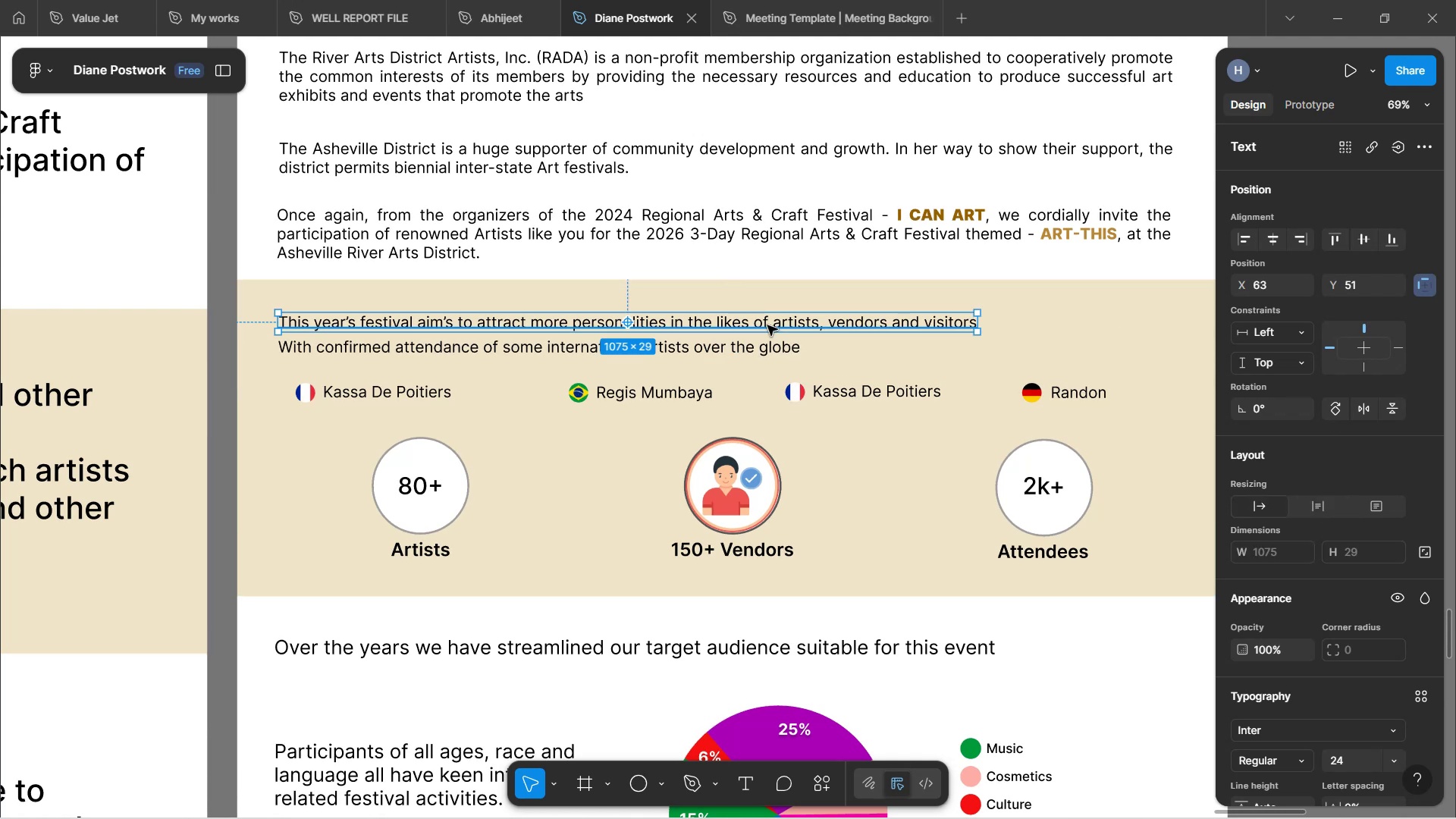 
hold_key(key=AltLeft, duration=1.47)
left_click_drag(start_coordinate=[766, 322], to_coordinate=[758, 297])
 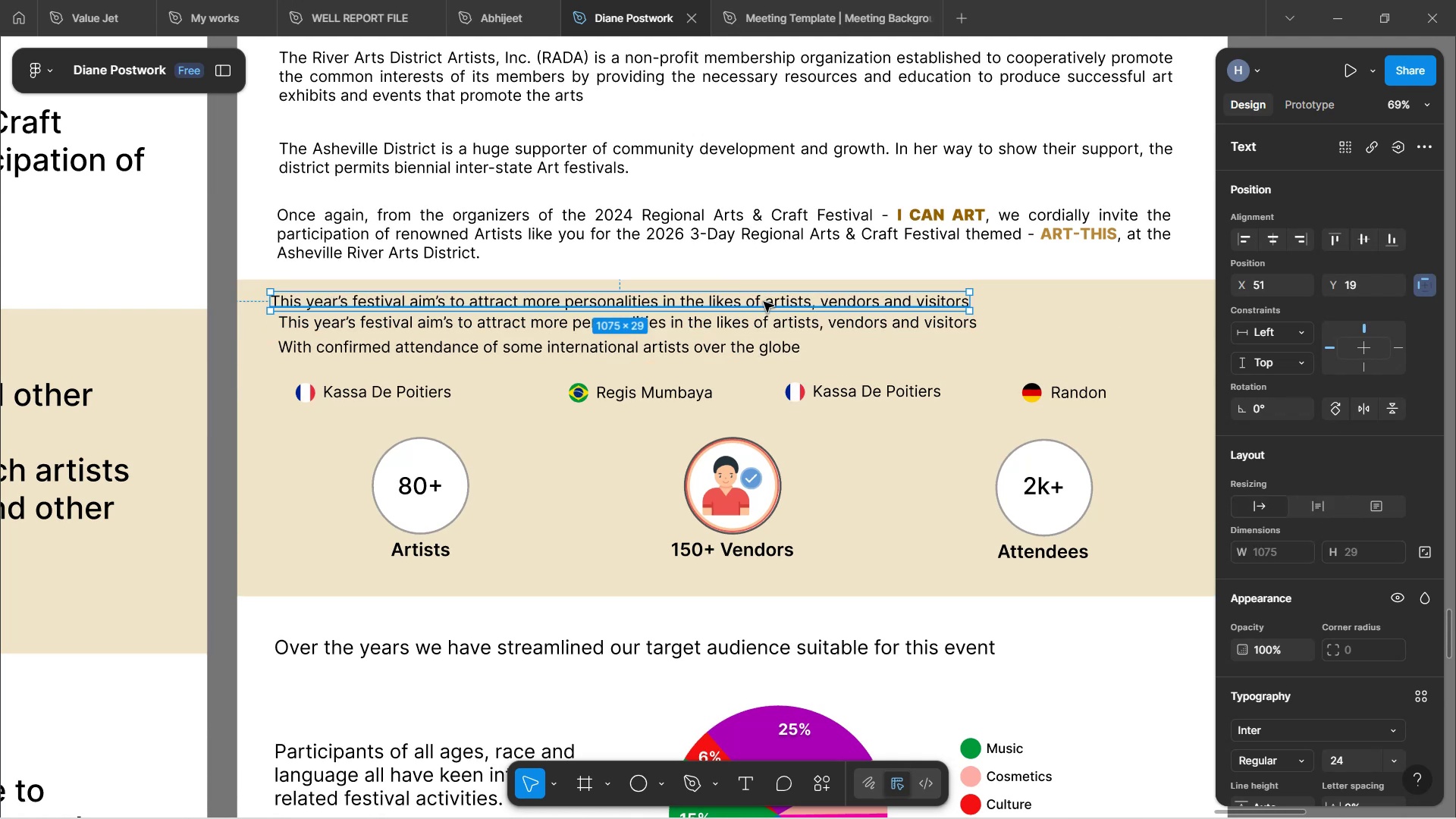 
double_click([764, 304])
 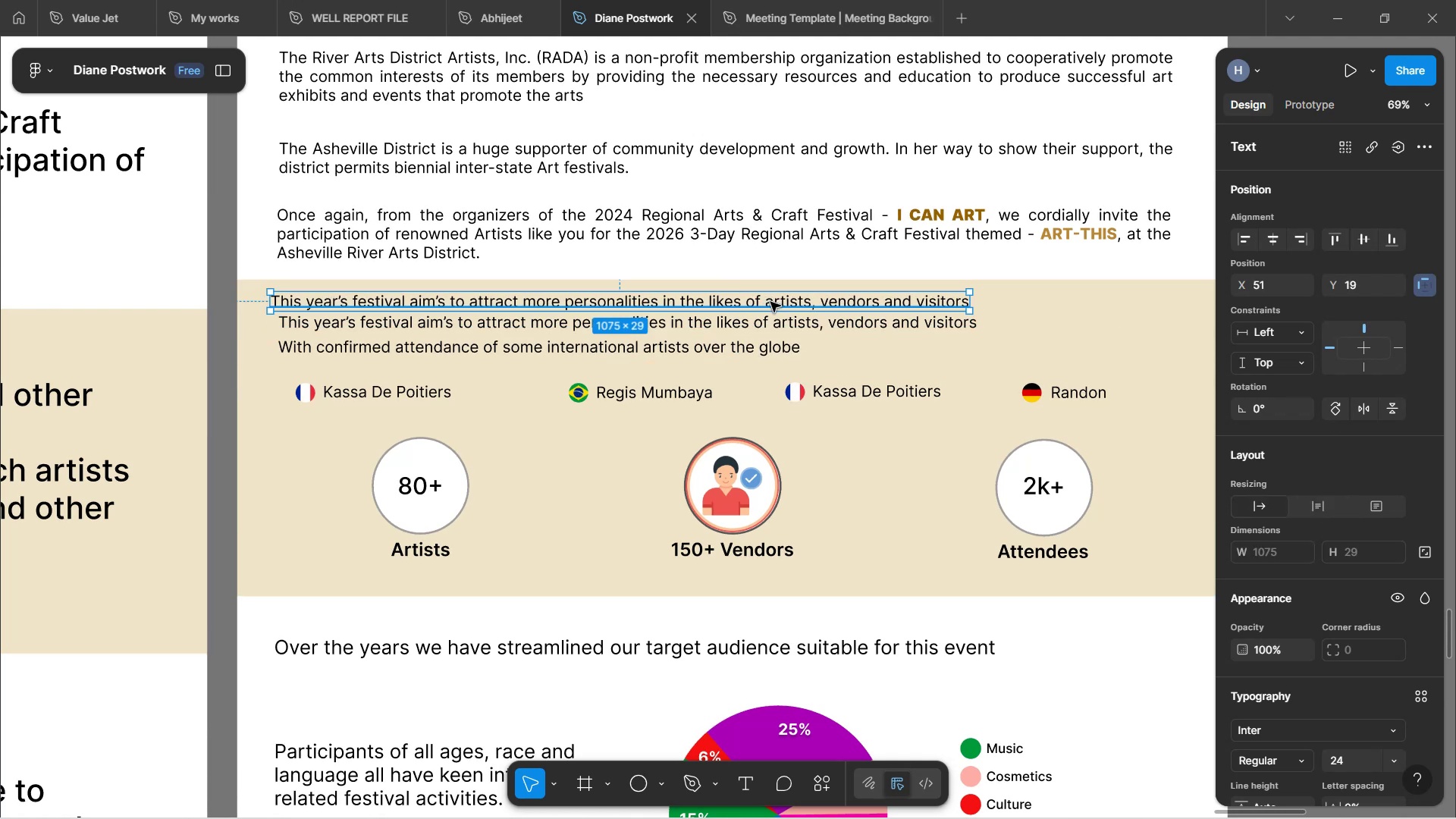 
double_click([761, 302])
 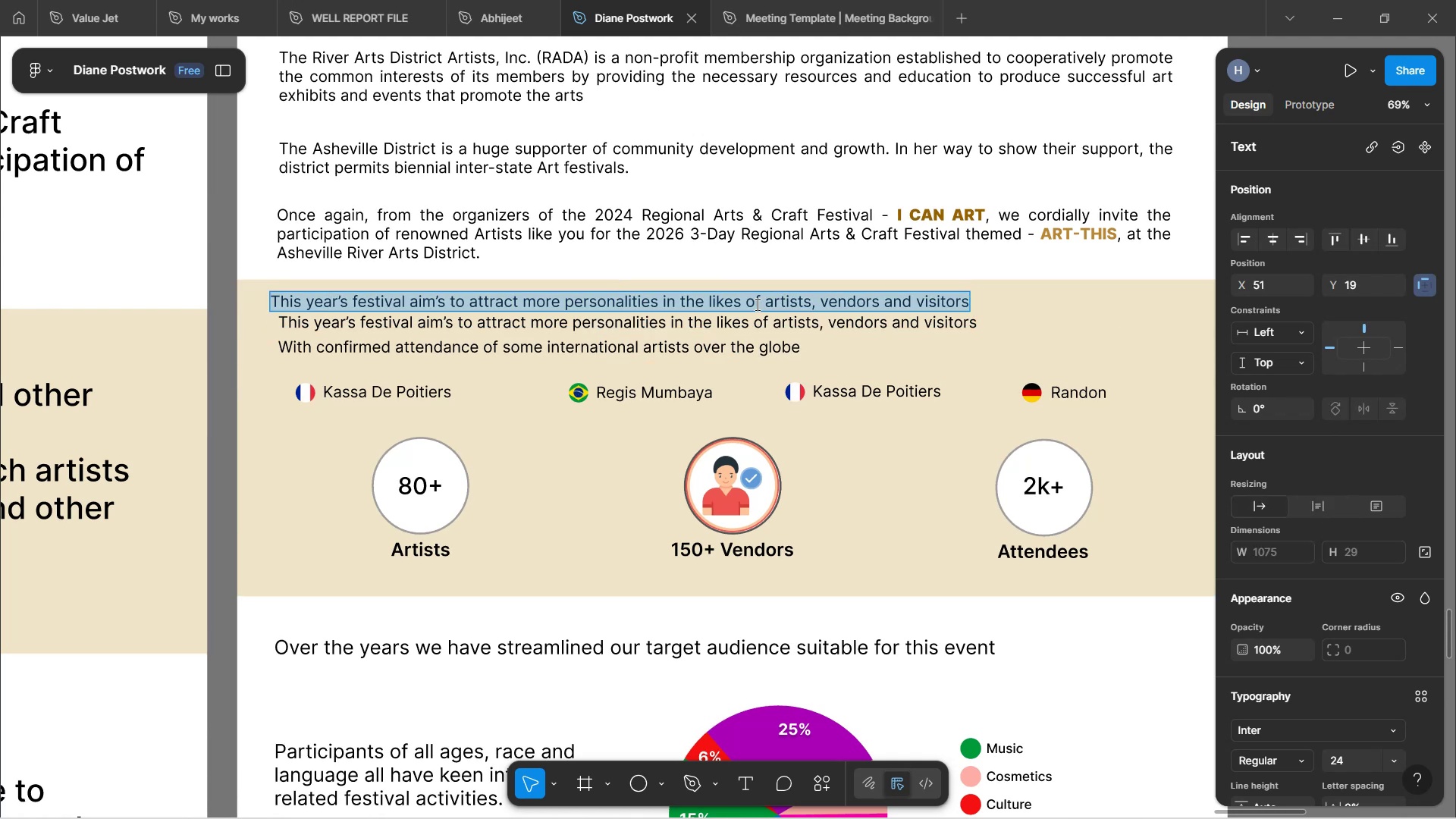 
type(Take the stage and showv)
key(Backspace)
type(case your art to the whole world )
 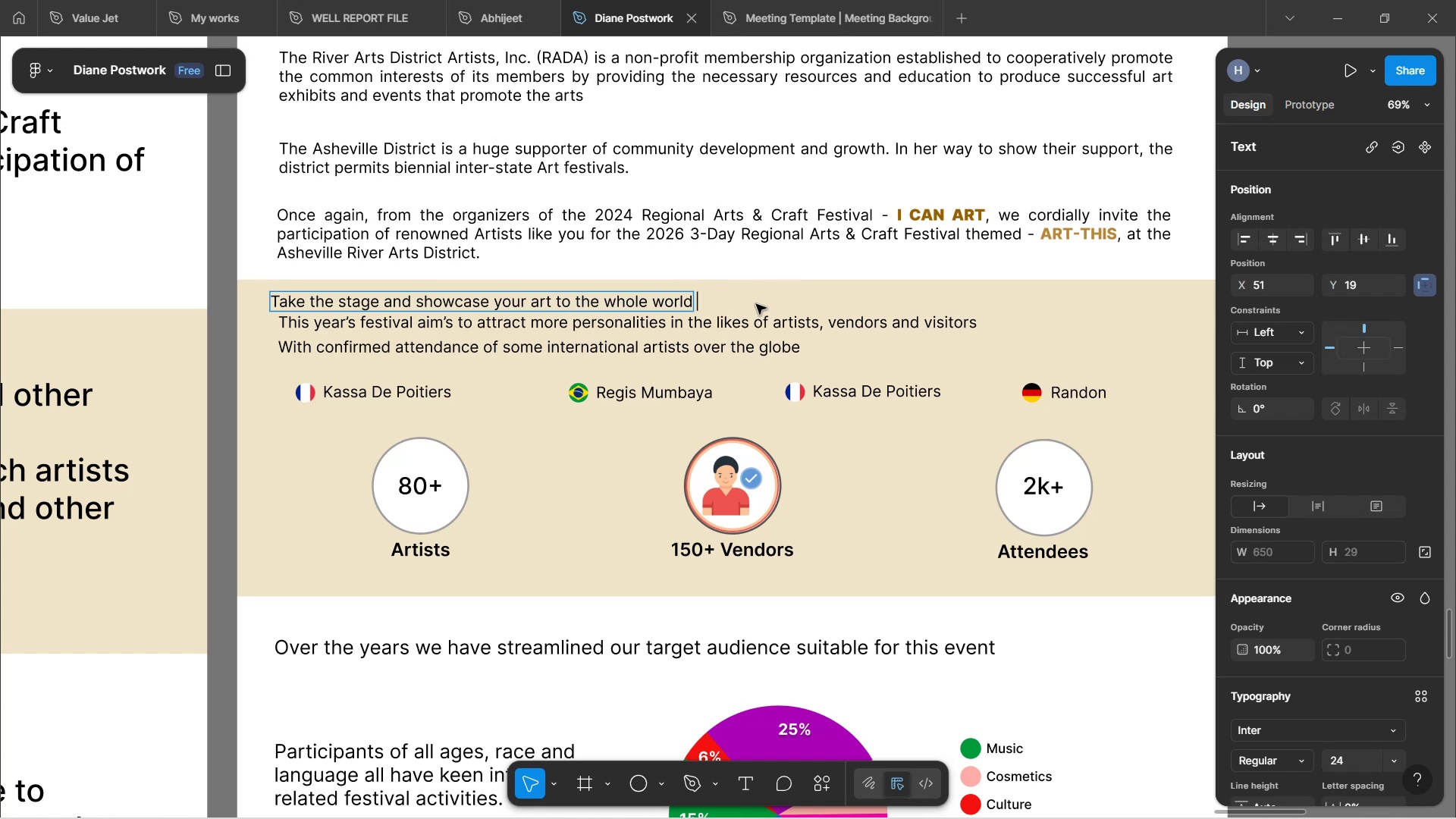 
key(Backspace)
 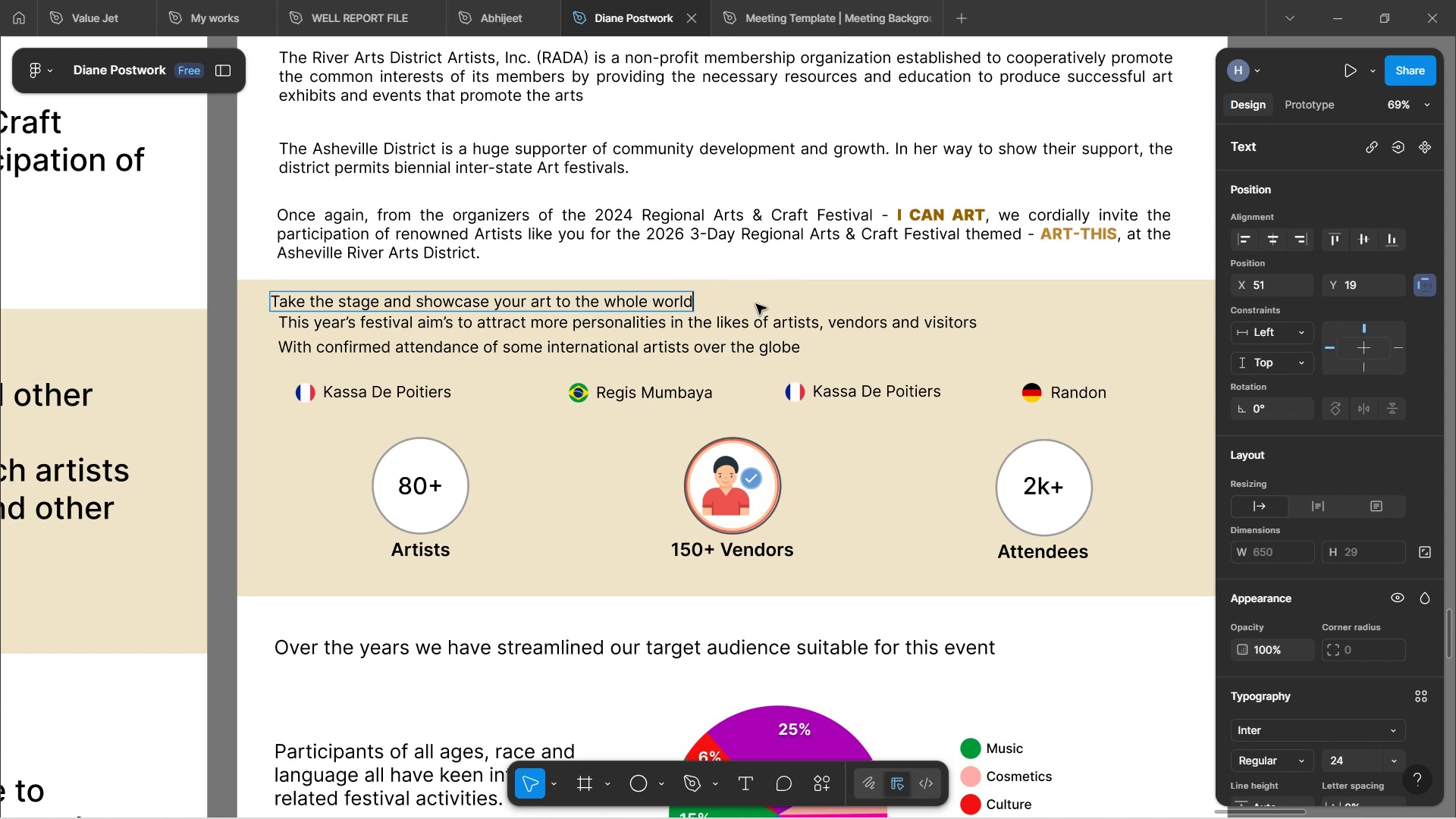 
key(Period)
 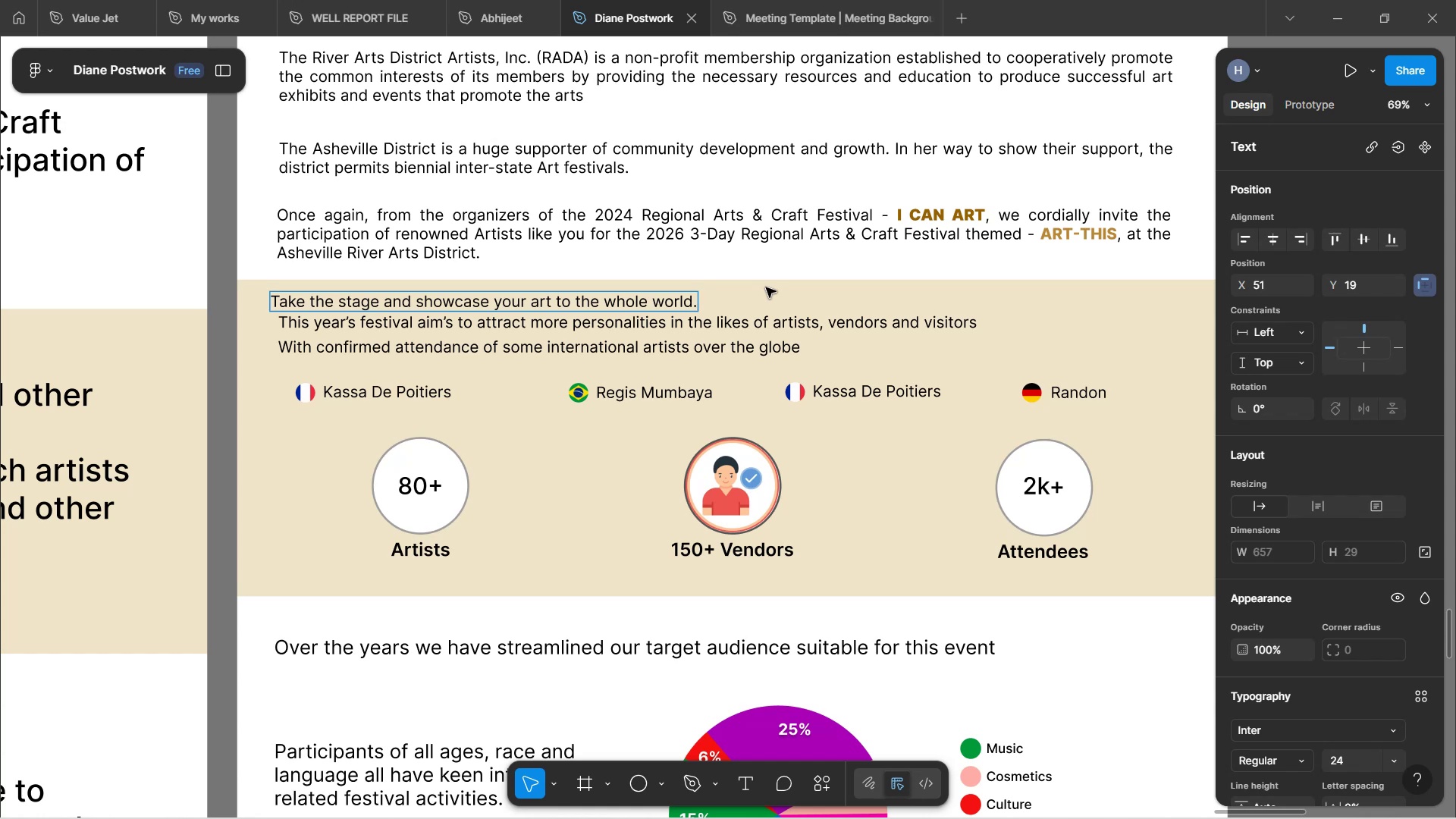 
left_click([776, 270])
 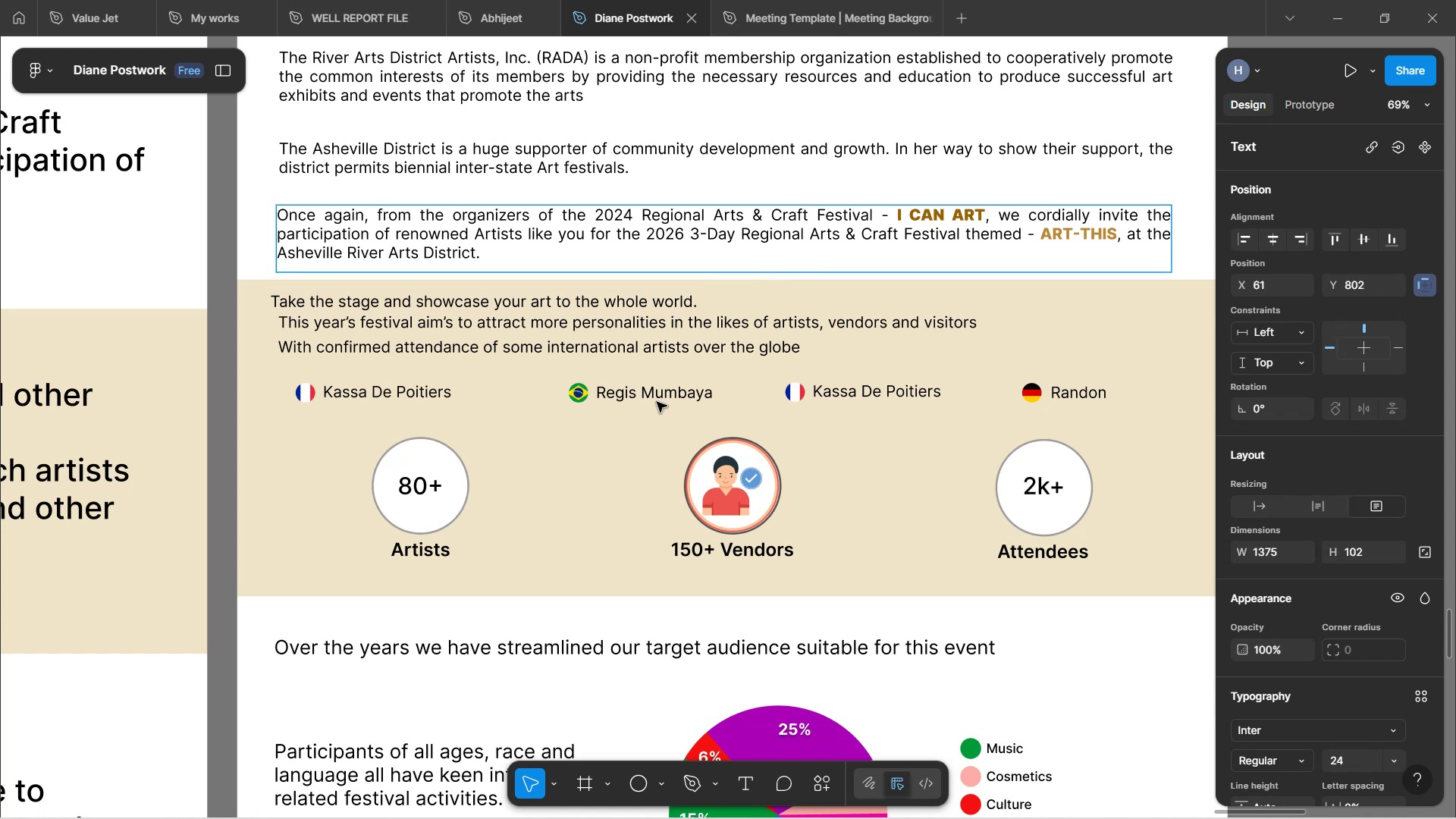 
left_click([589, 521])
 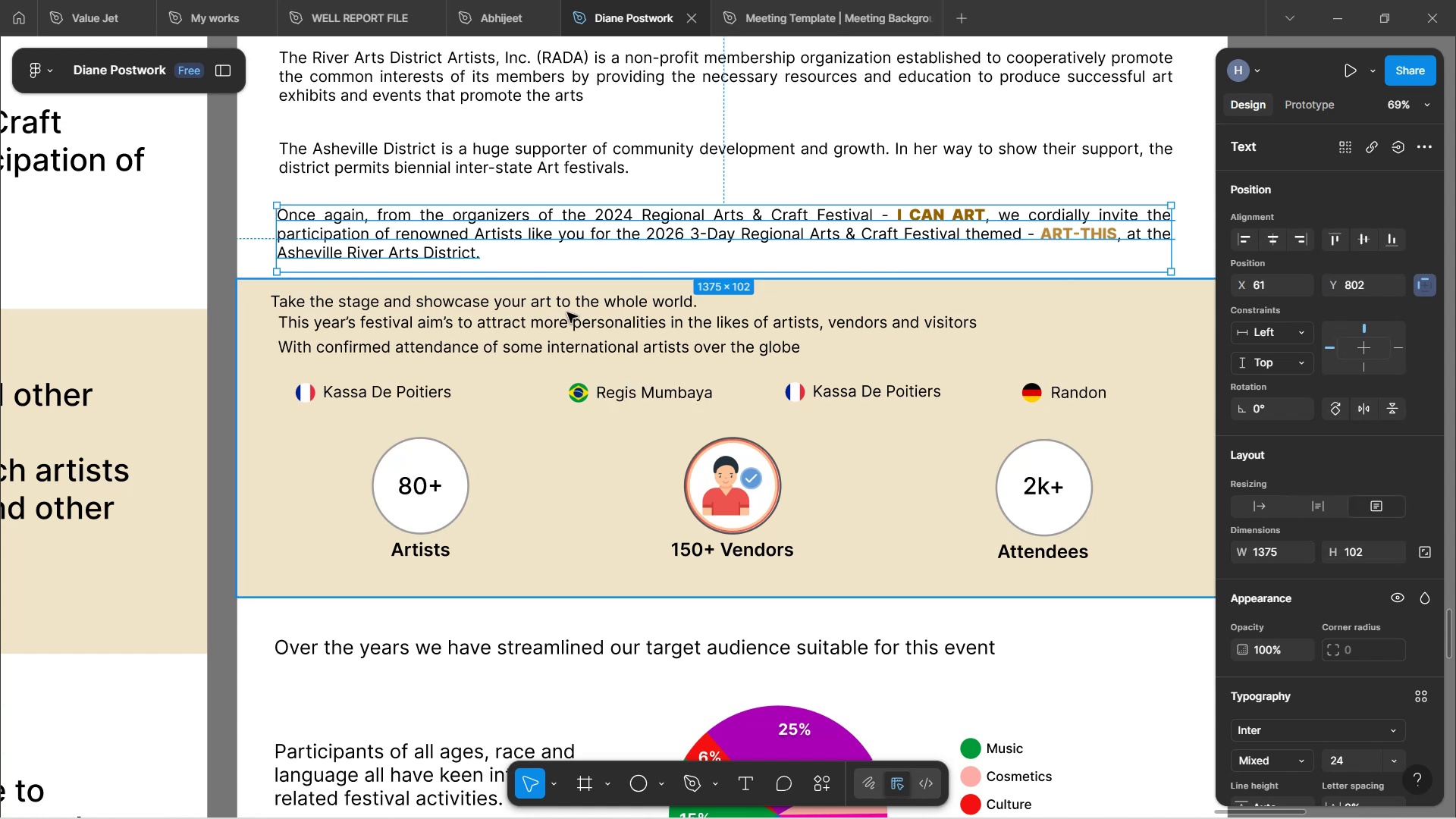 
hold_key(key=ShiftLeft, duration=0.6)
scroll: coordinate [609, 425], scroll_direction: down, amount: 23.0
 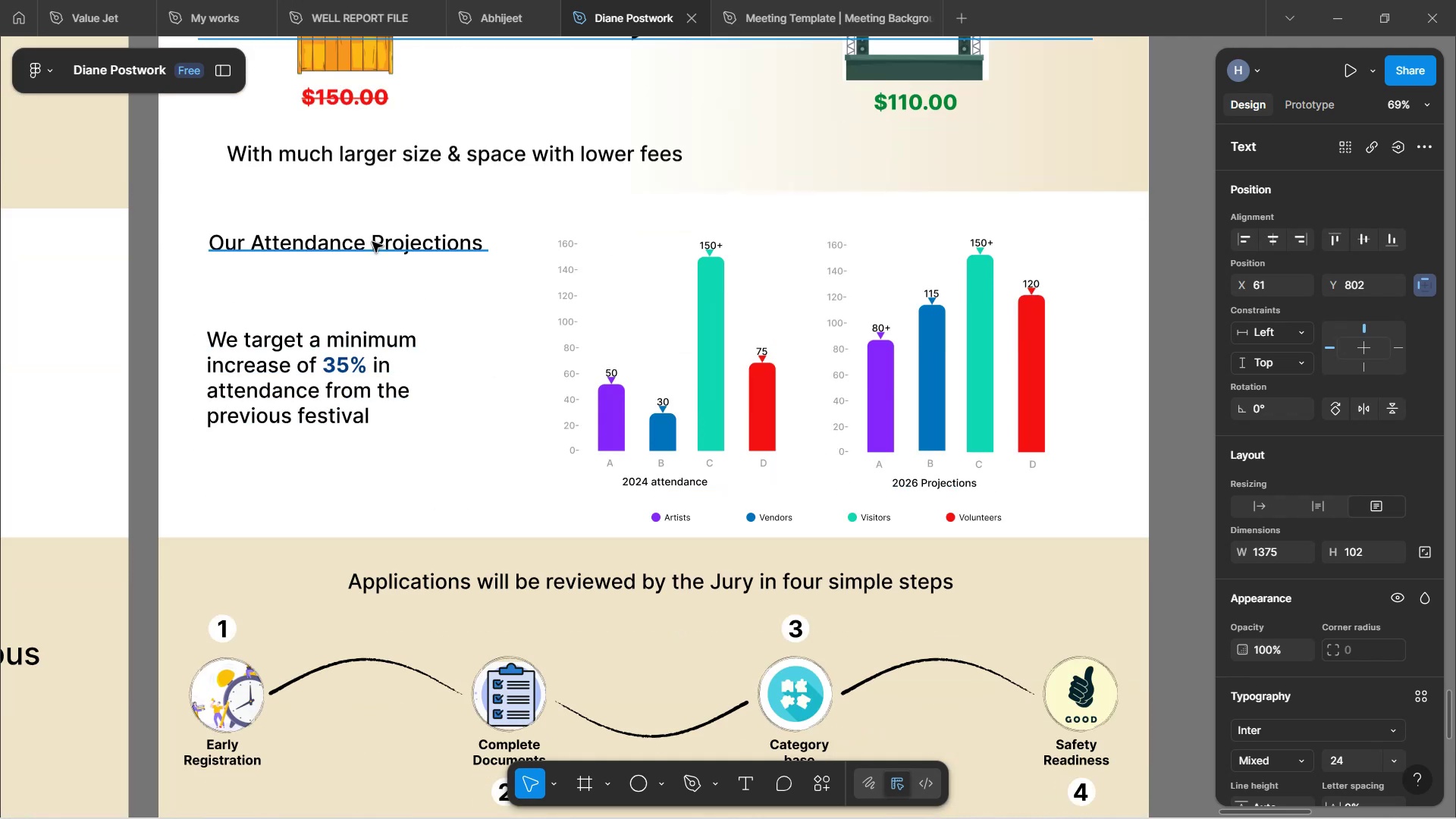 
scroll: coordinate [660, 515], scroll_direction: down, amount: 10.0
 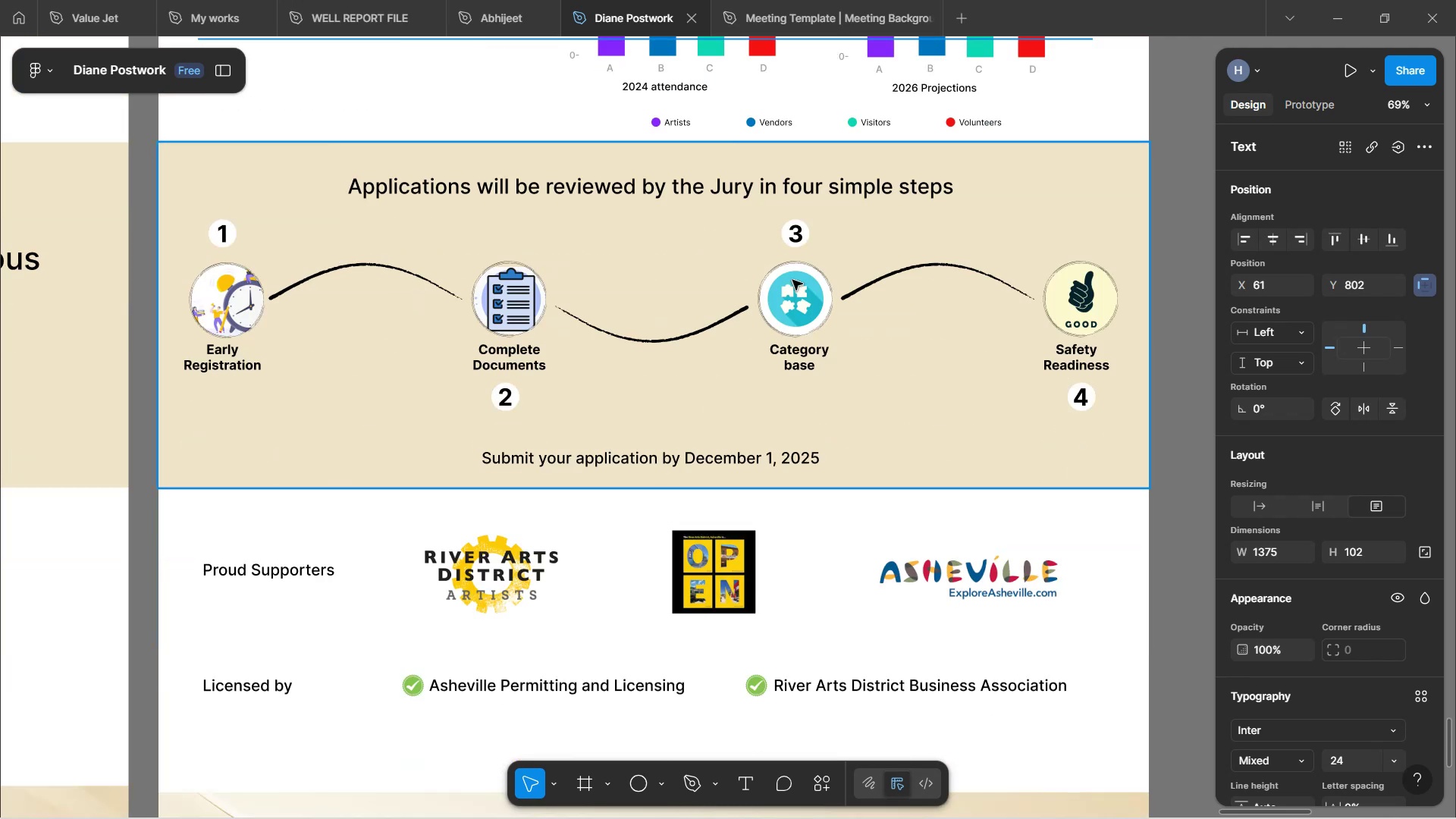 
double_click([692, 190])
 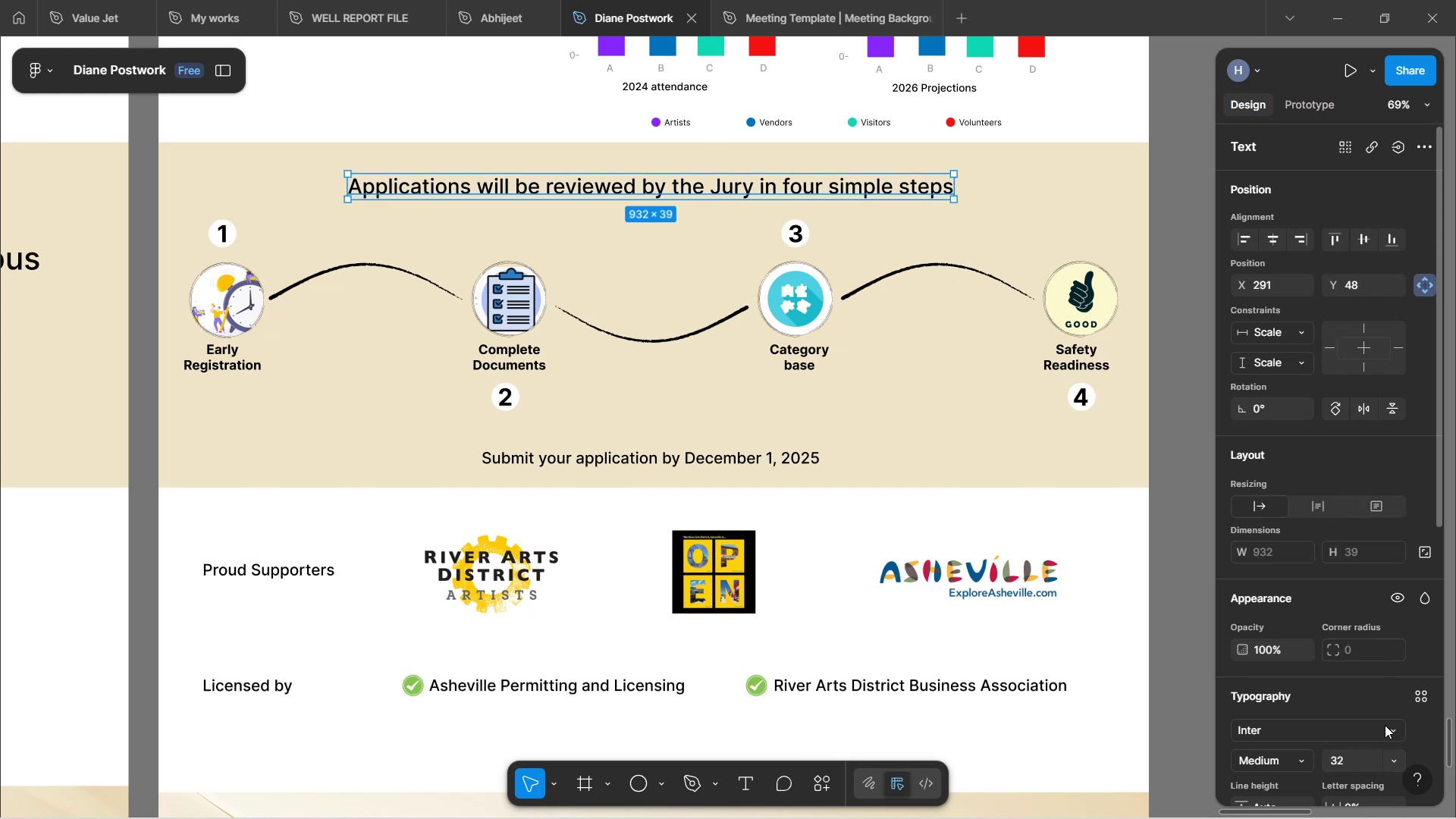 
left_click([1397, 761])
 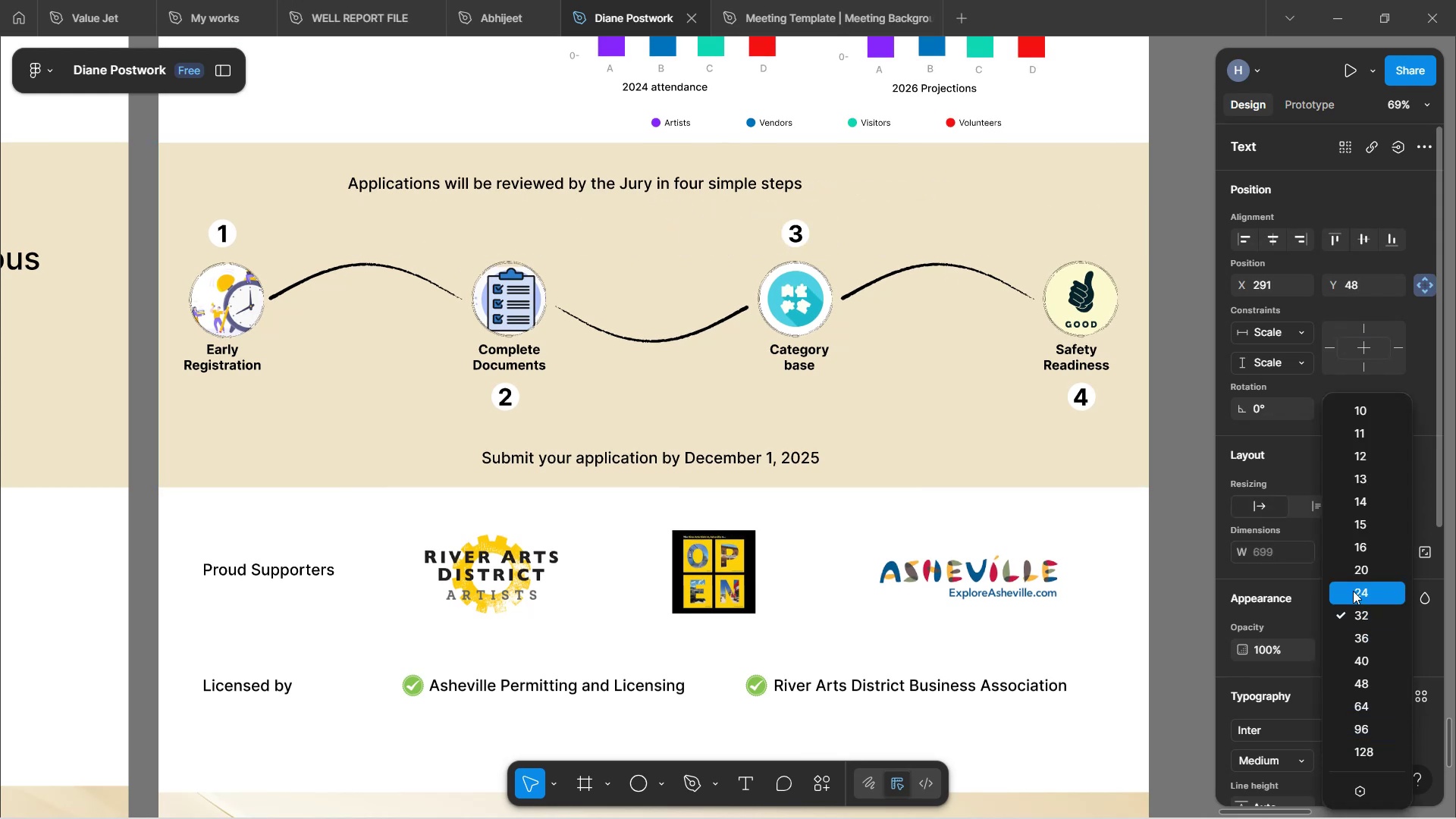 
left_click([1353, 591])
 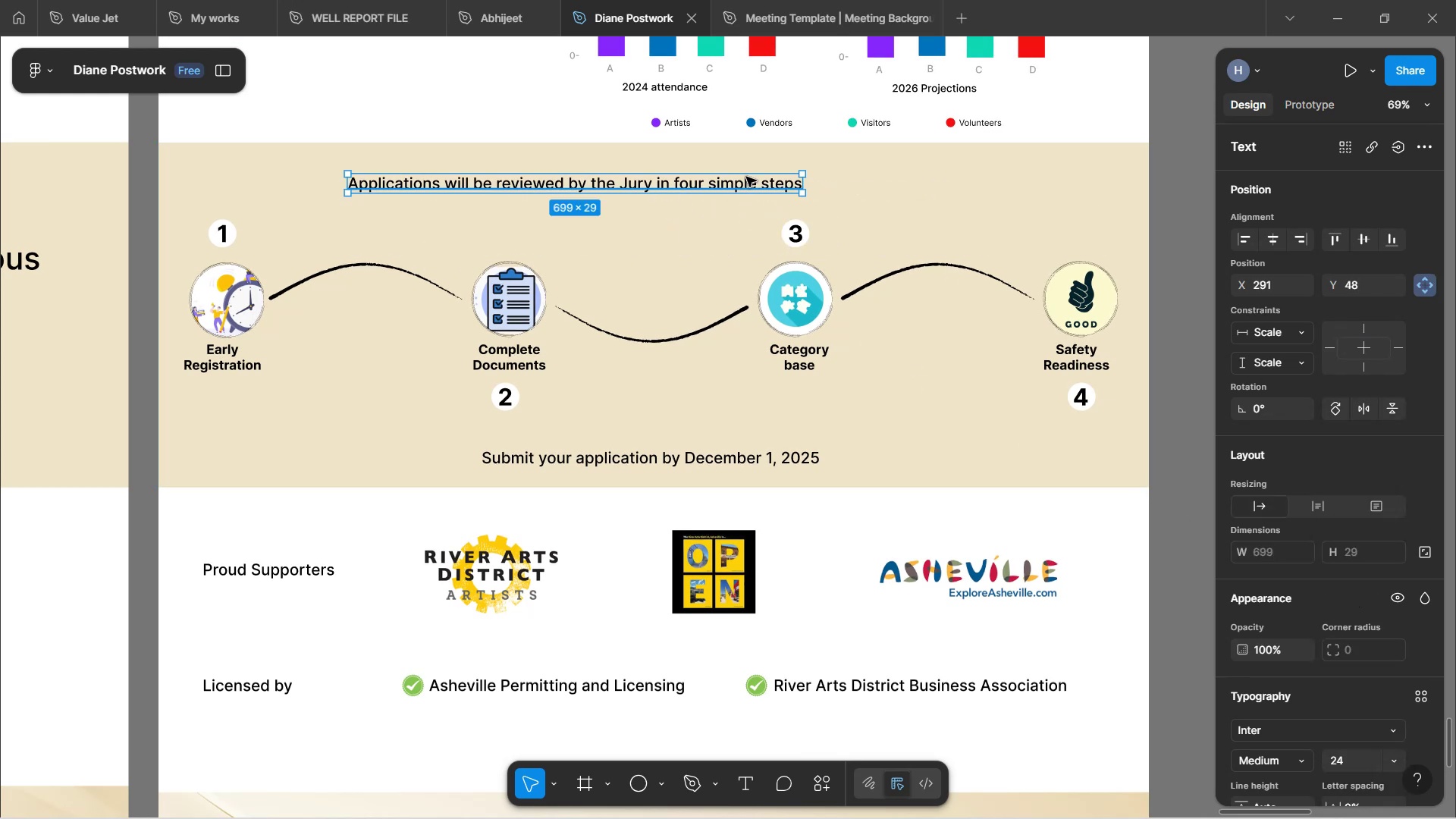 
left_click_drag(start_coordinate=[736, 189], to_coordinate=[730, 187])
 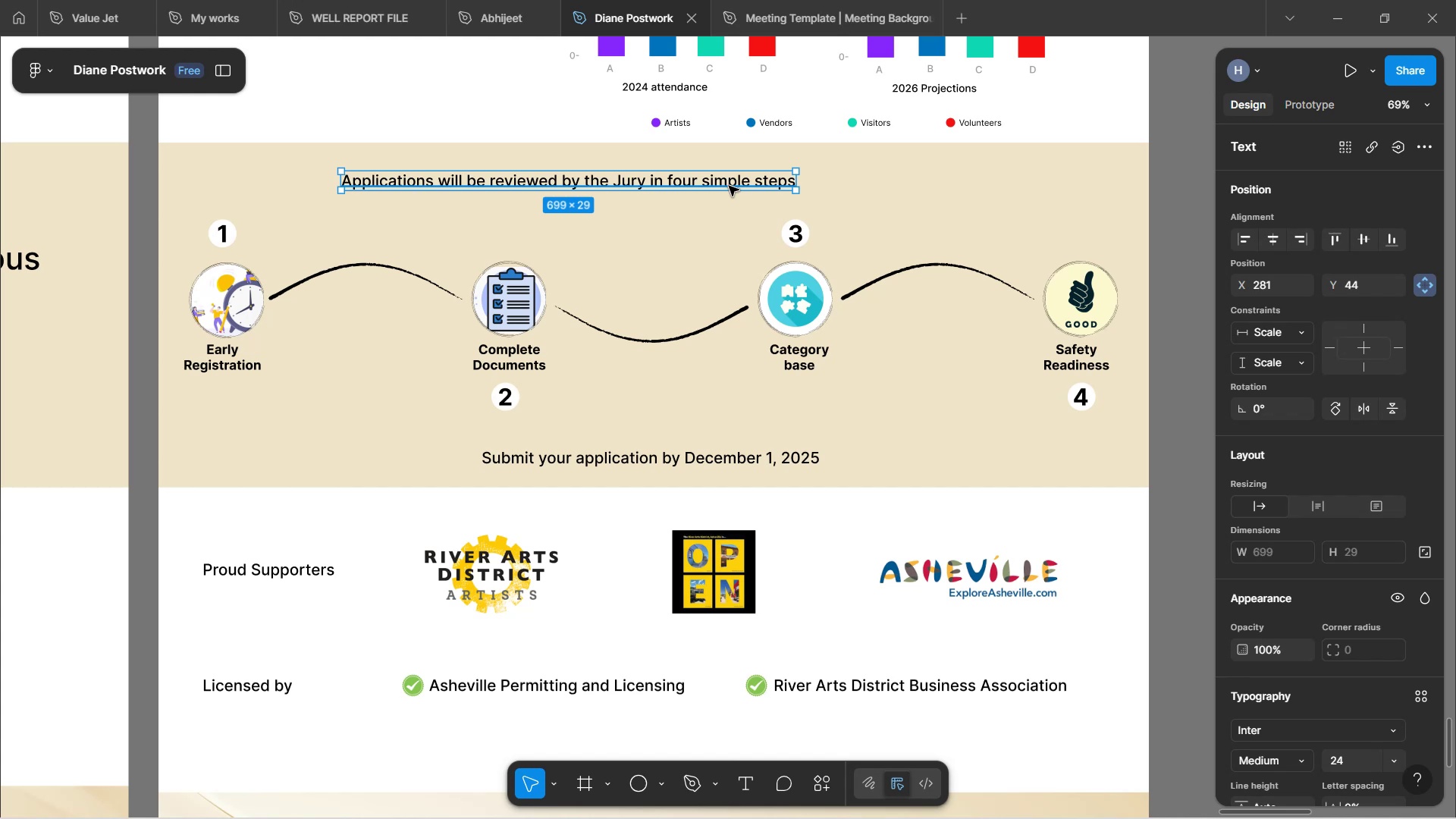 
left_click_drag(start_coordinate=[729, 186], to_coordinate=[604, 178])
 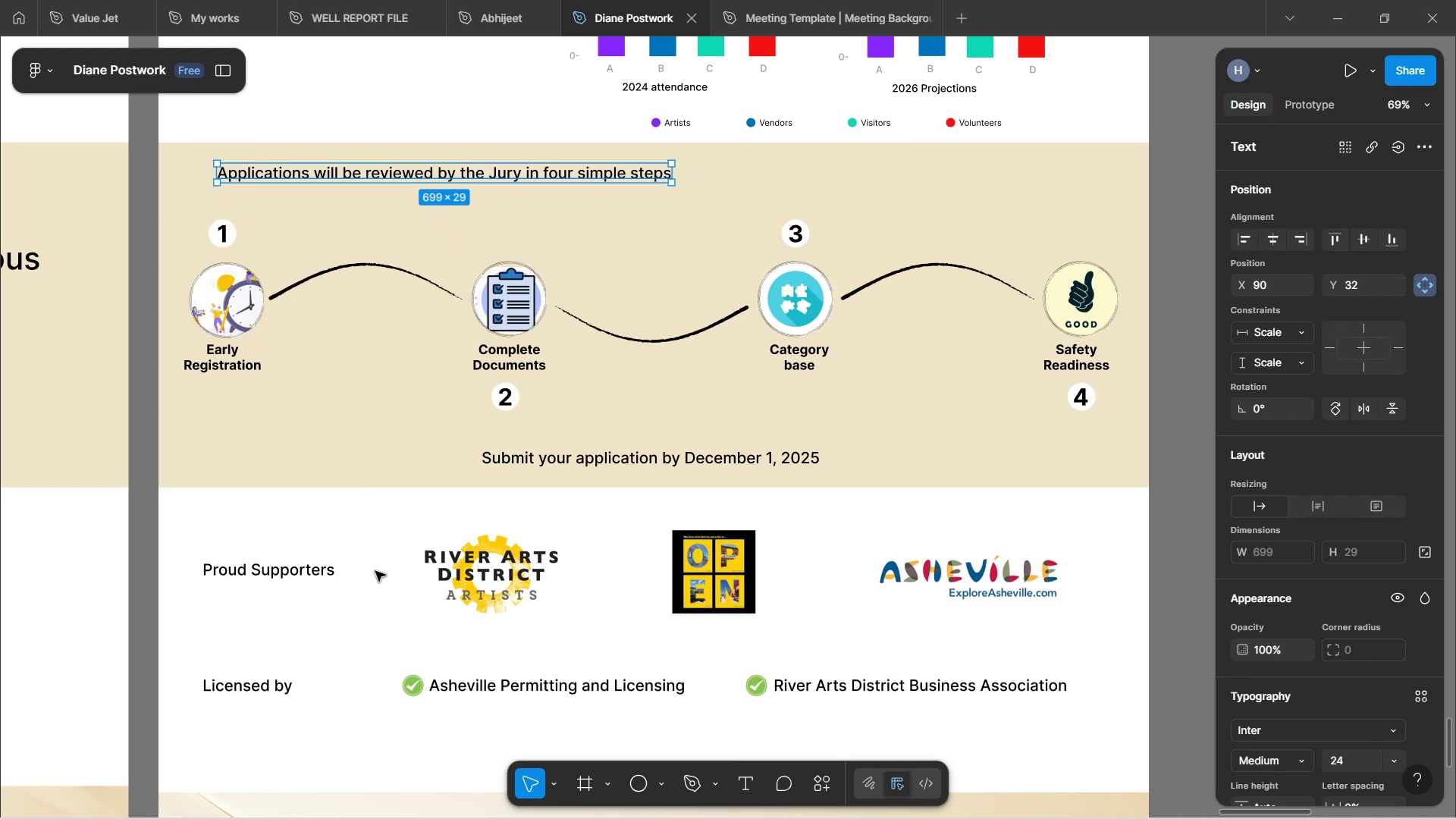 
left_click([388, 532])
 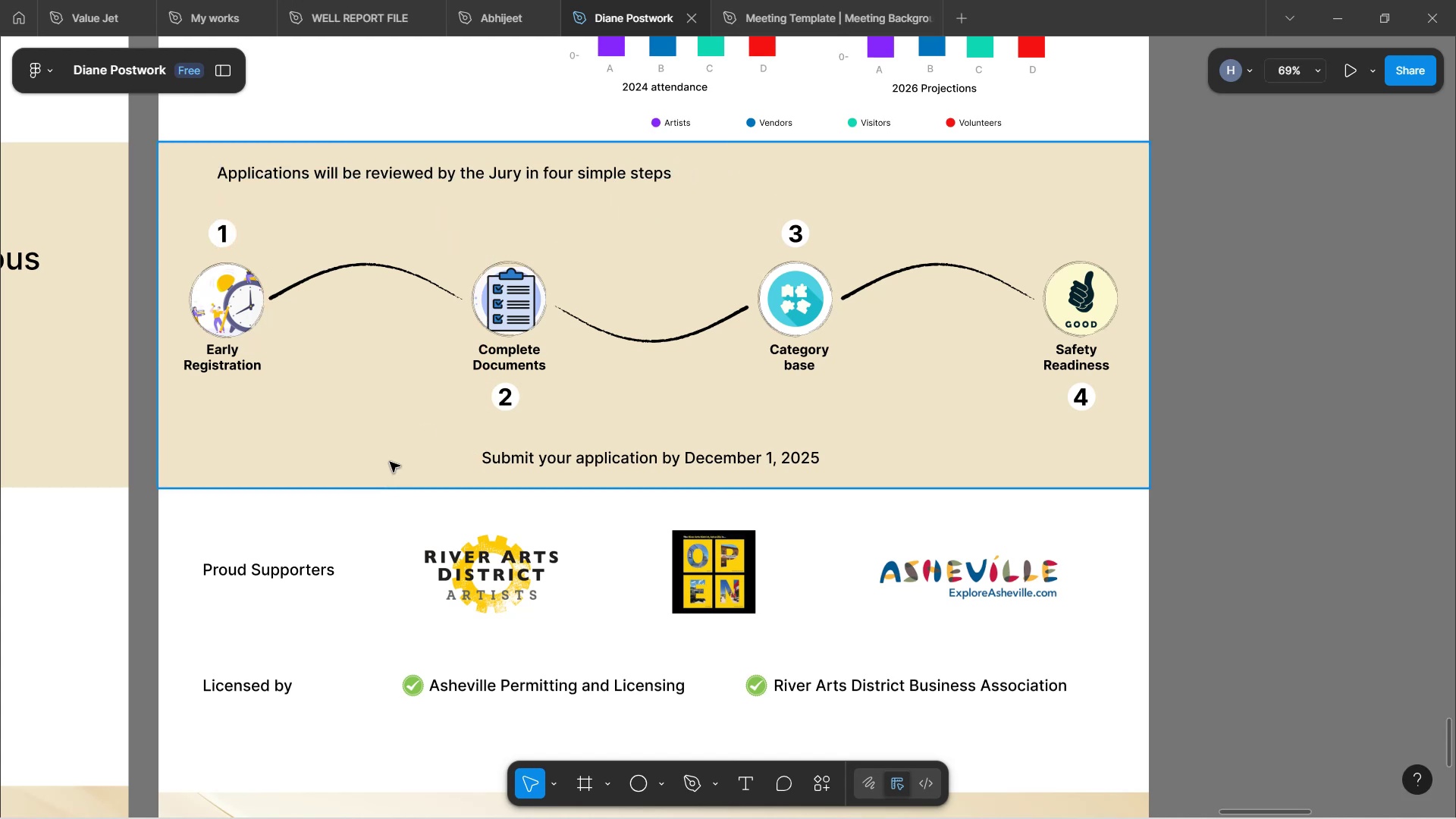 
hold_key(key=ControlLeft, duration=0.85)
scroll: coordinate [821, 492], scroll_direction: down, amount: 6.0
 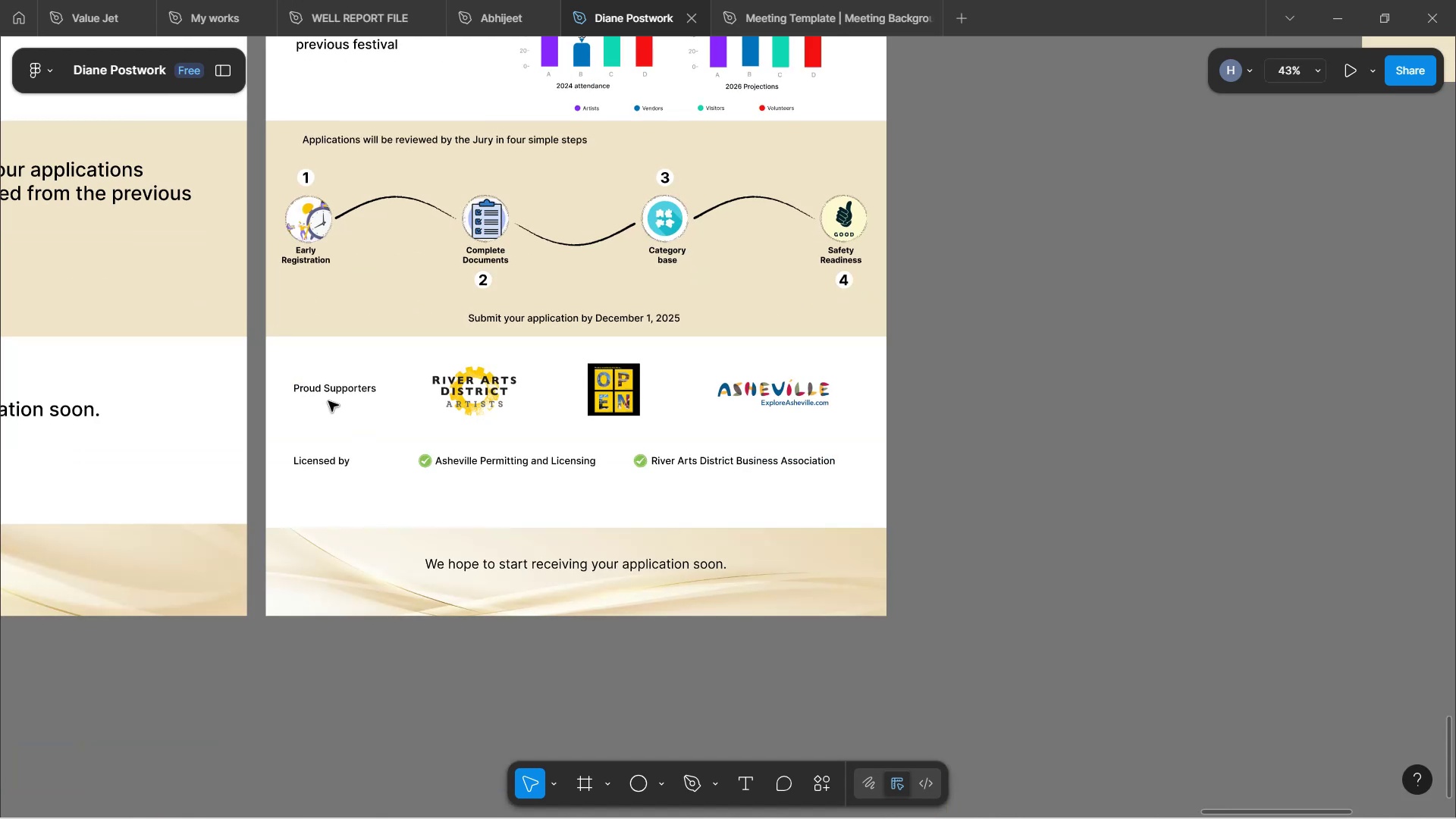 
left_click([332, 384])
 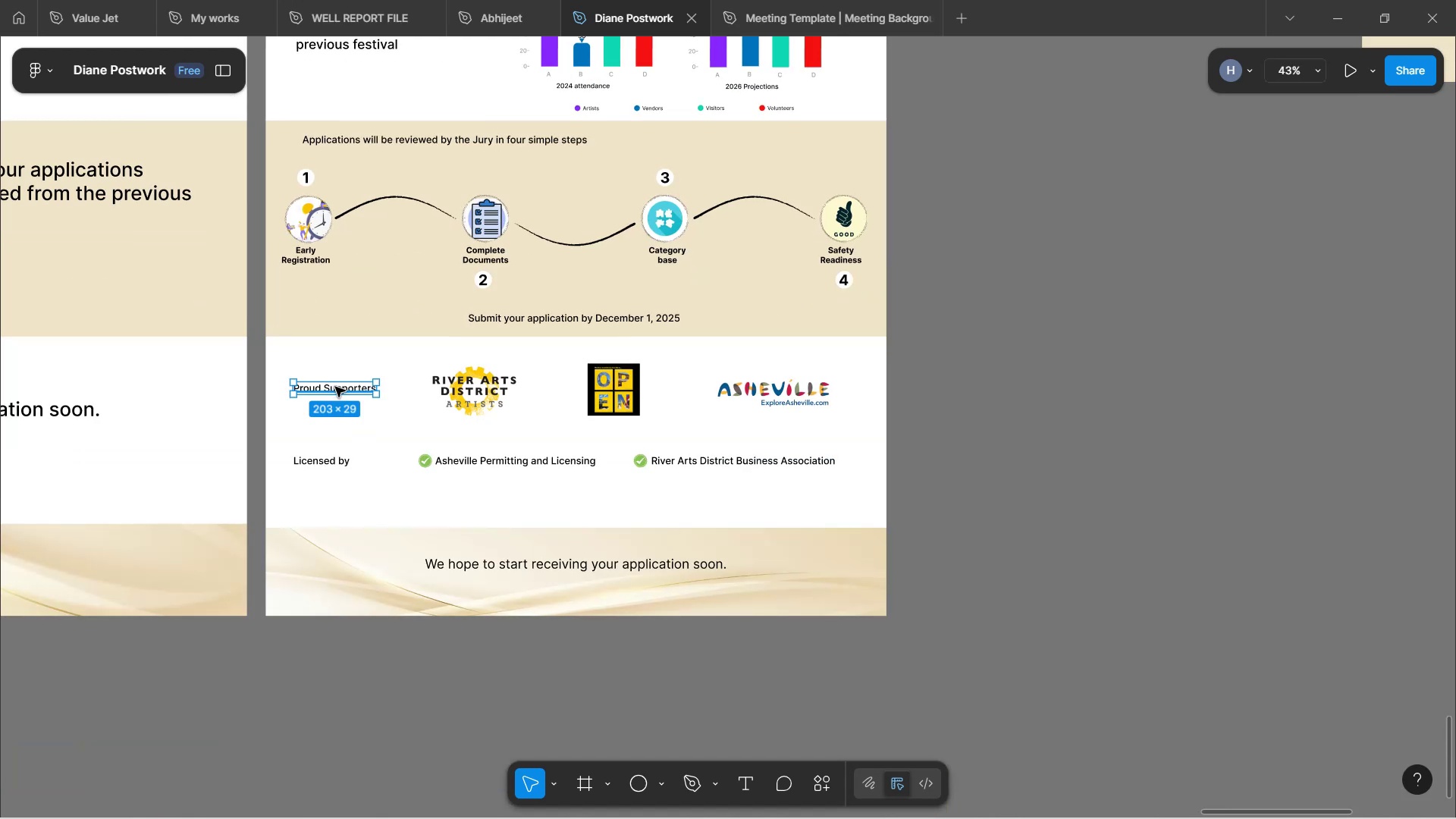 
hold_key(key=ShiftLeft, duration=1.52)
left_click([340, 466])
 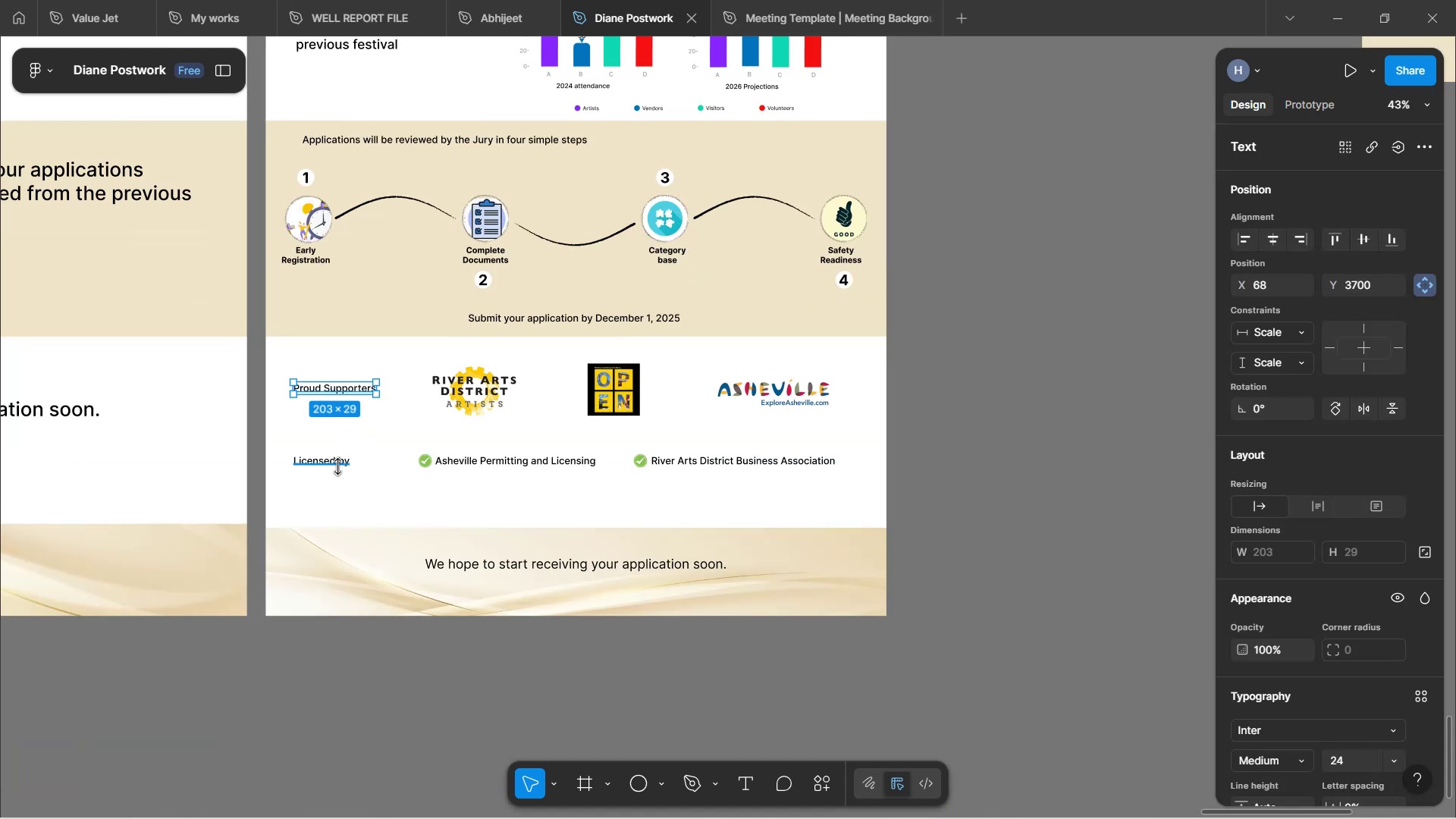 
hold_key(key=ShiftLeft, duration=1.52)
left_click([461, 396])
 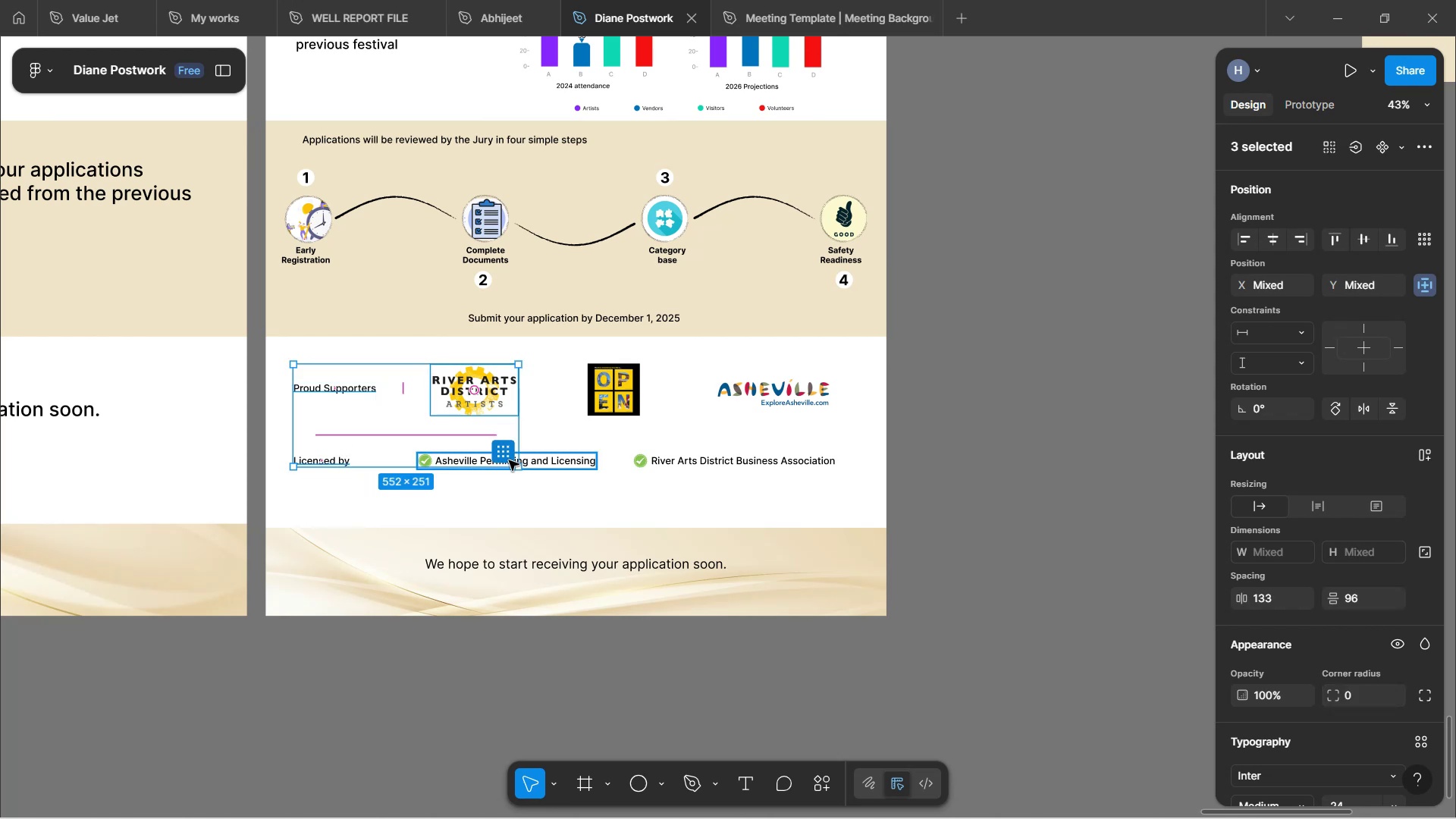 
hold_key(key=ShiftLeft, duration=1.54)
left_click([560, 464])
 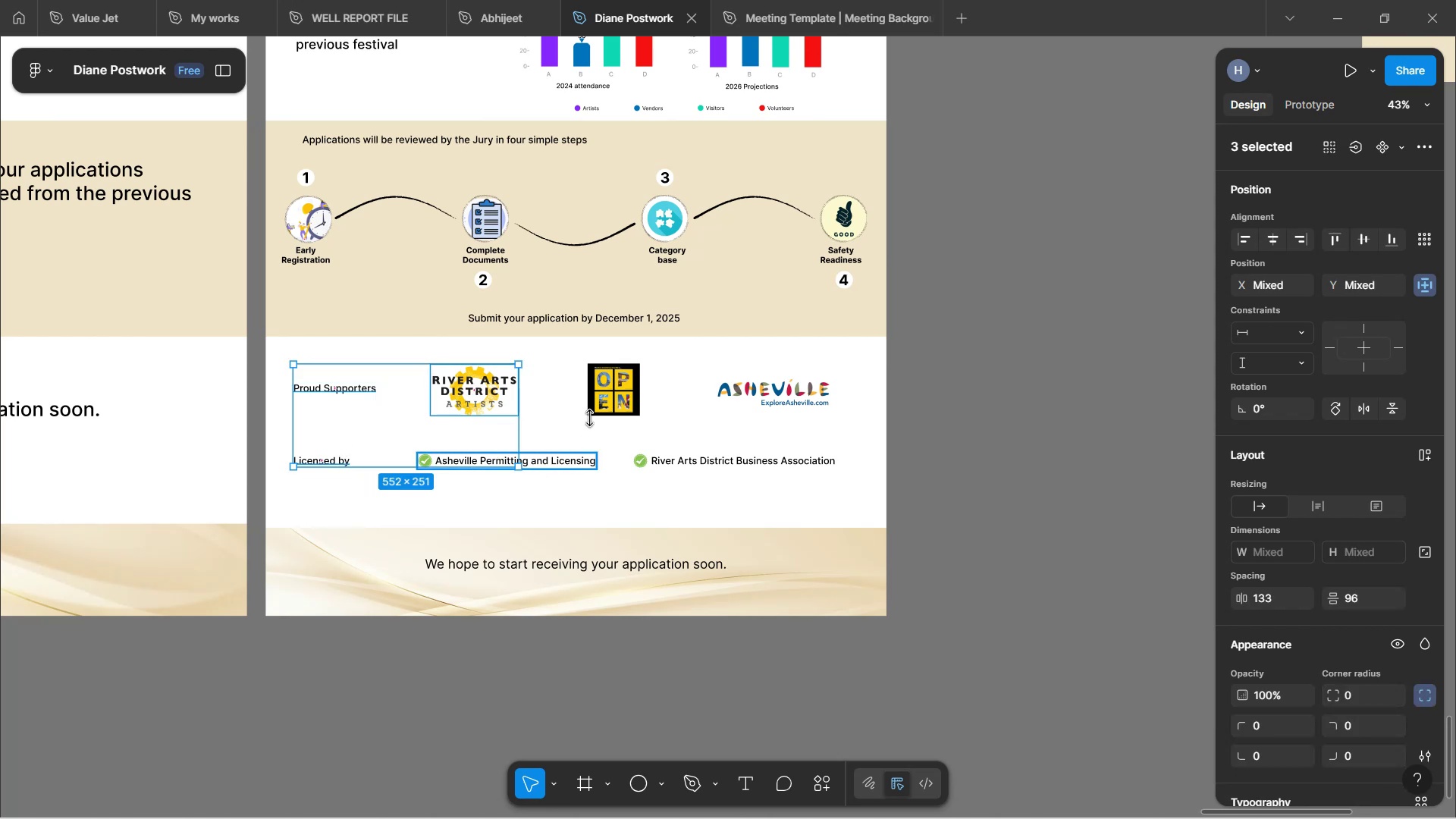 
hold_key(key=ShiftLeft, duration=1.53)
 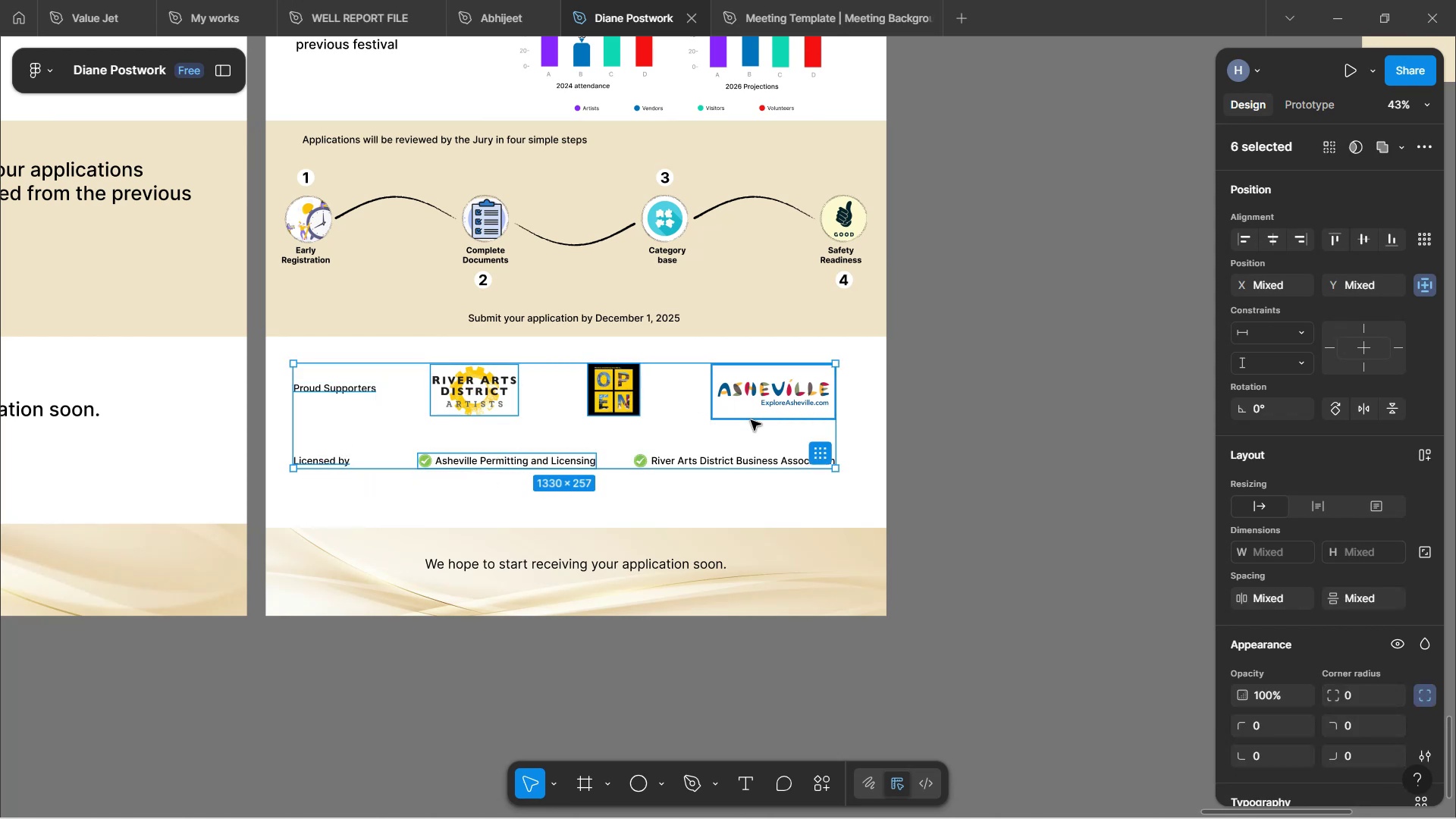 
hold_key(key=ShiftLeft, duration=1.54)
left_click([753, 391])
 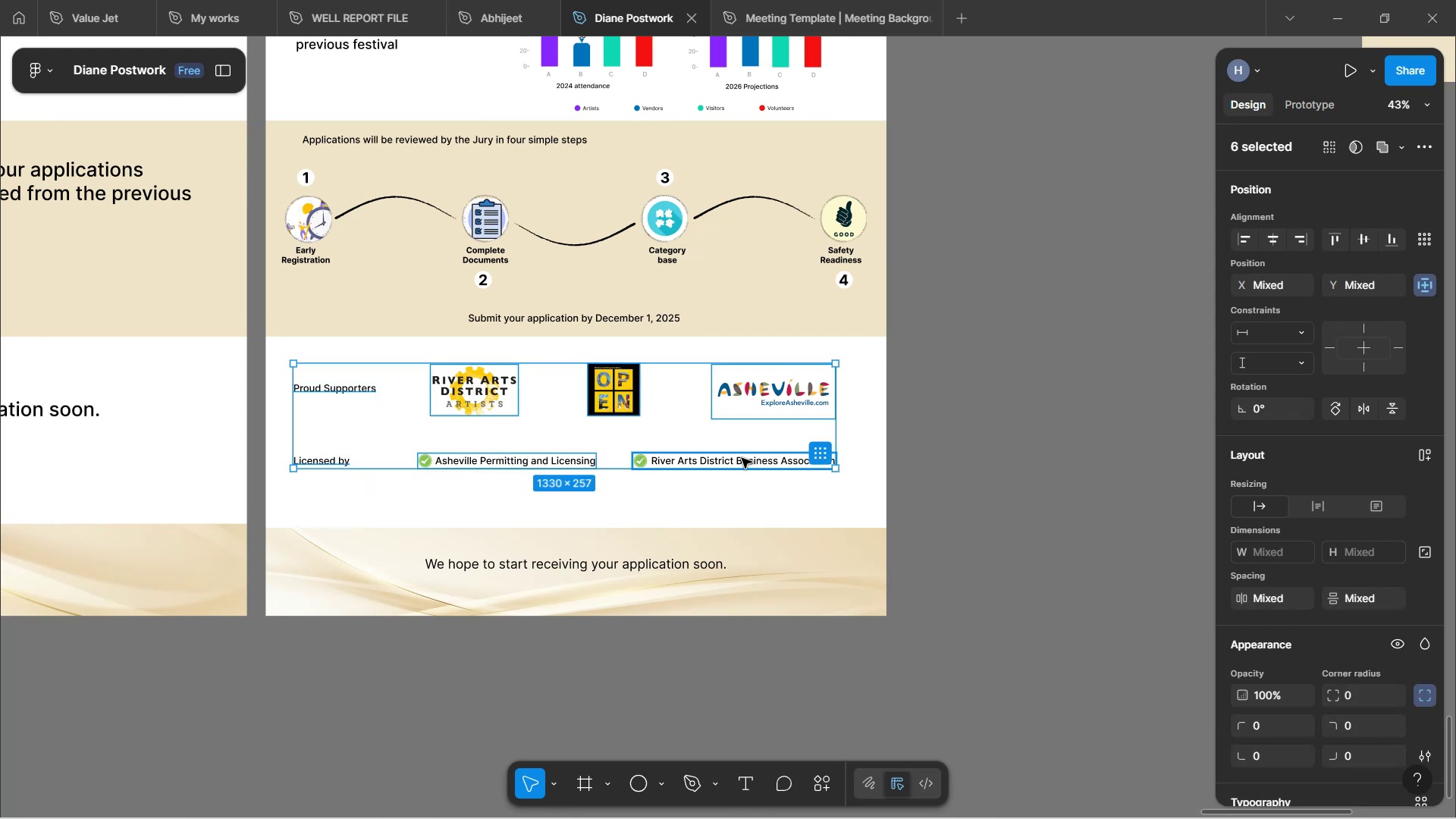 
left_click([742, 458])
 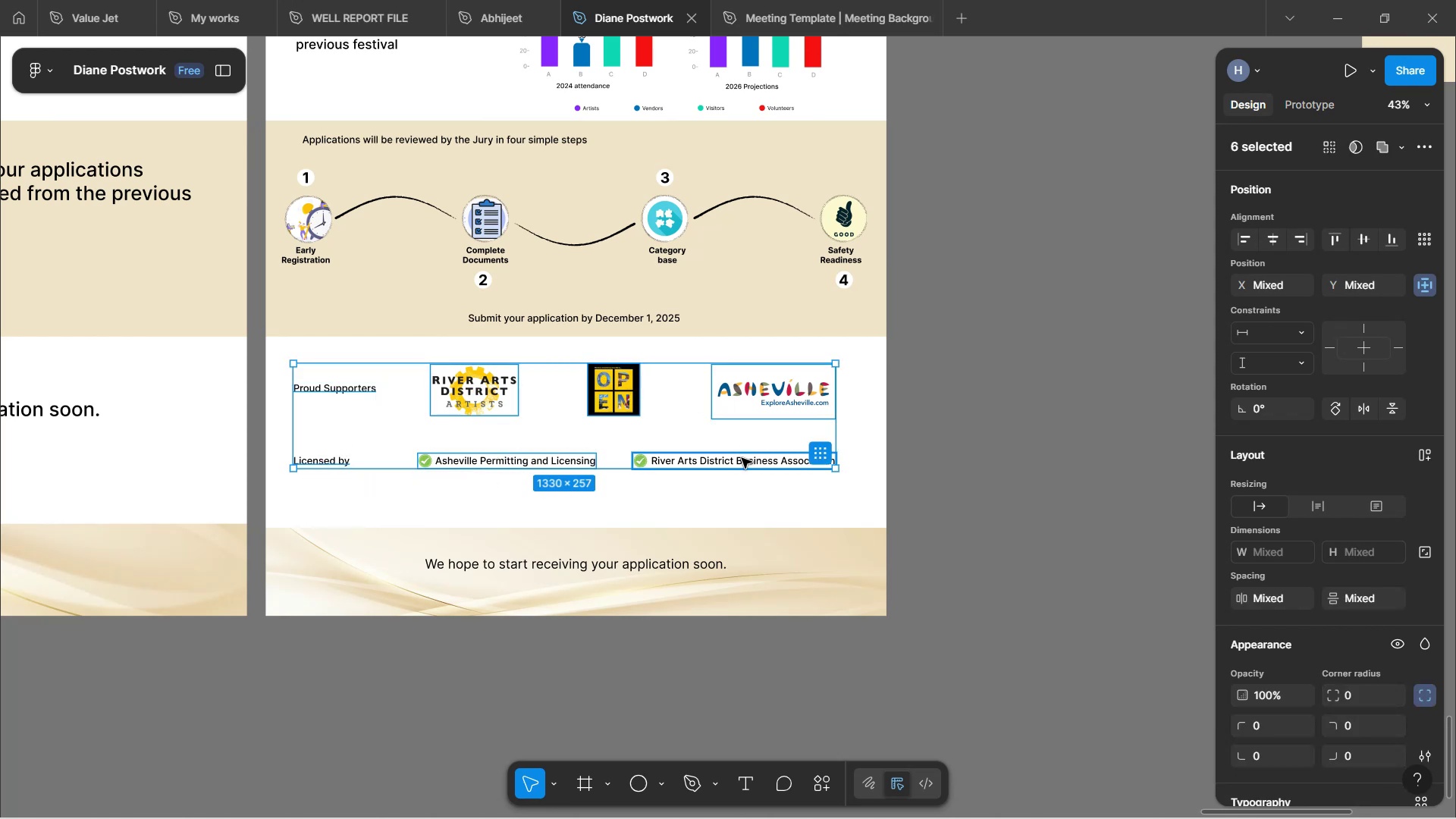 
key(Shift+ShiftLeft)
 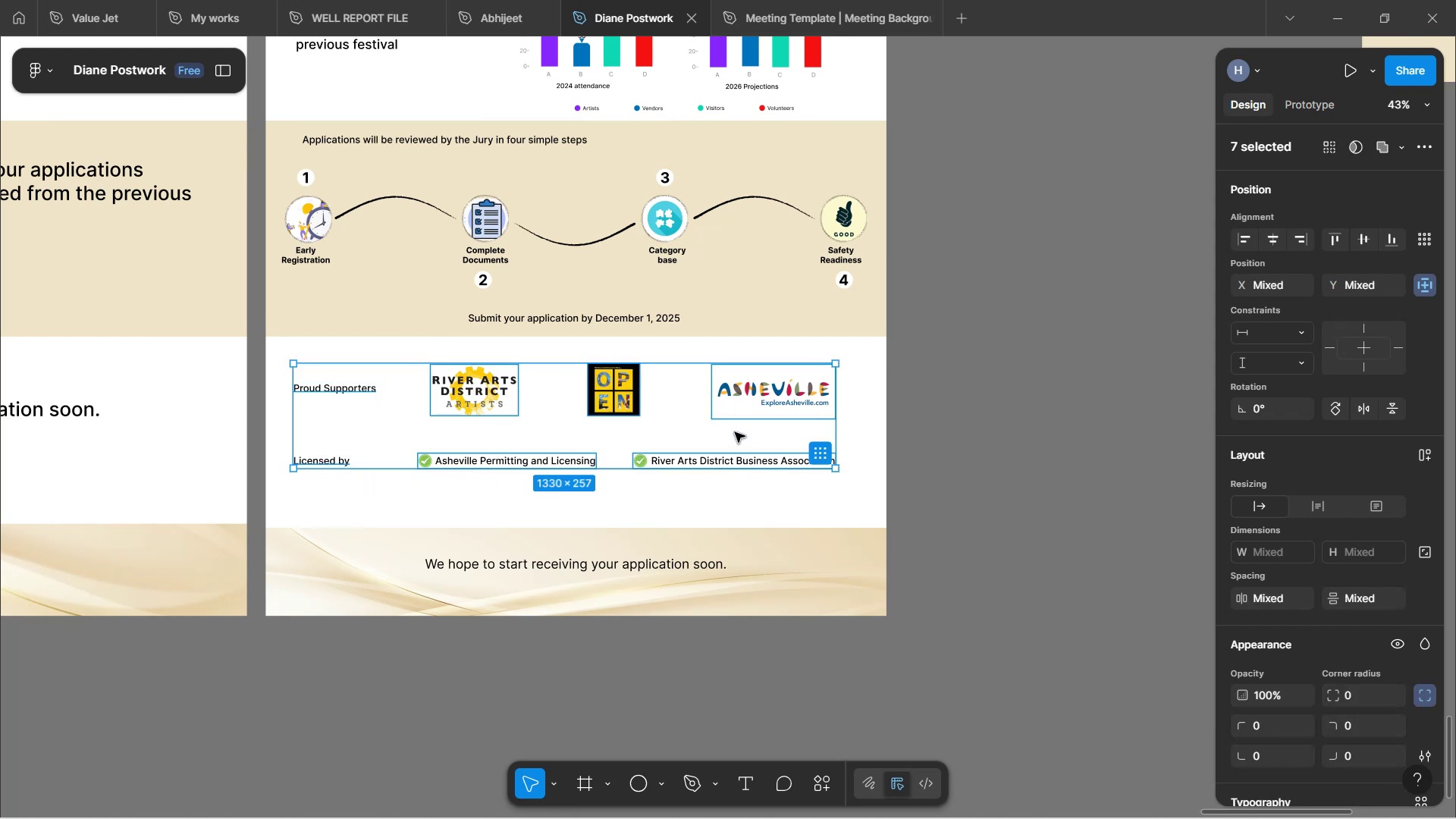 
left_click_drag(start_coordinate=[735, 432], to_coordinate=[728, 484])
 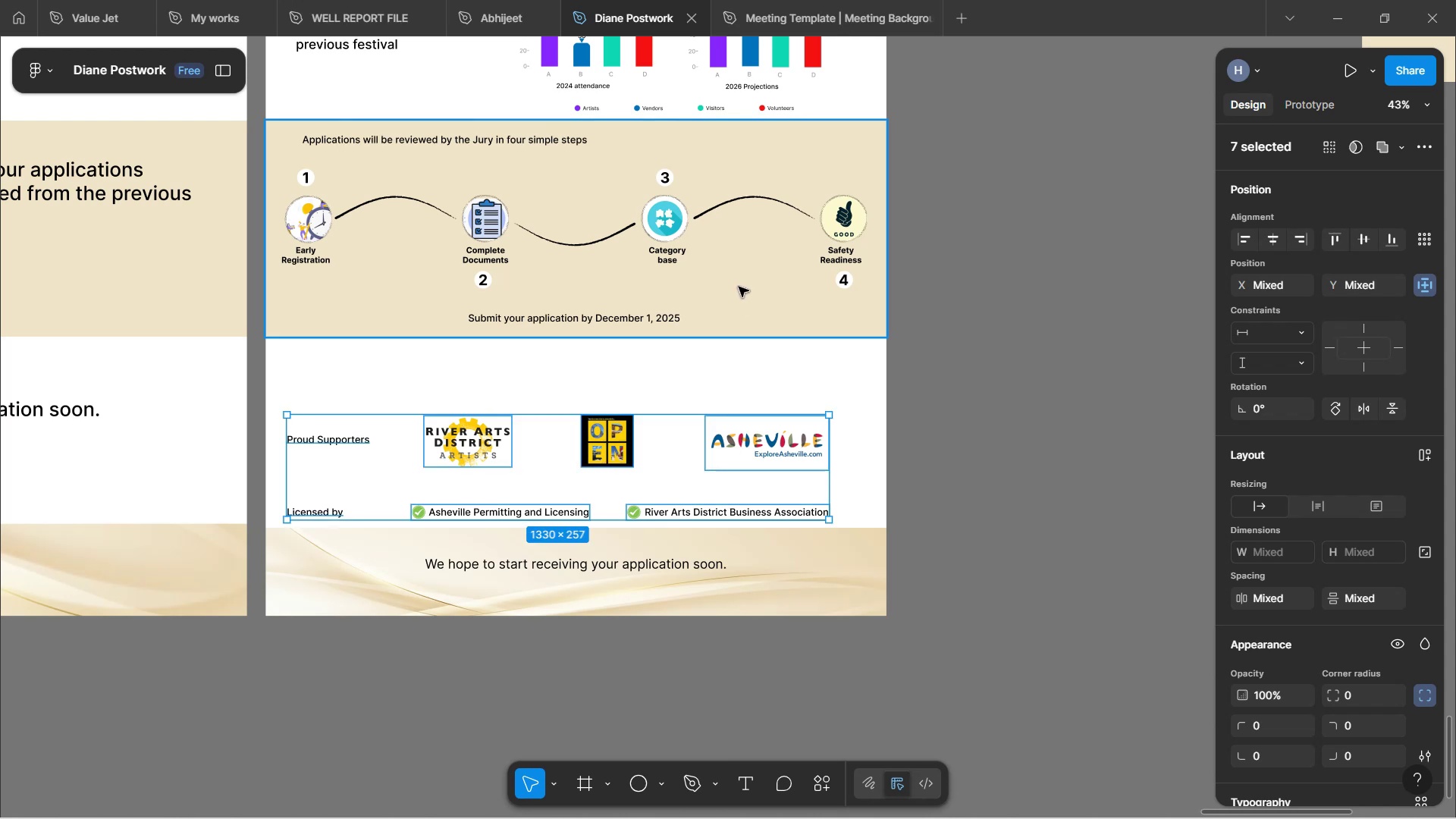 
left_click([739, 276])
 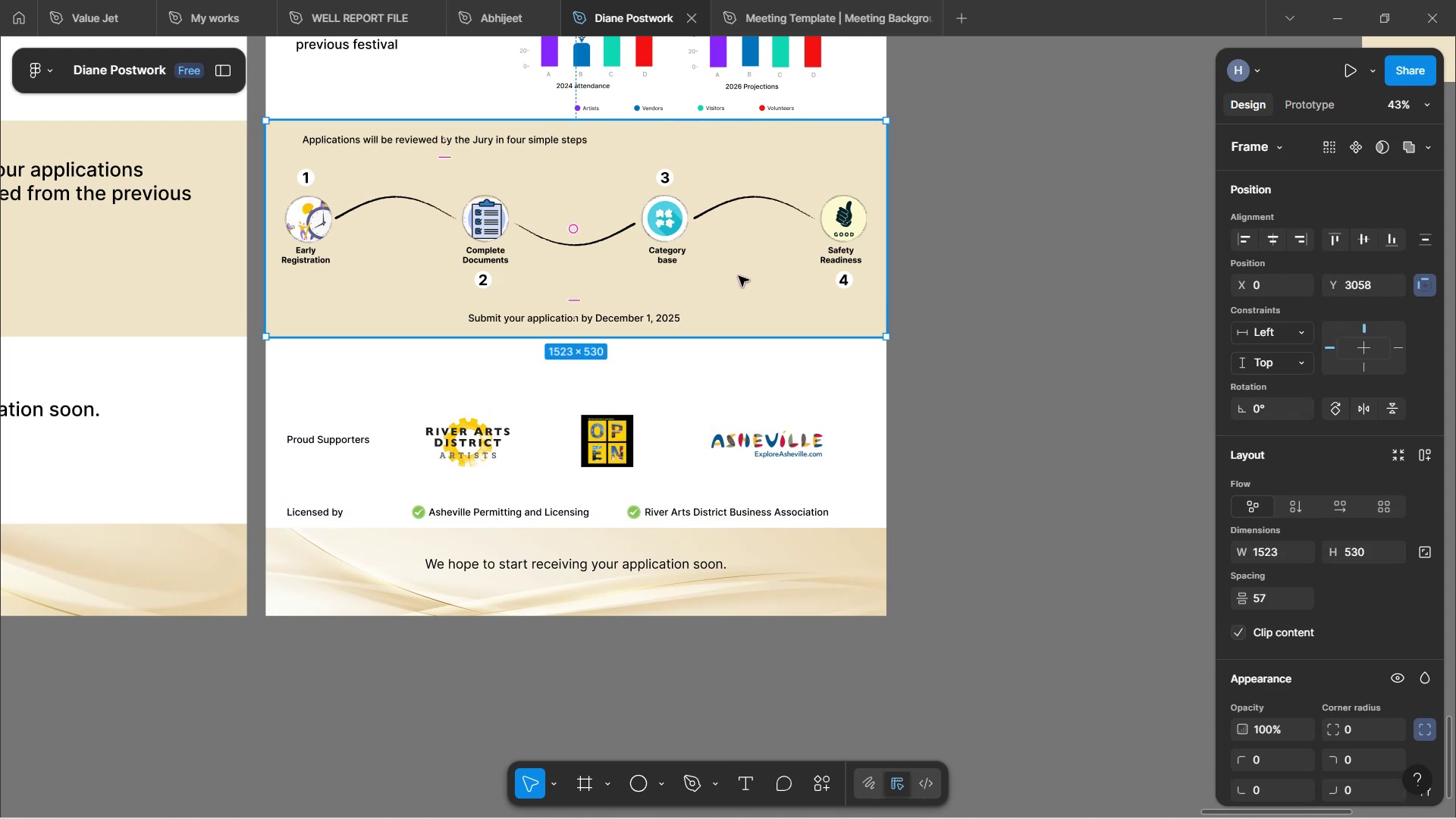 
wait(7.38)
 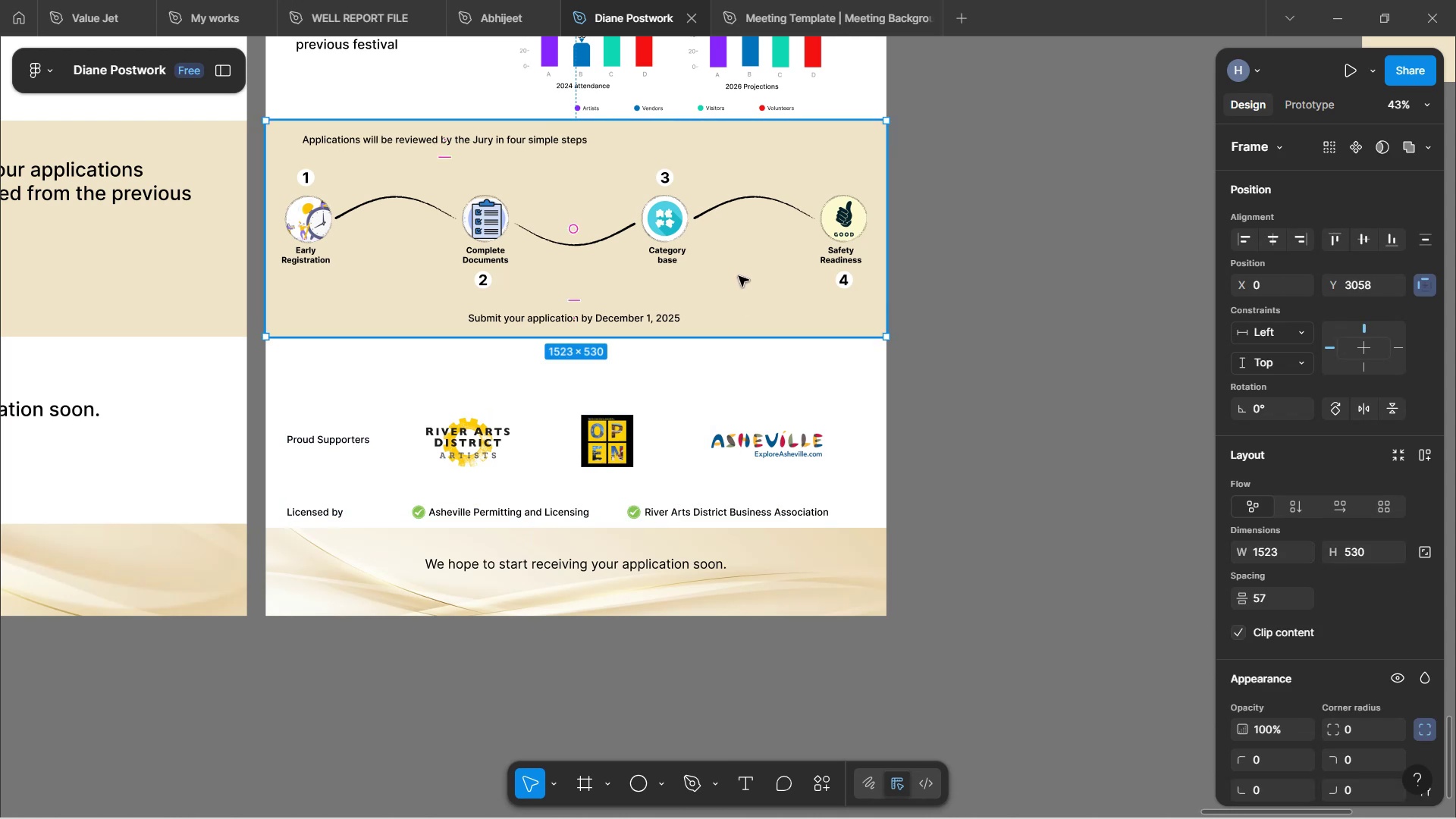 
left_click_drag(start_coordinate=[666, 339], to_coordinate=[674, 381])
 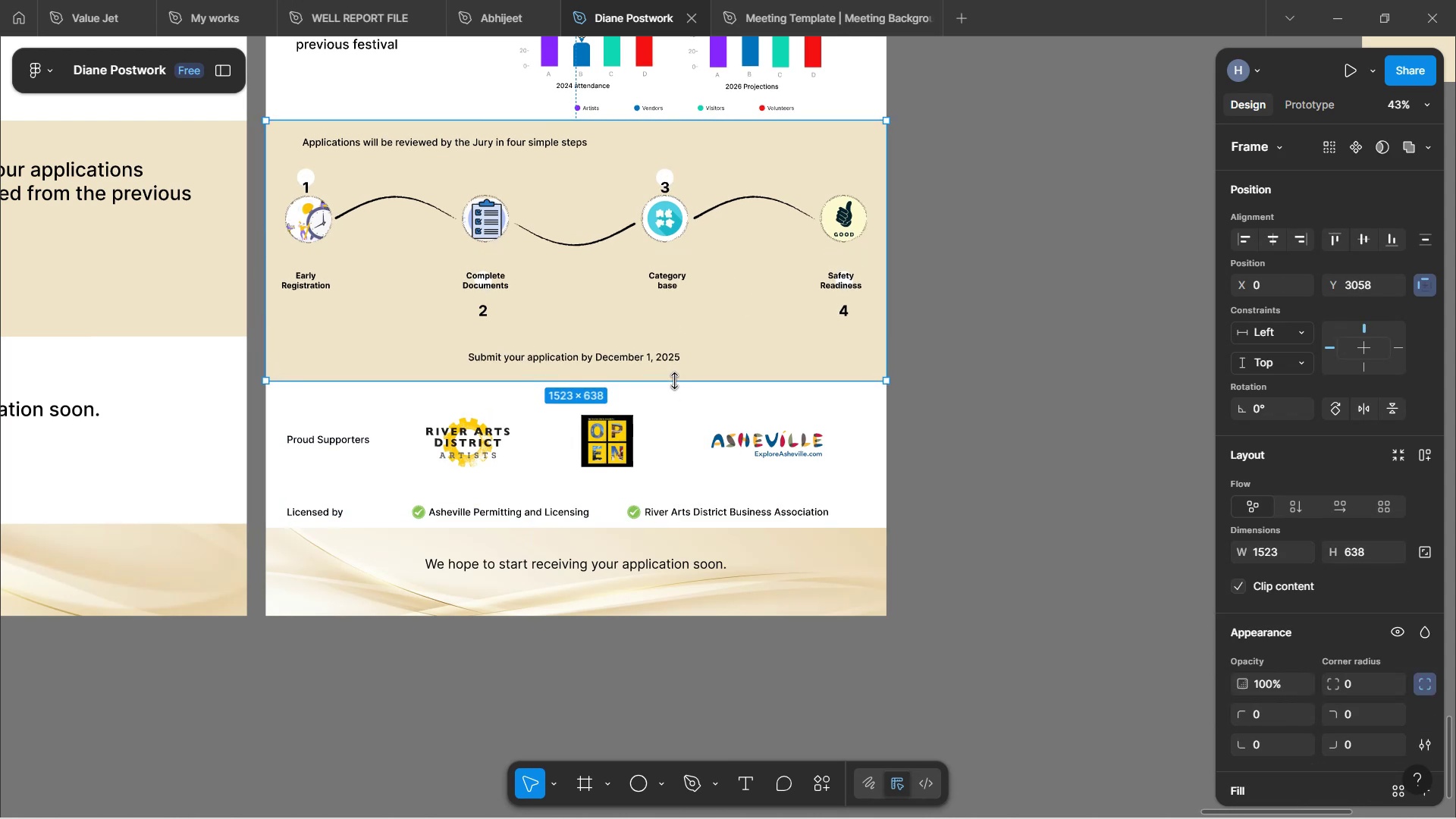 
key(Control+Z)
 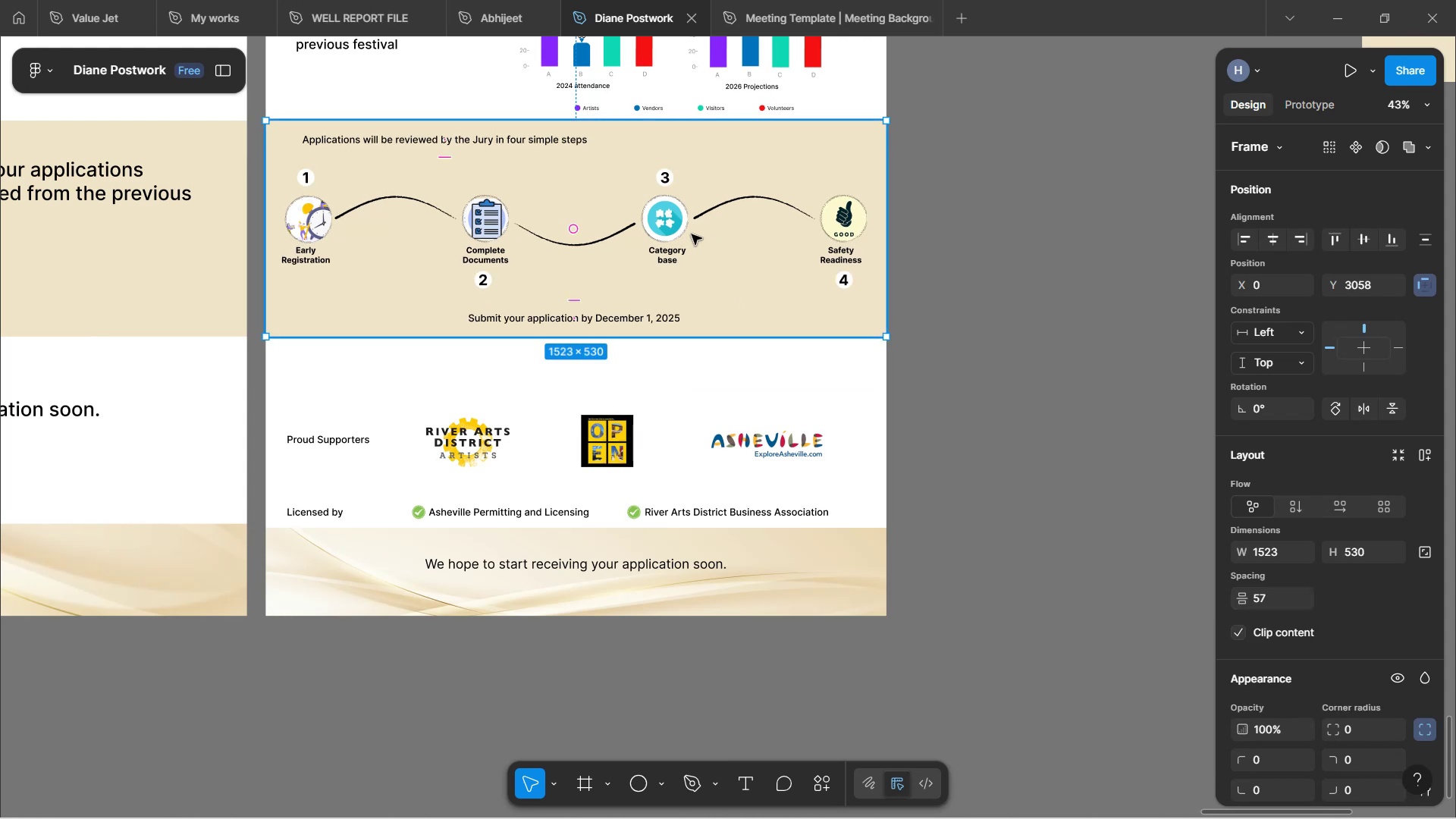 
wait(5.45)
 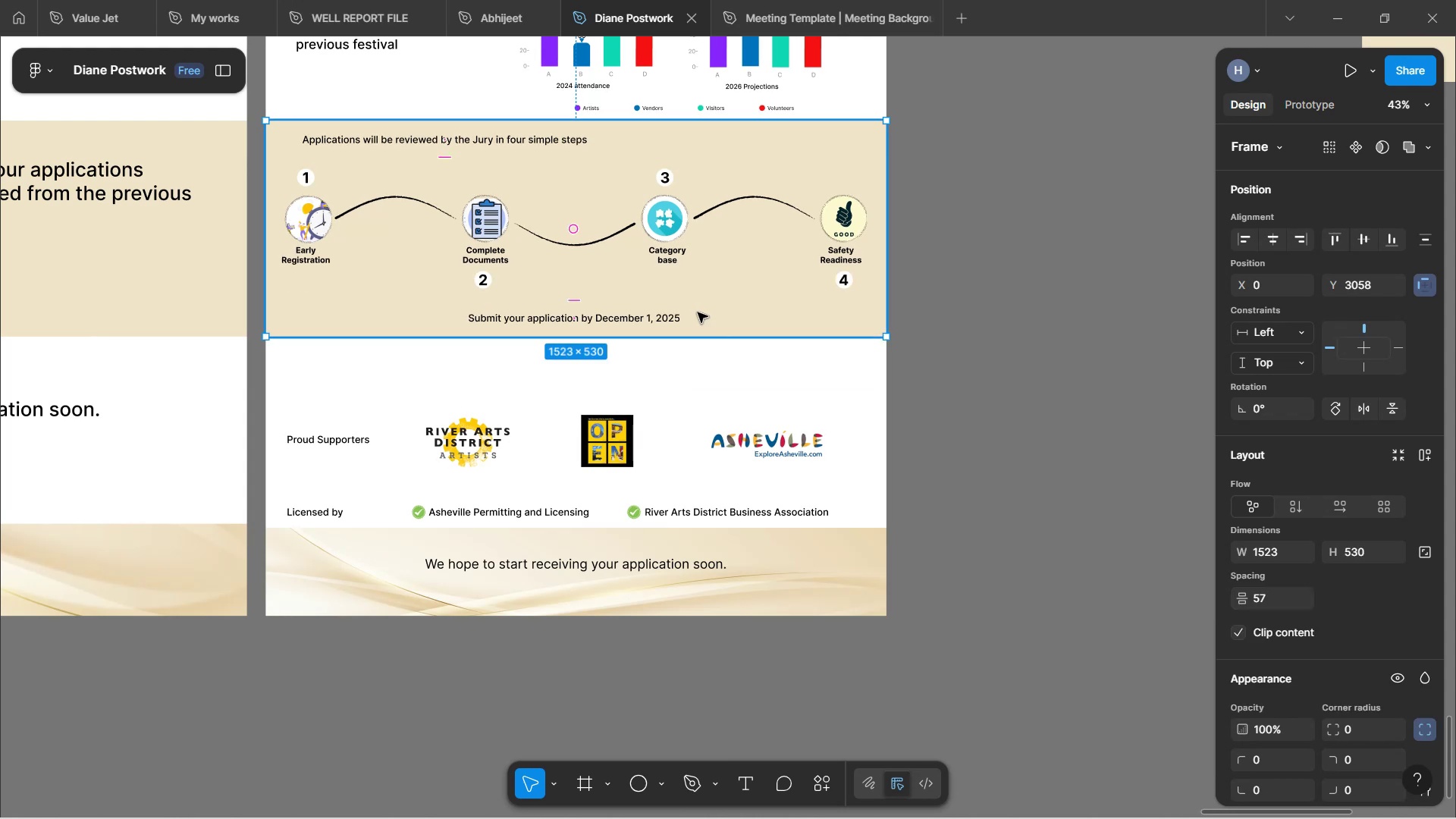 
double_click([320, 212])
 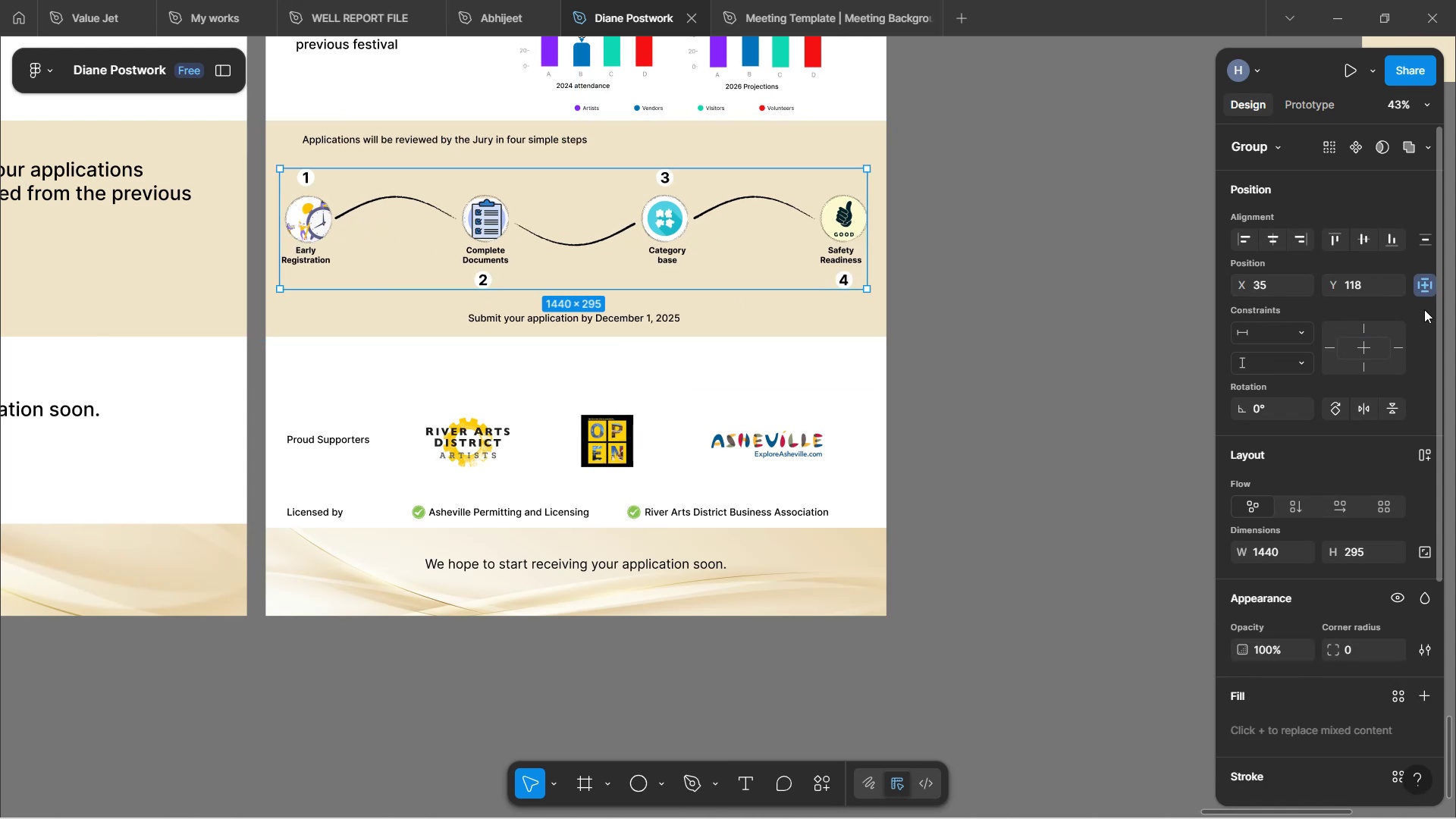 
left_click([1360, 328])
 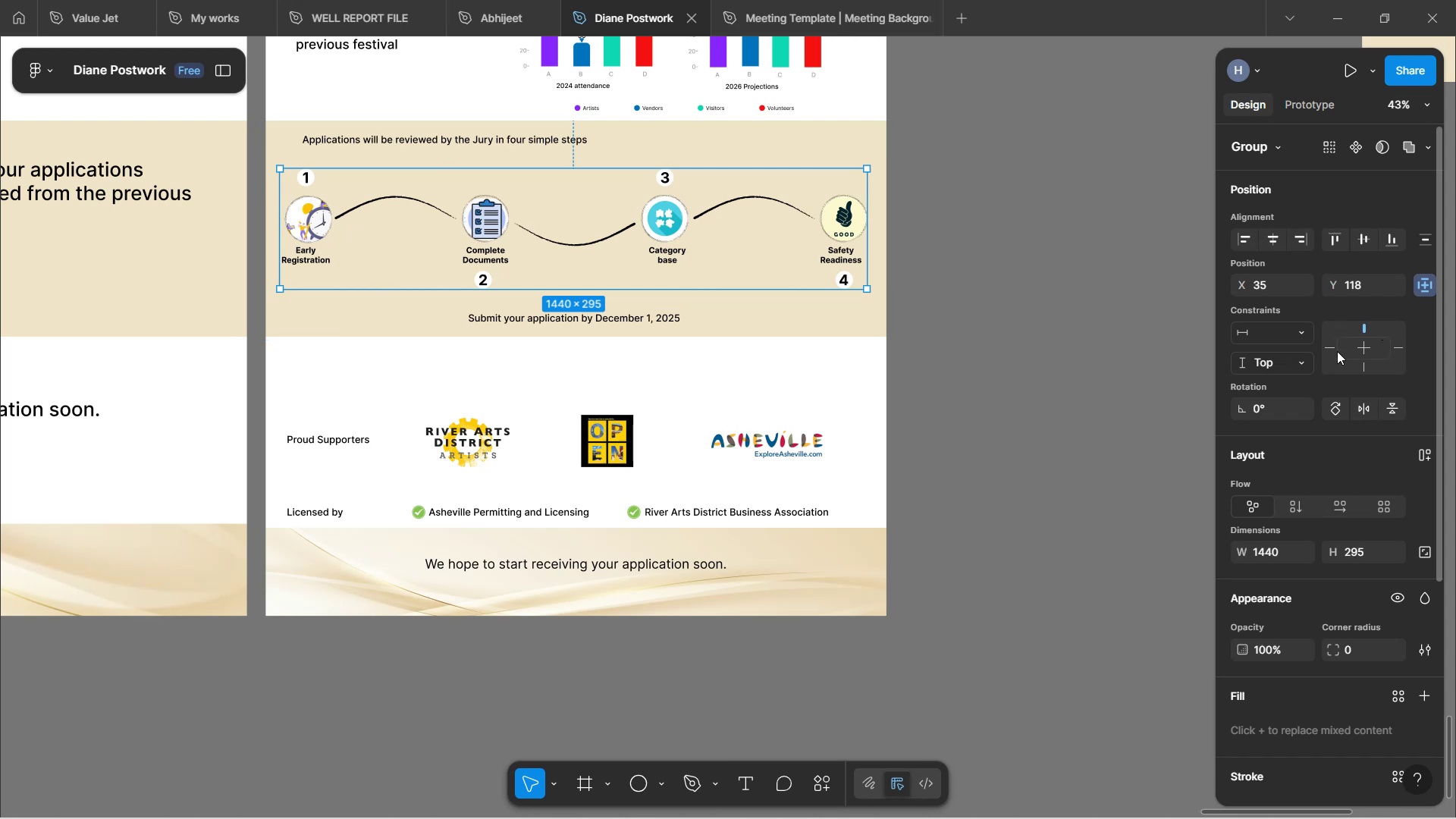 
left_click([1337, 351])
 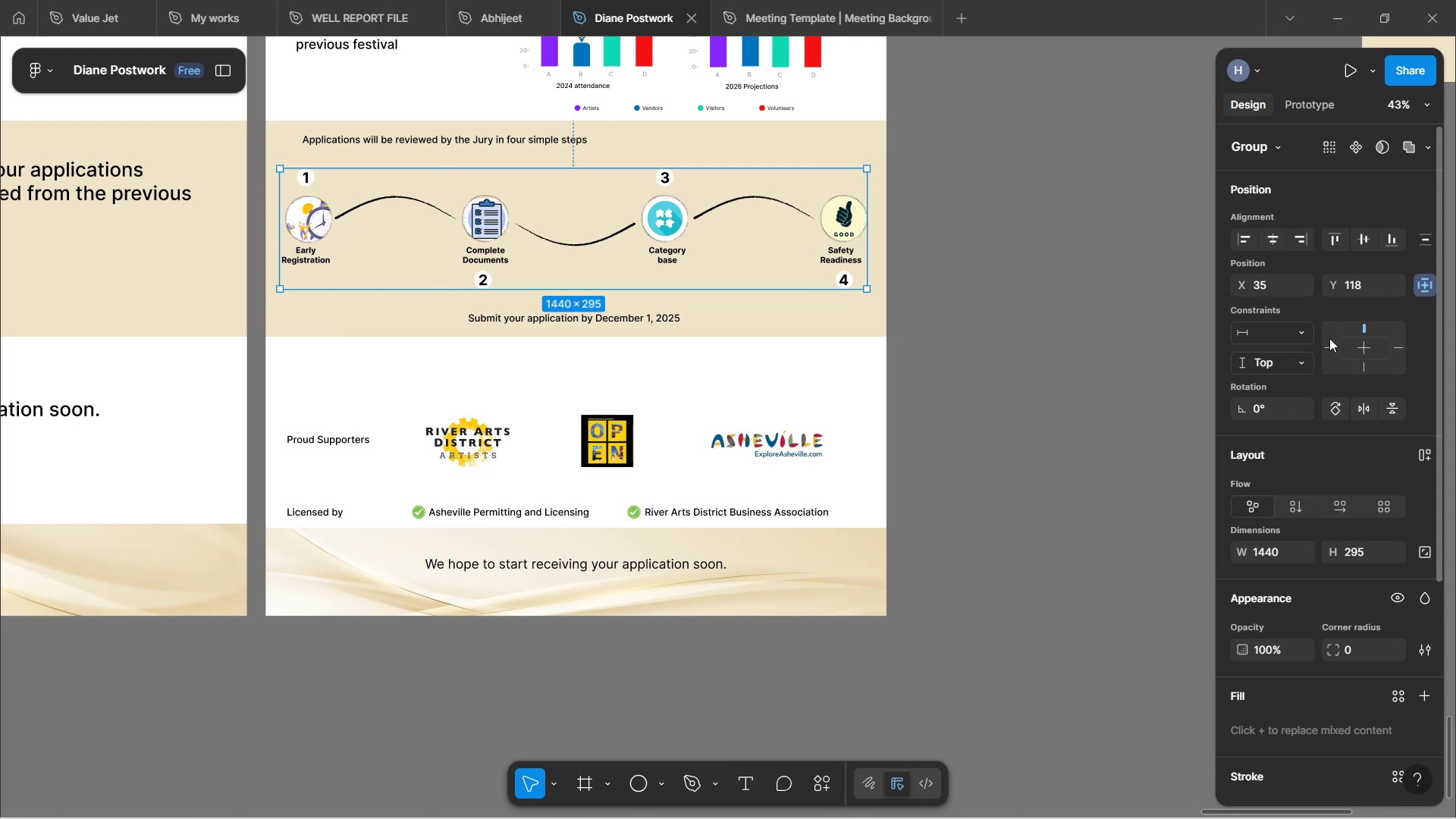 
left_click([1329, 348])
 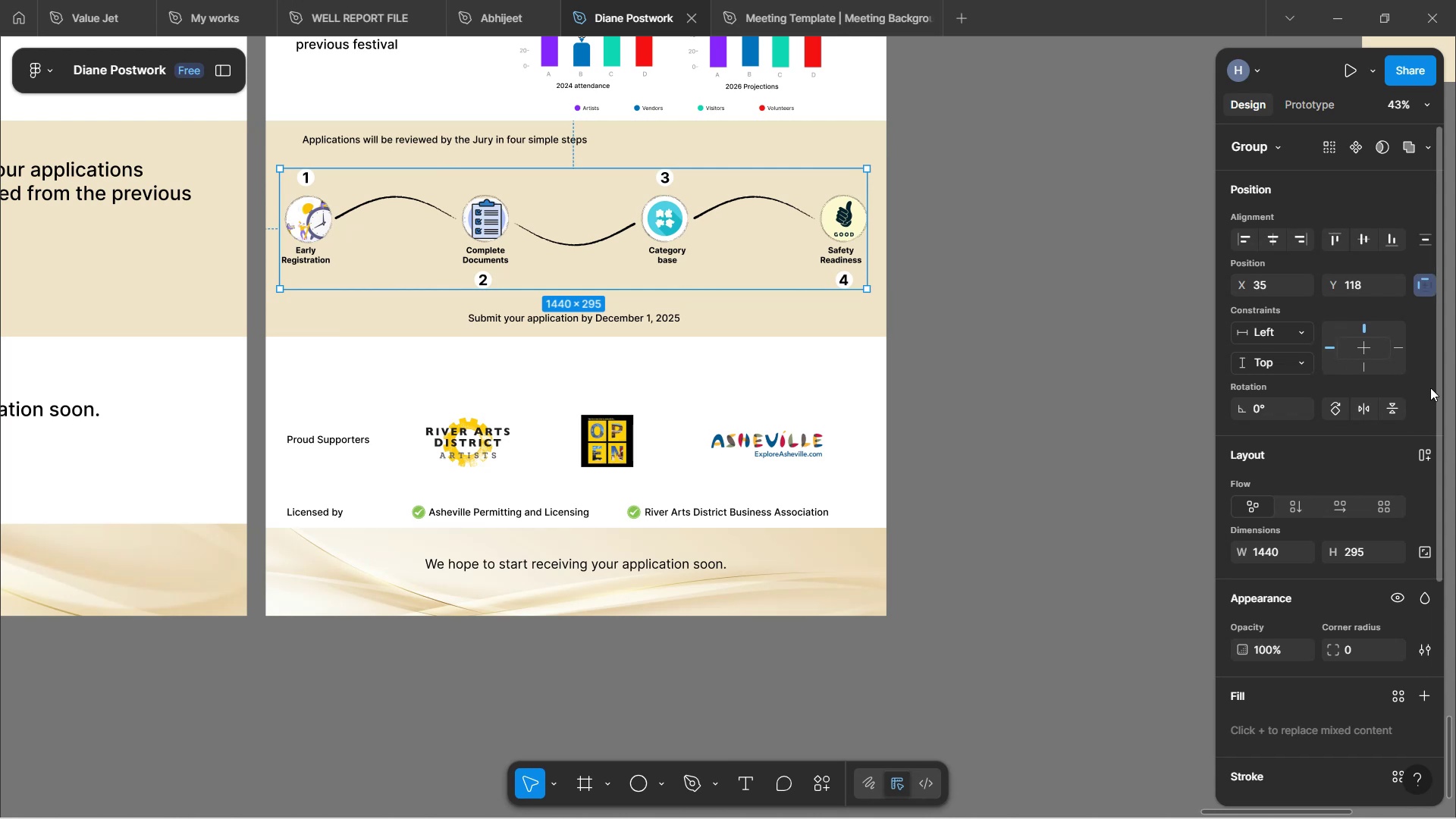 
left_click([1430, 388])
 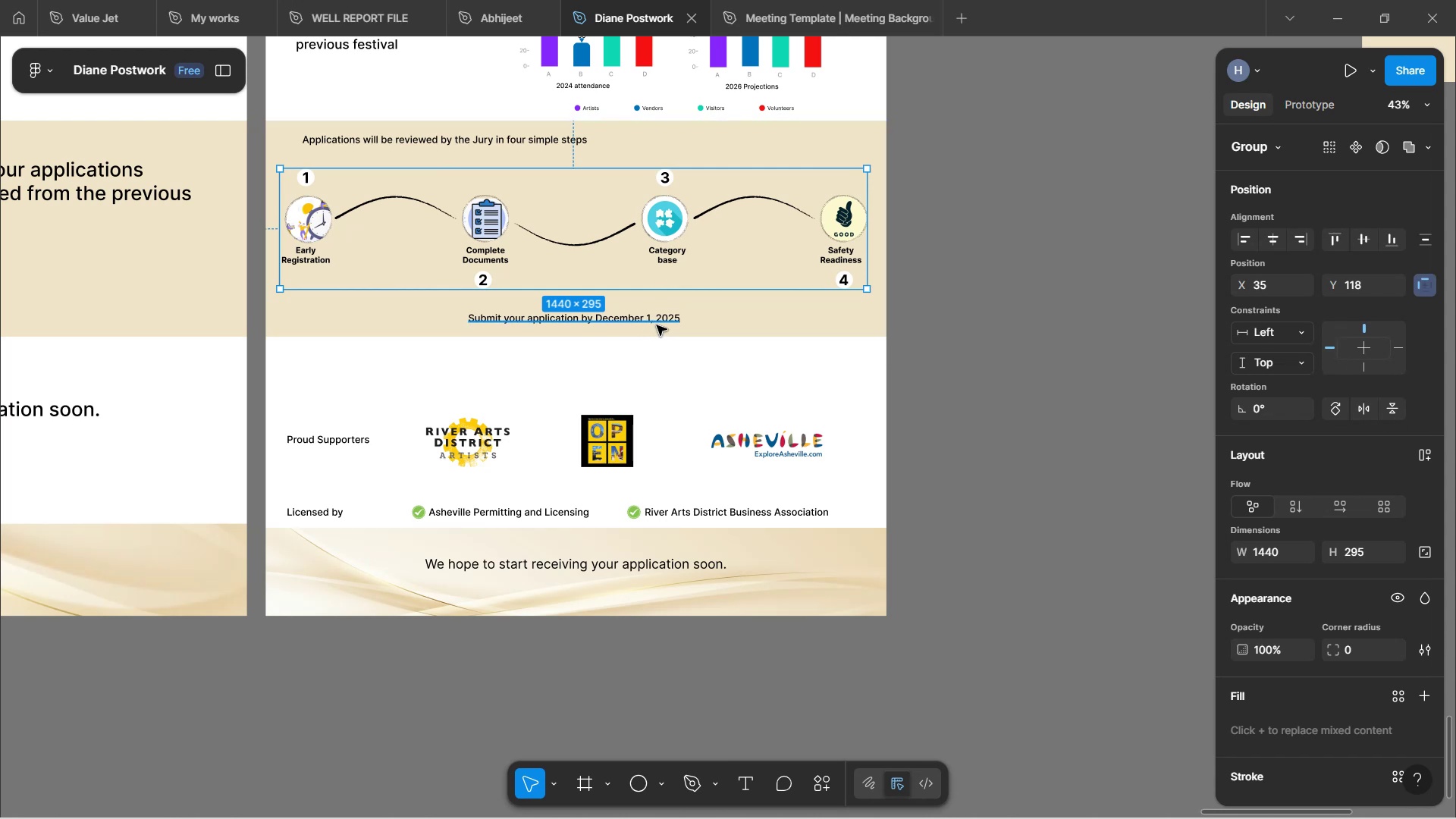 
left_click([743, 313])
 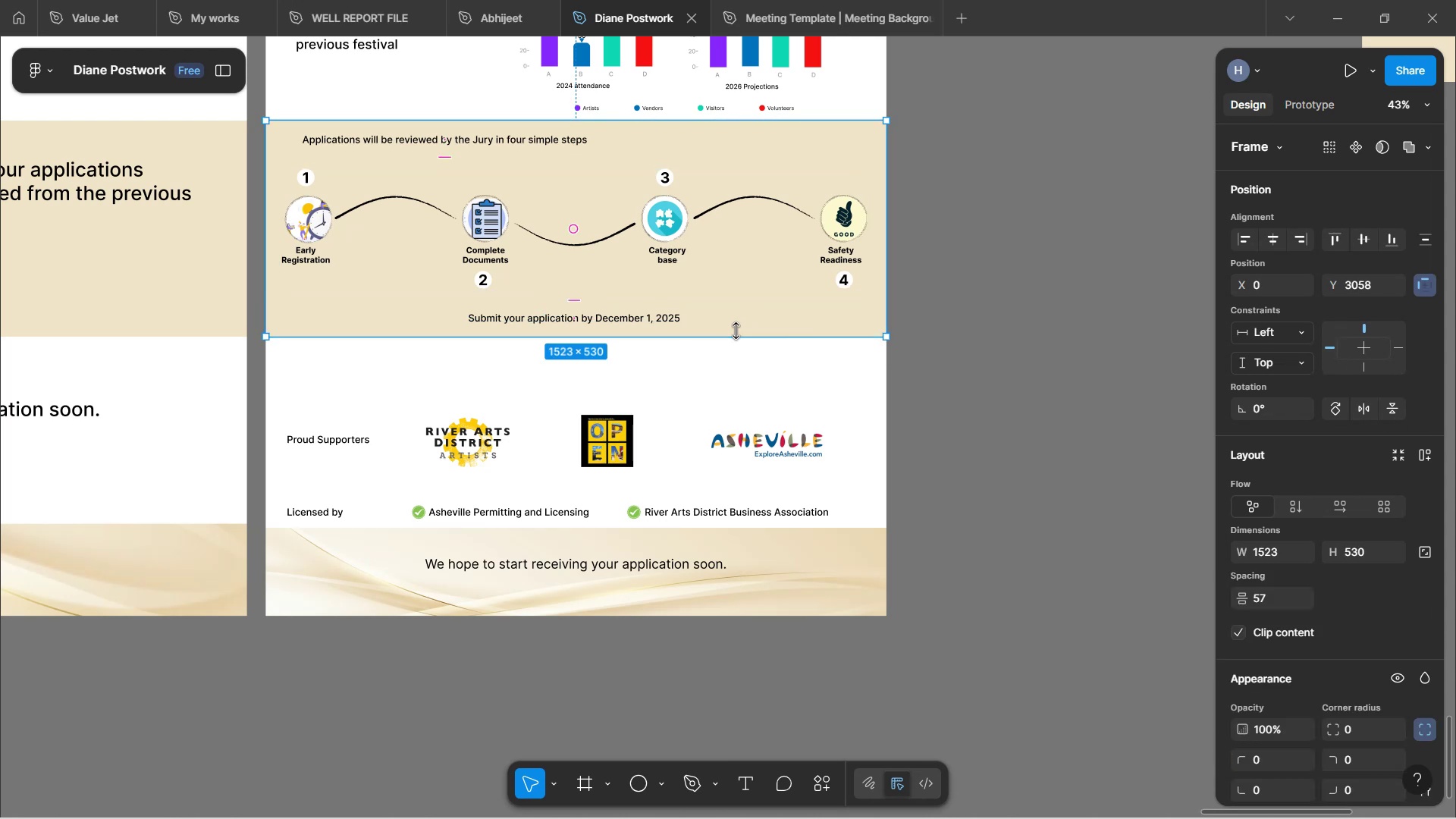 
left_click_drag(start_coordinate=[736, 334], to_coordinate=[750, 428])
 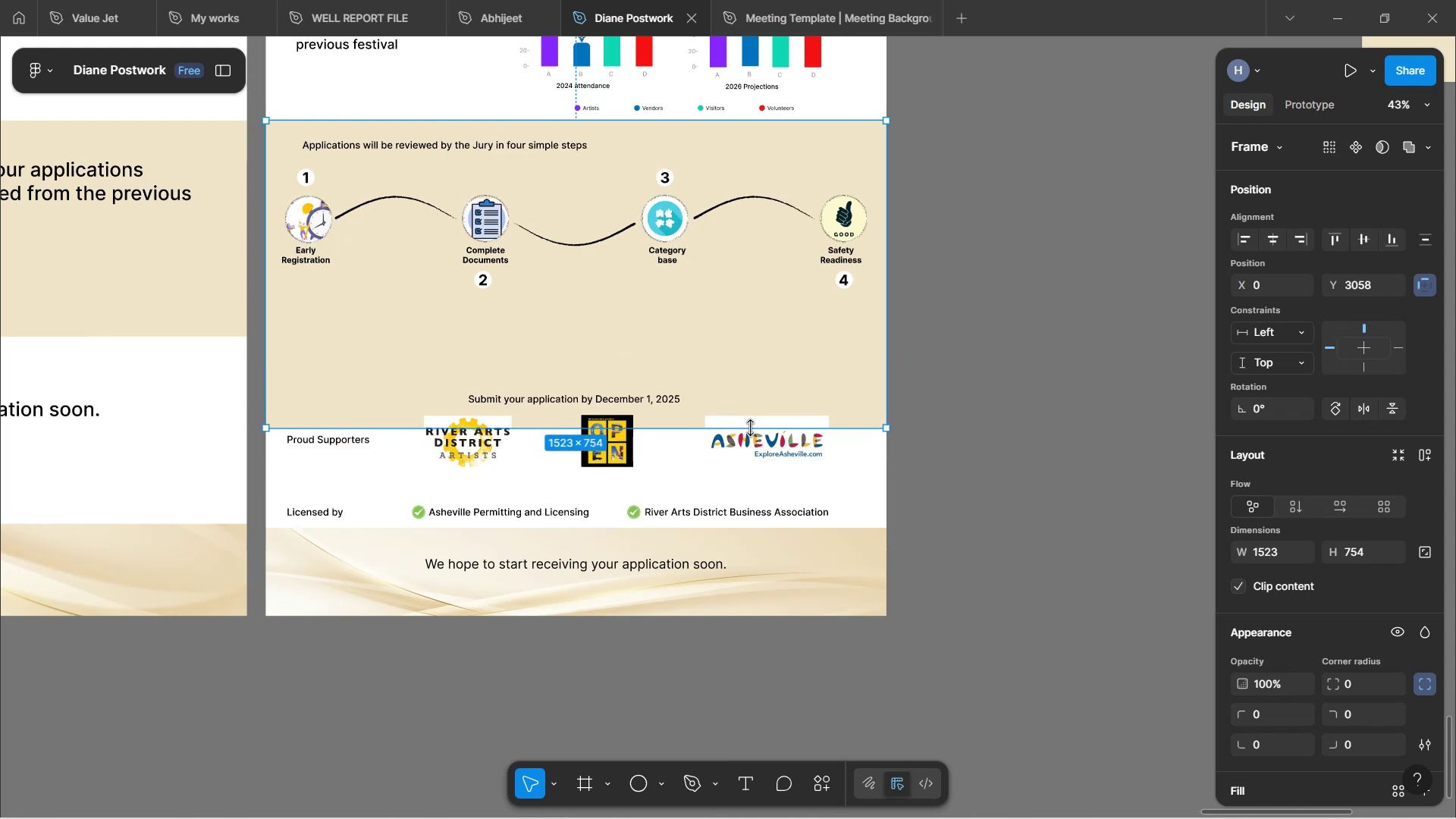 
key(Control+Z)
 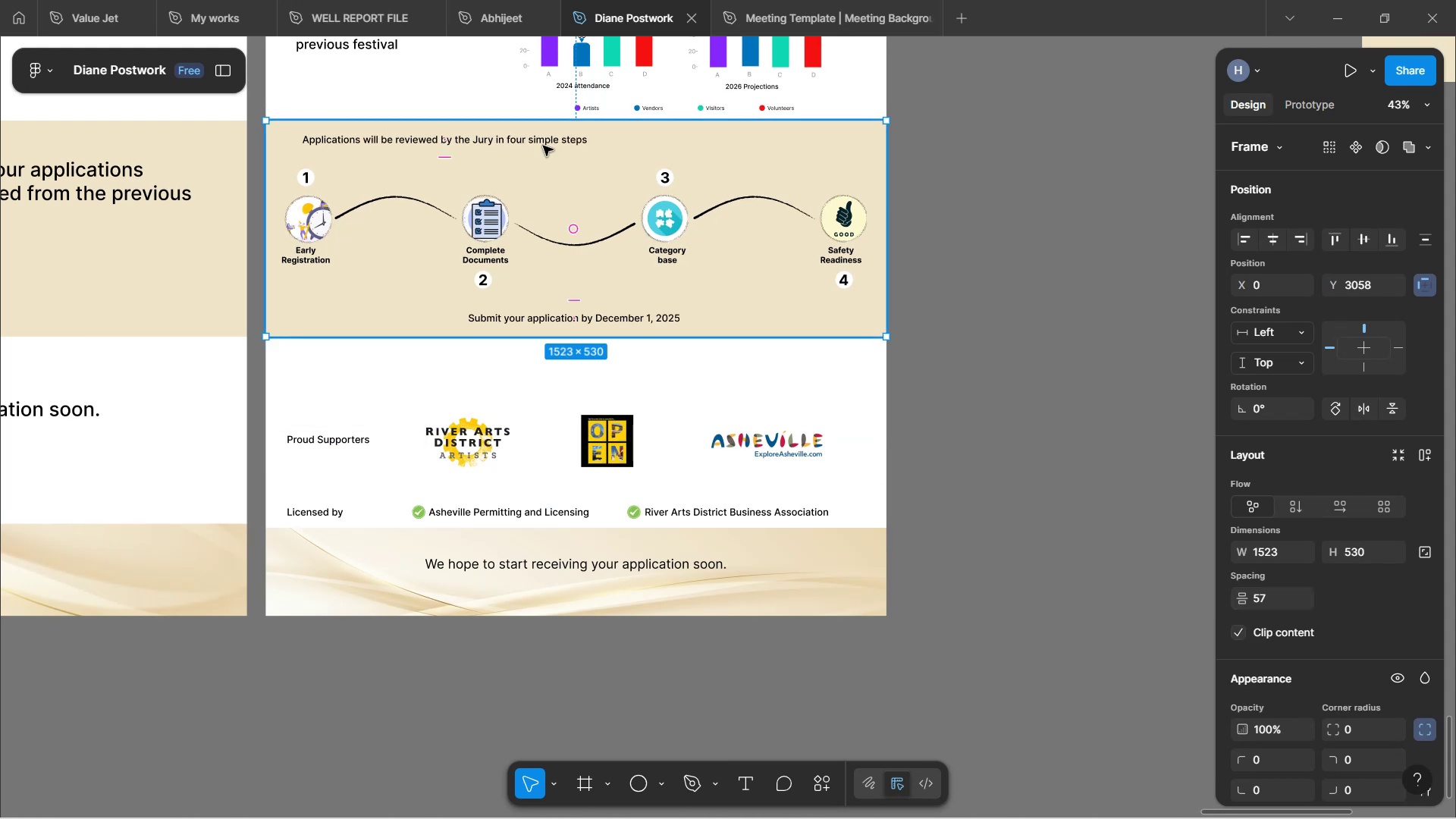 
double_click([545, 140])
 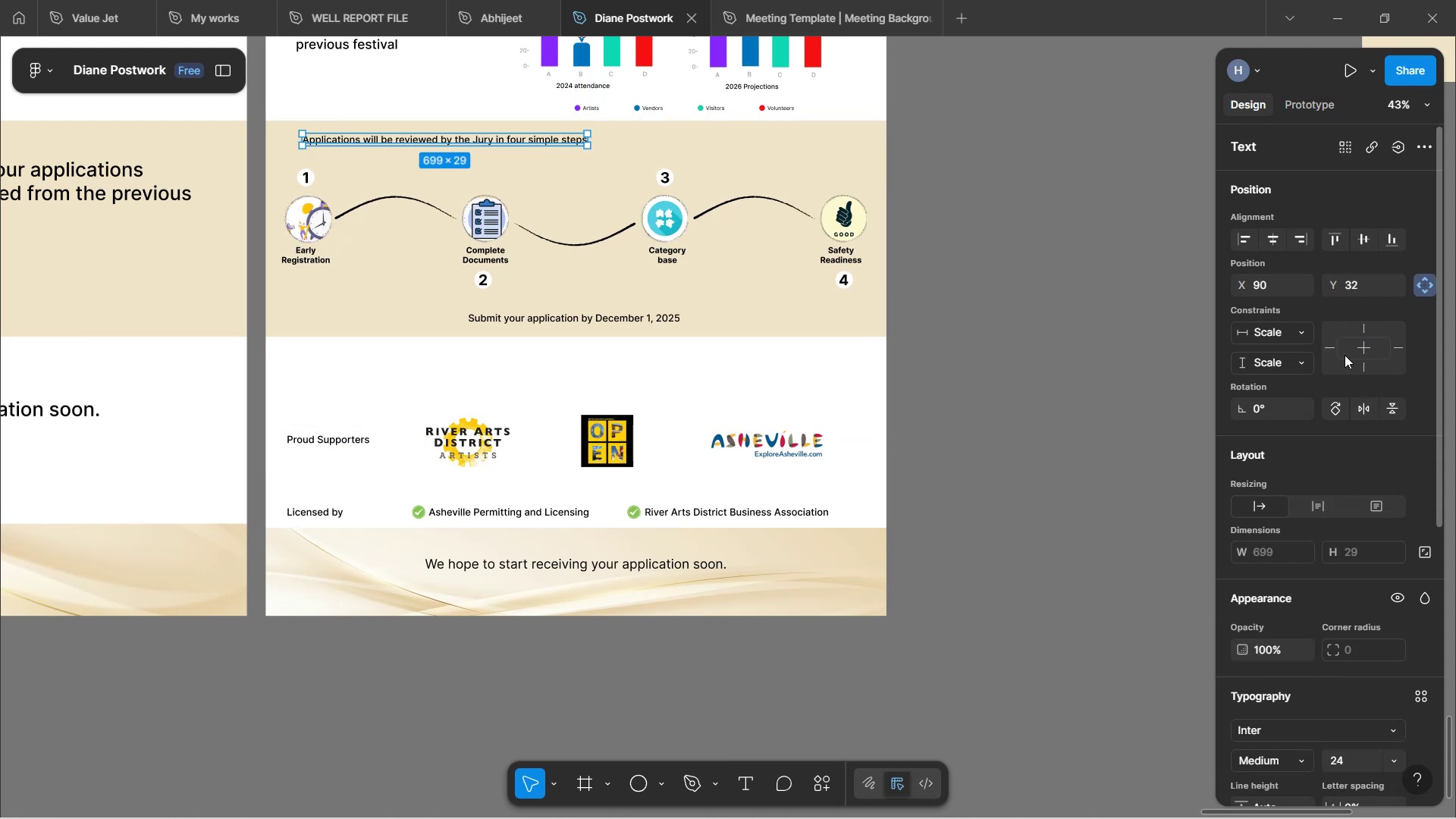 
left_click([1335, 350])
 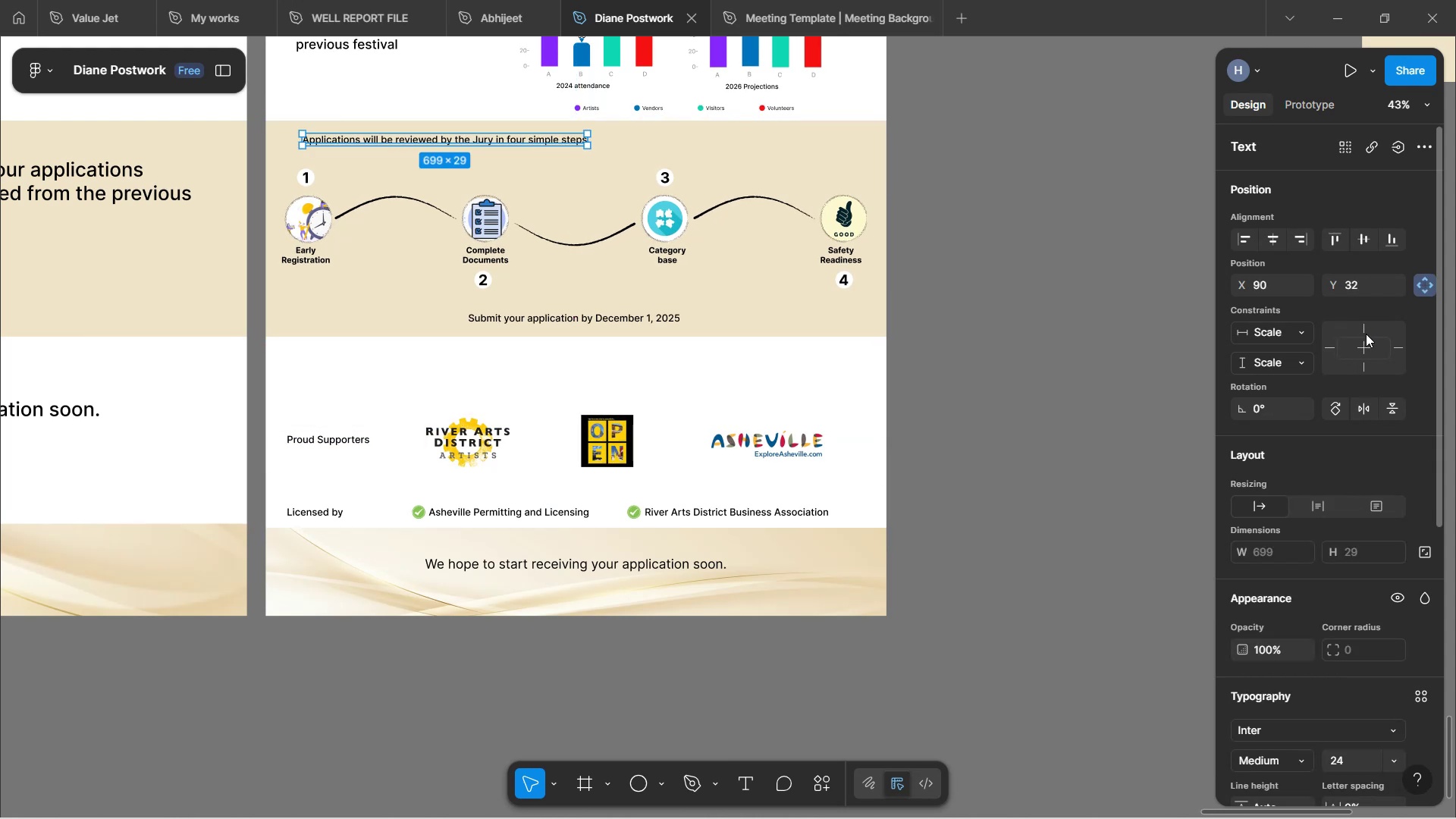 
left_click([1367, 330])
 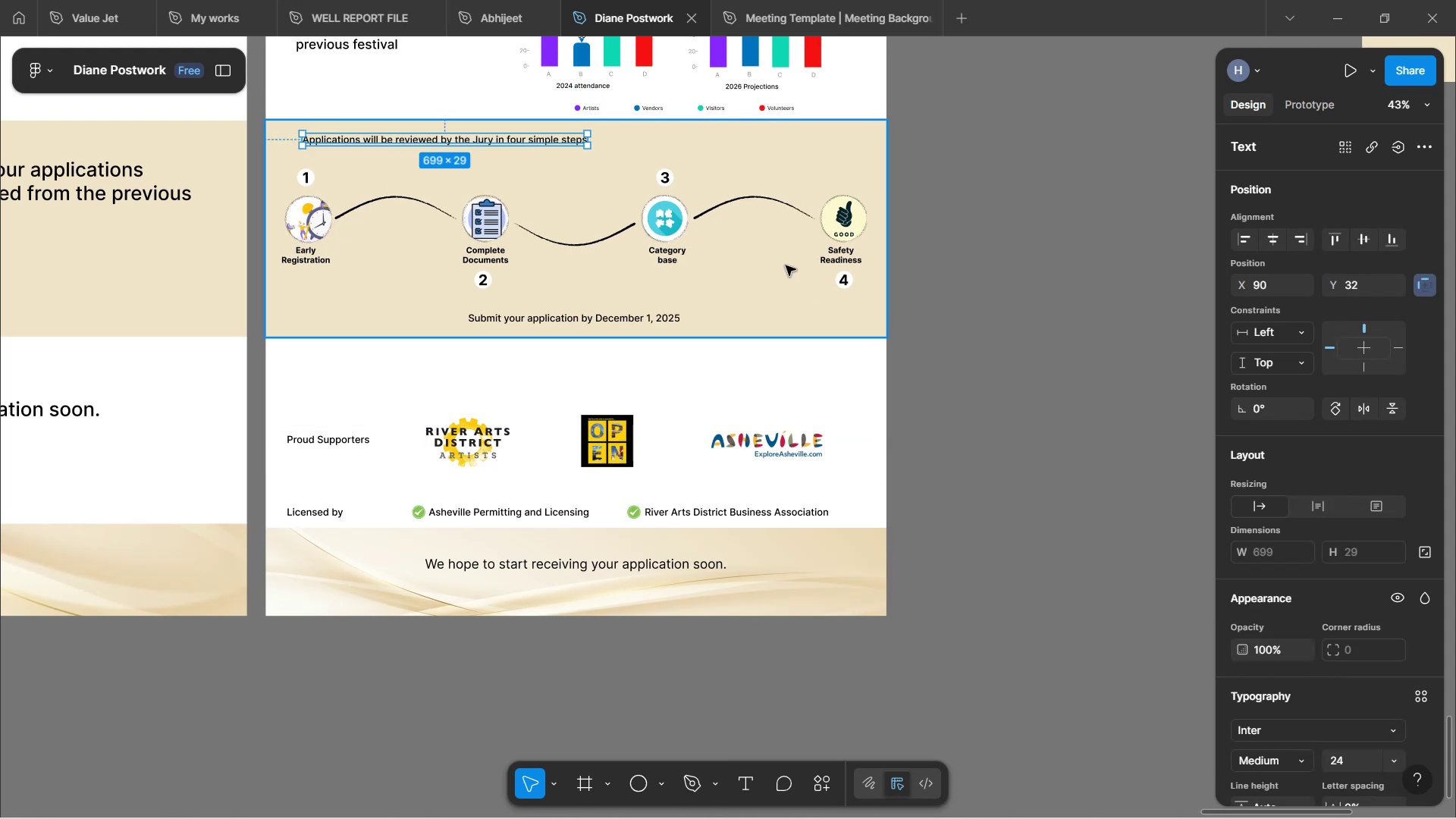 
left_click([780, 277])
 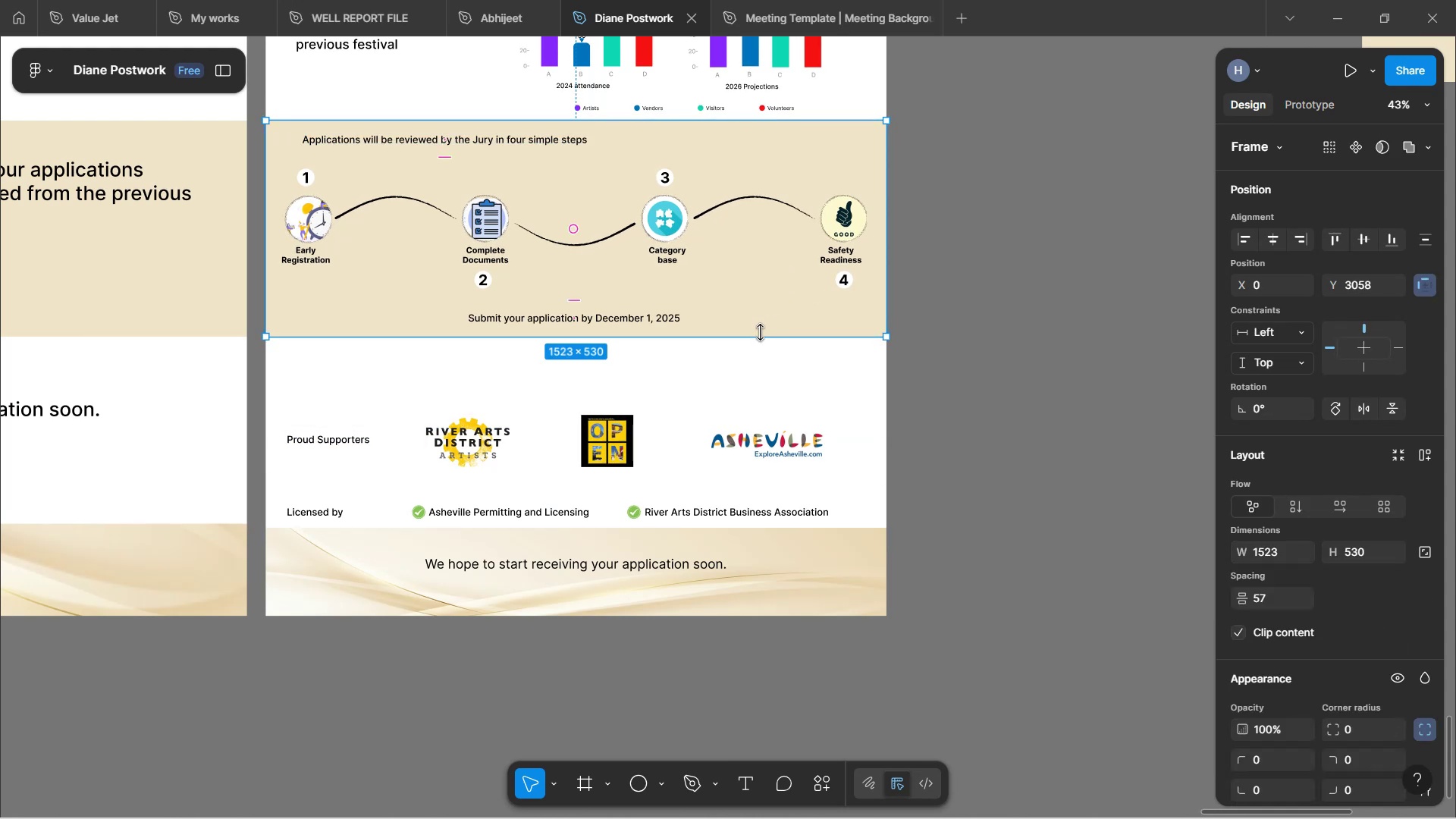 
left_click_drag(start_coordinate=[760, 337], to_coordinate=[748, 403])
 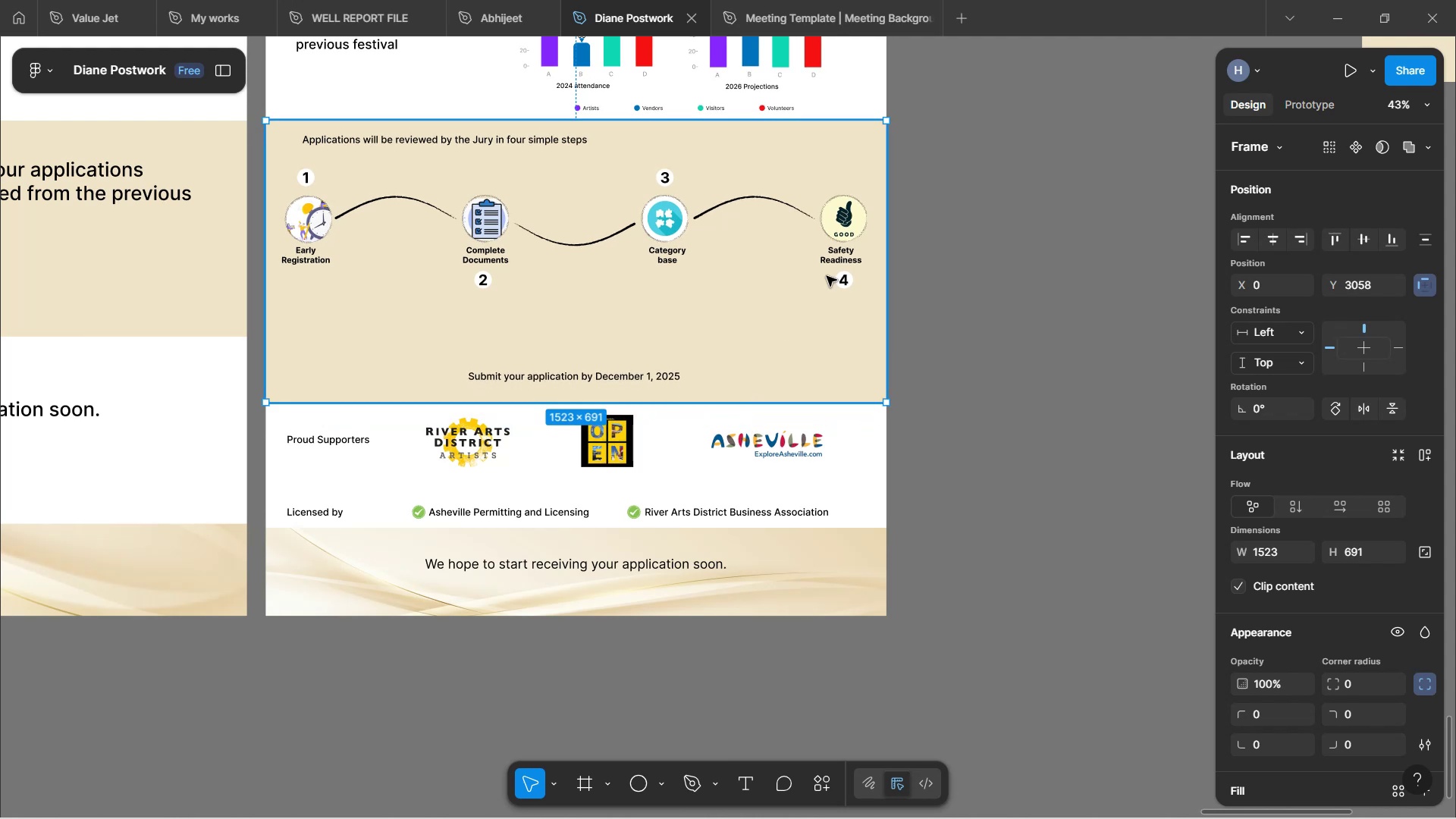 
left_click_drag(start_coordinate=[942, 268], to_coordinate=[946, 269])
 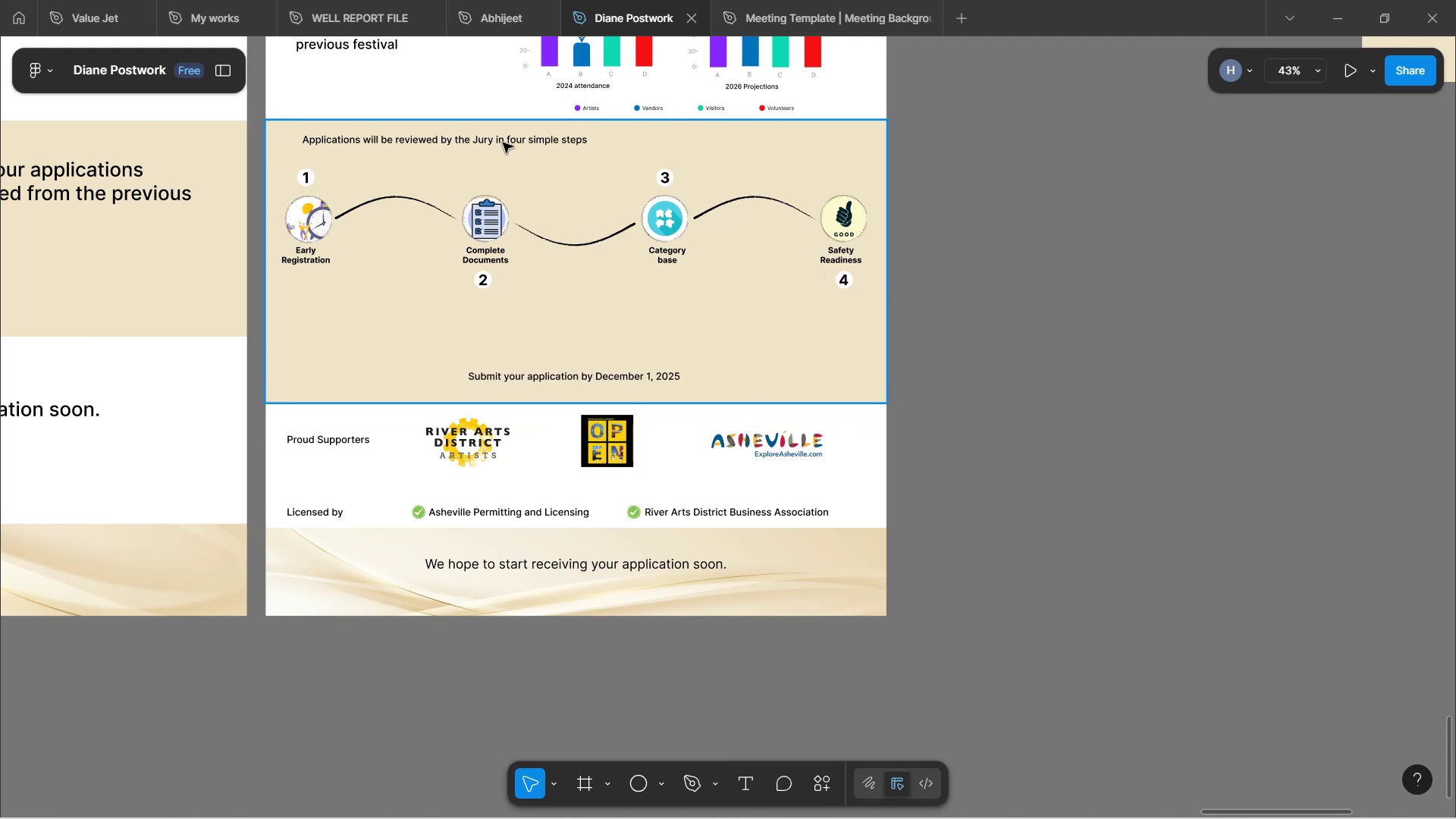 
double_click([507, 139])
 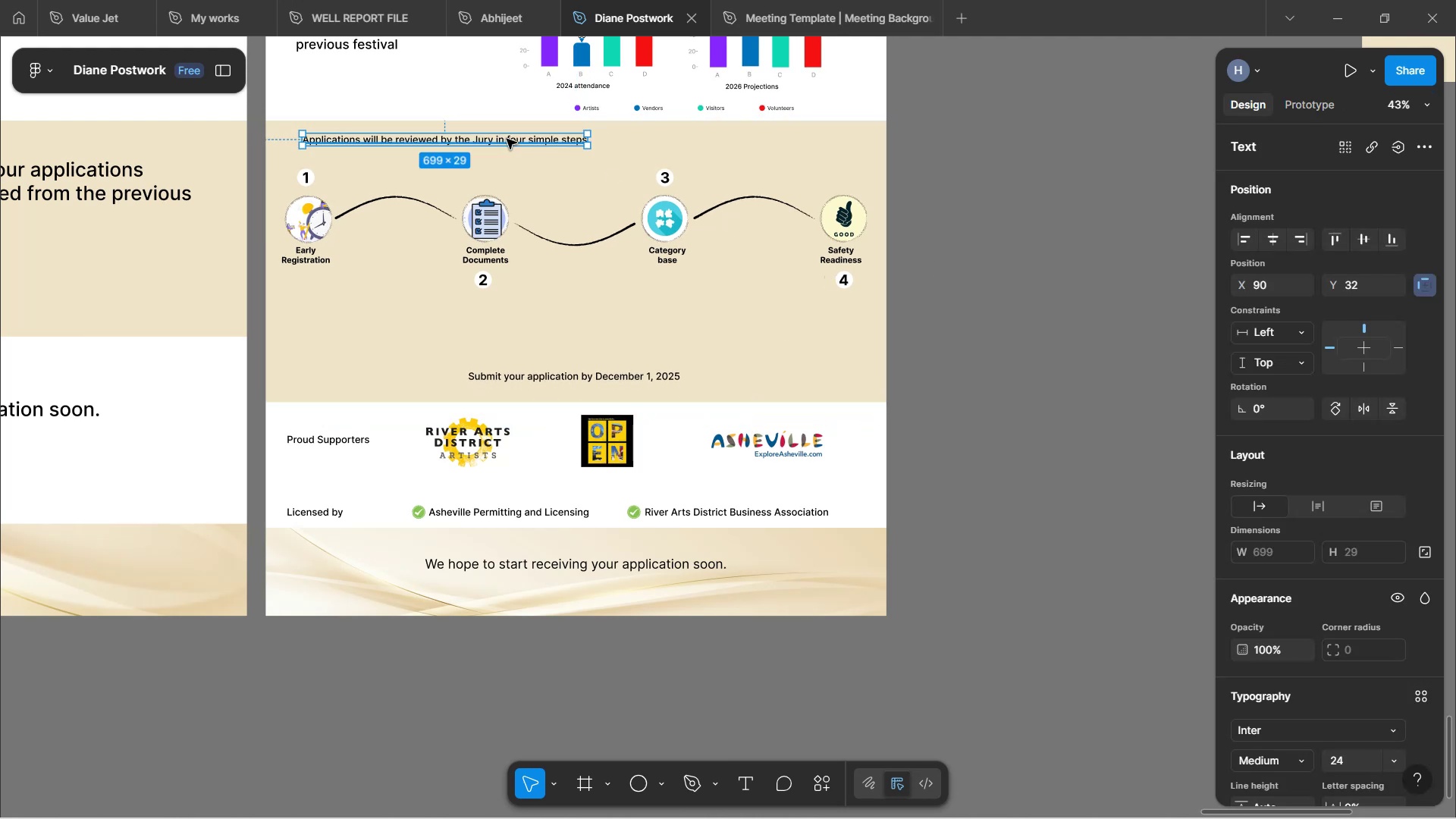 
hold_key(key=AltLeft, duration=1.52)
left_click_drag(start_coordinate=[507, 139], to_coordinate=[485, 296])
 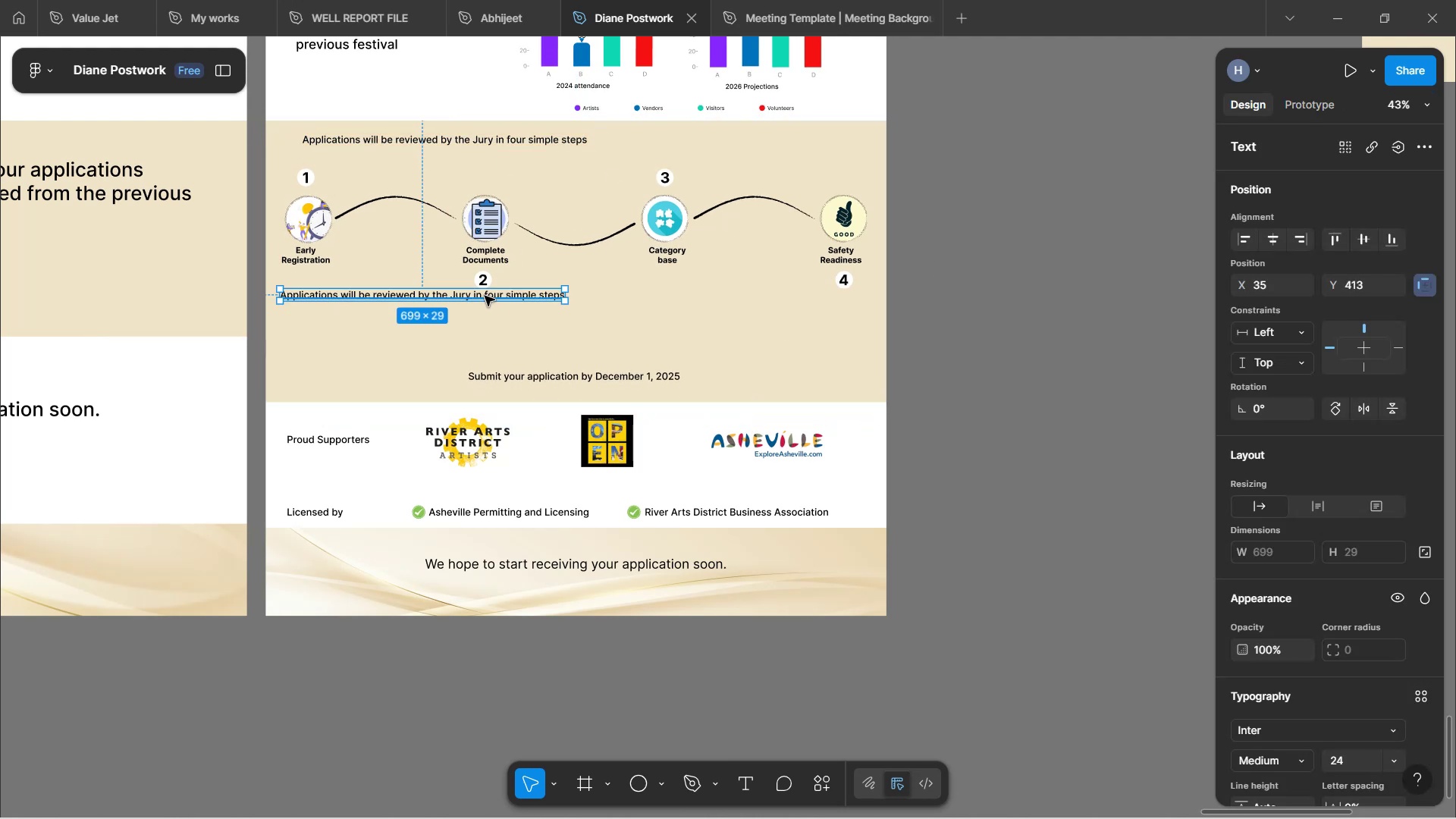 
hold_key(key=ControlLeft, duration=0.54)
 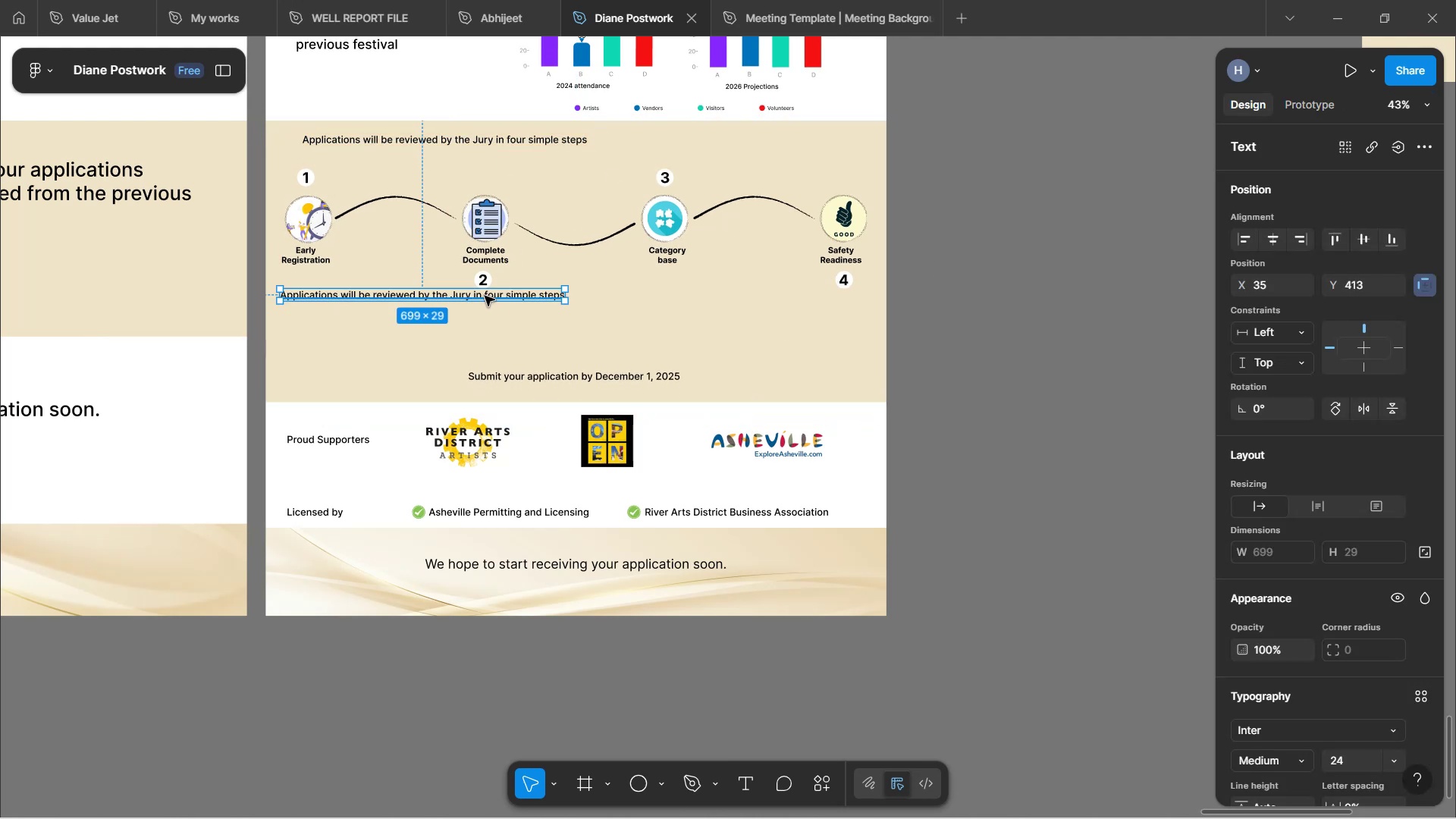 
double_click([485, 296])
 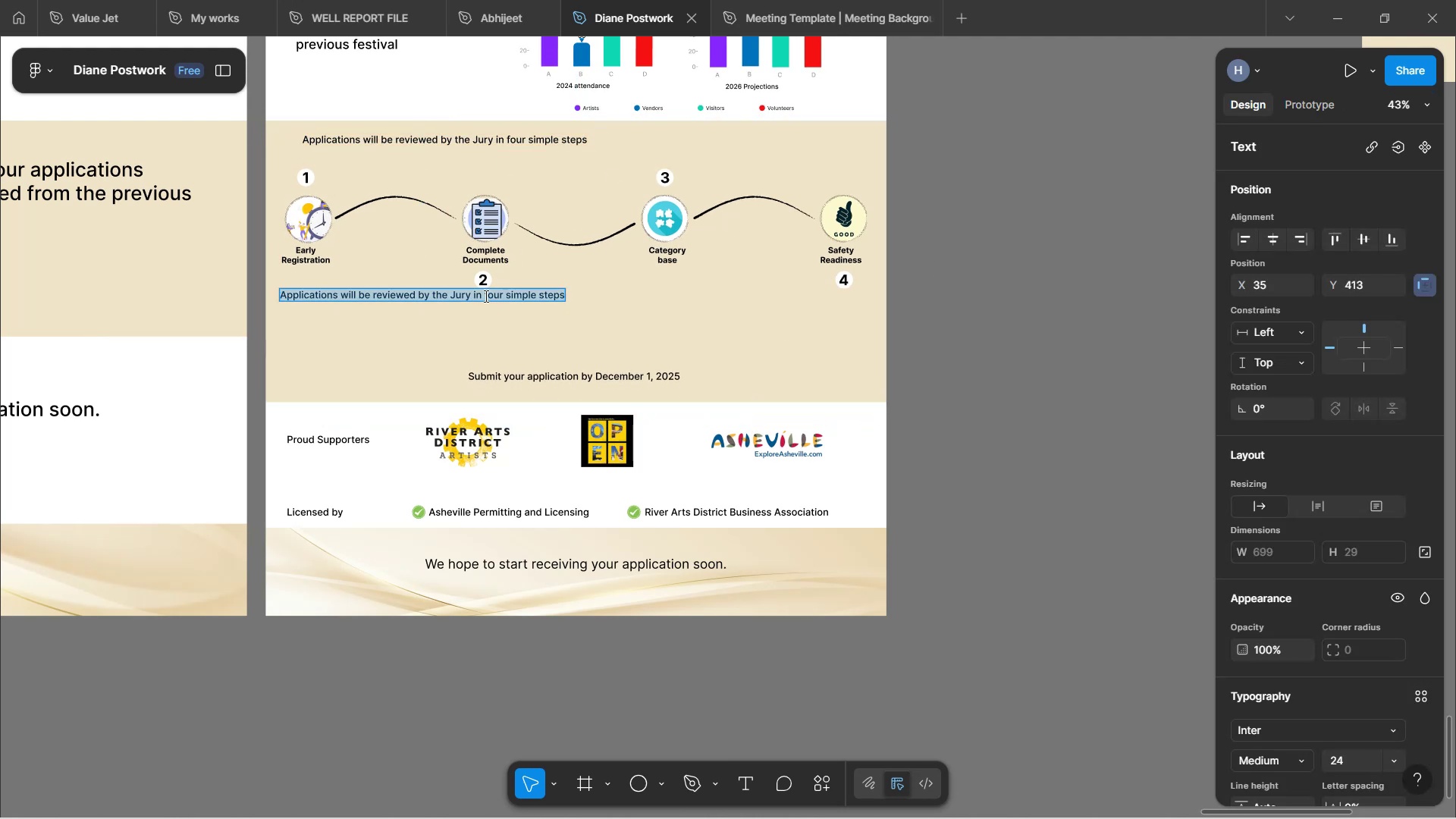 
type(How to ap)
key(Backspace)
key(Backspace)
type(Applu)
key(Backspace)
type(y)
 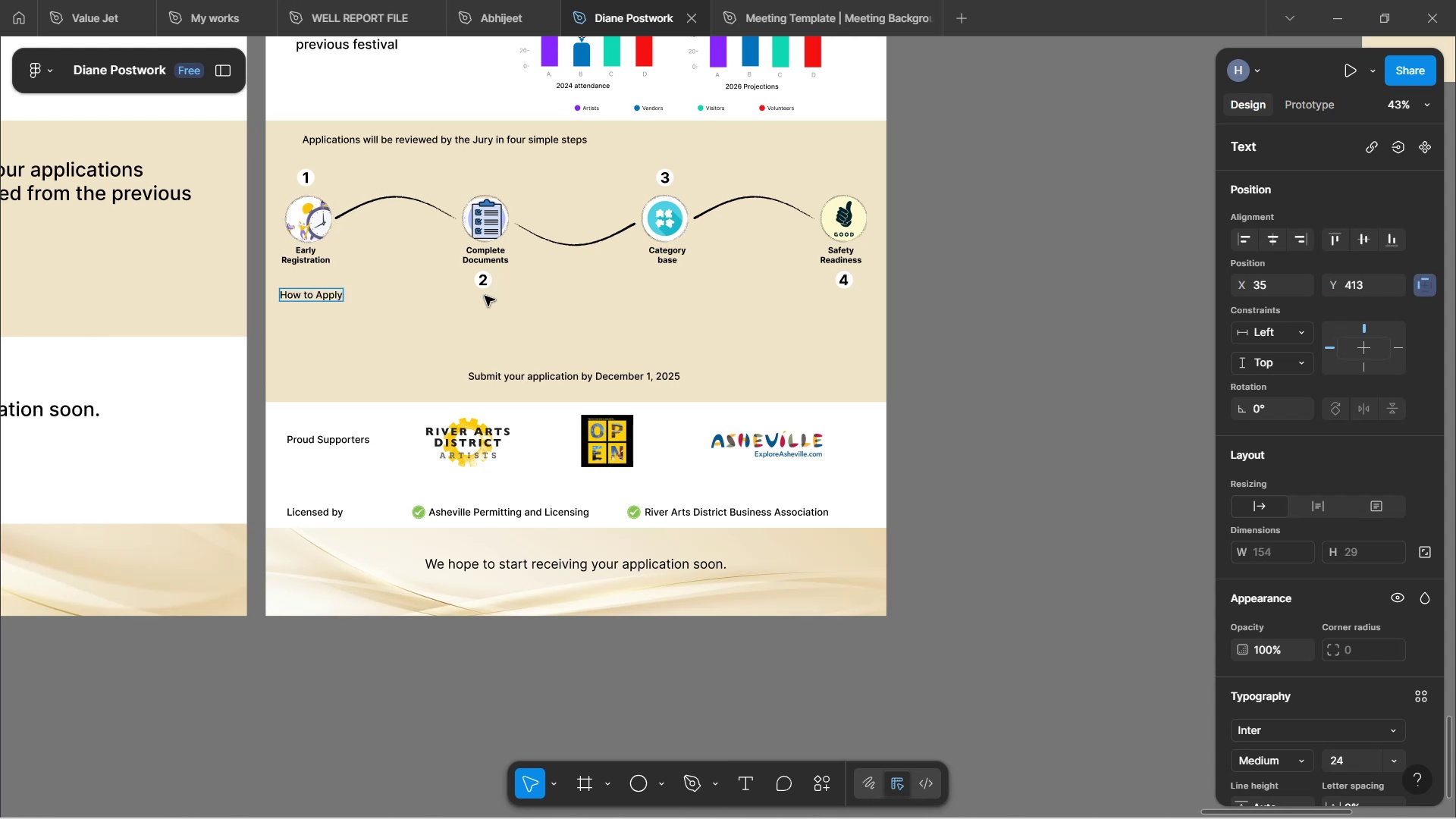 
hold_key(key=ControlLeft, duration=0.73)
scroll: coordinate [425, 330], scroll_direction: up, amount: 3.0
 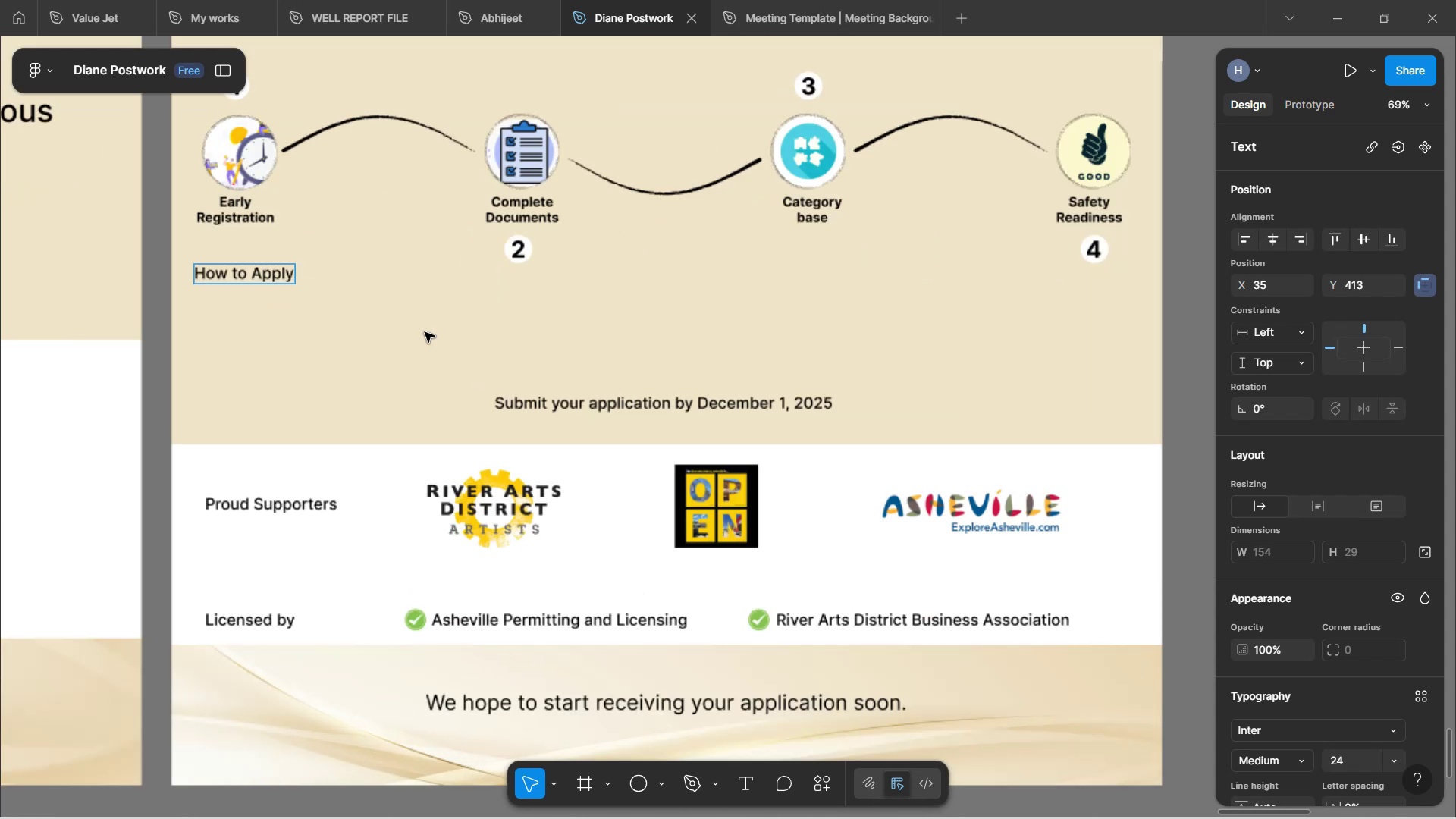 
hold_key(key=ShiftLeft, duration=1.71)
scroll: coordinate [392, 394], scroll_direction: up, amount: 4.0
 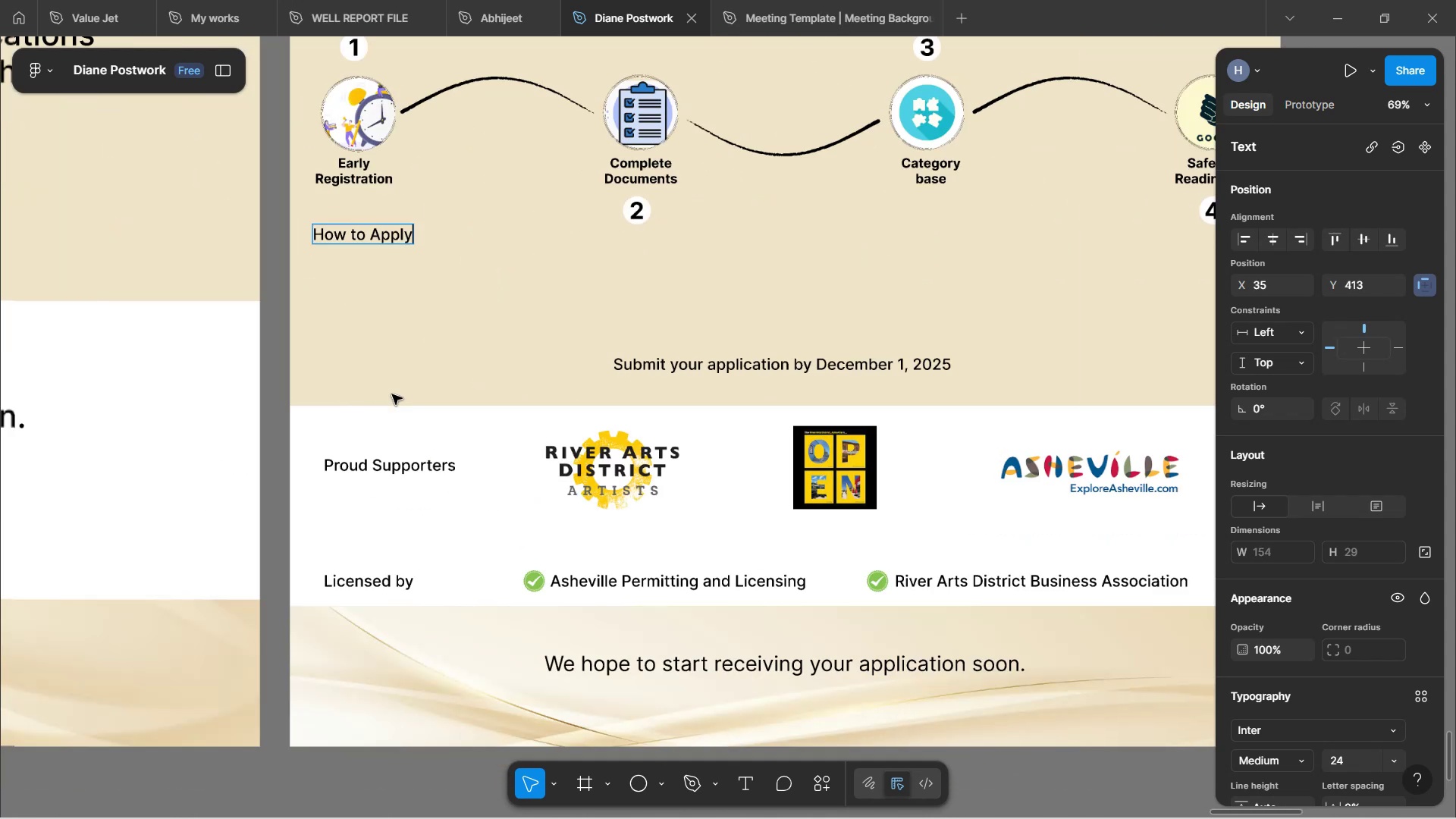 
key(Shift+ShiftLeft)
 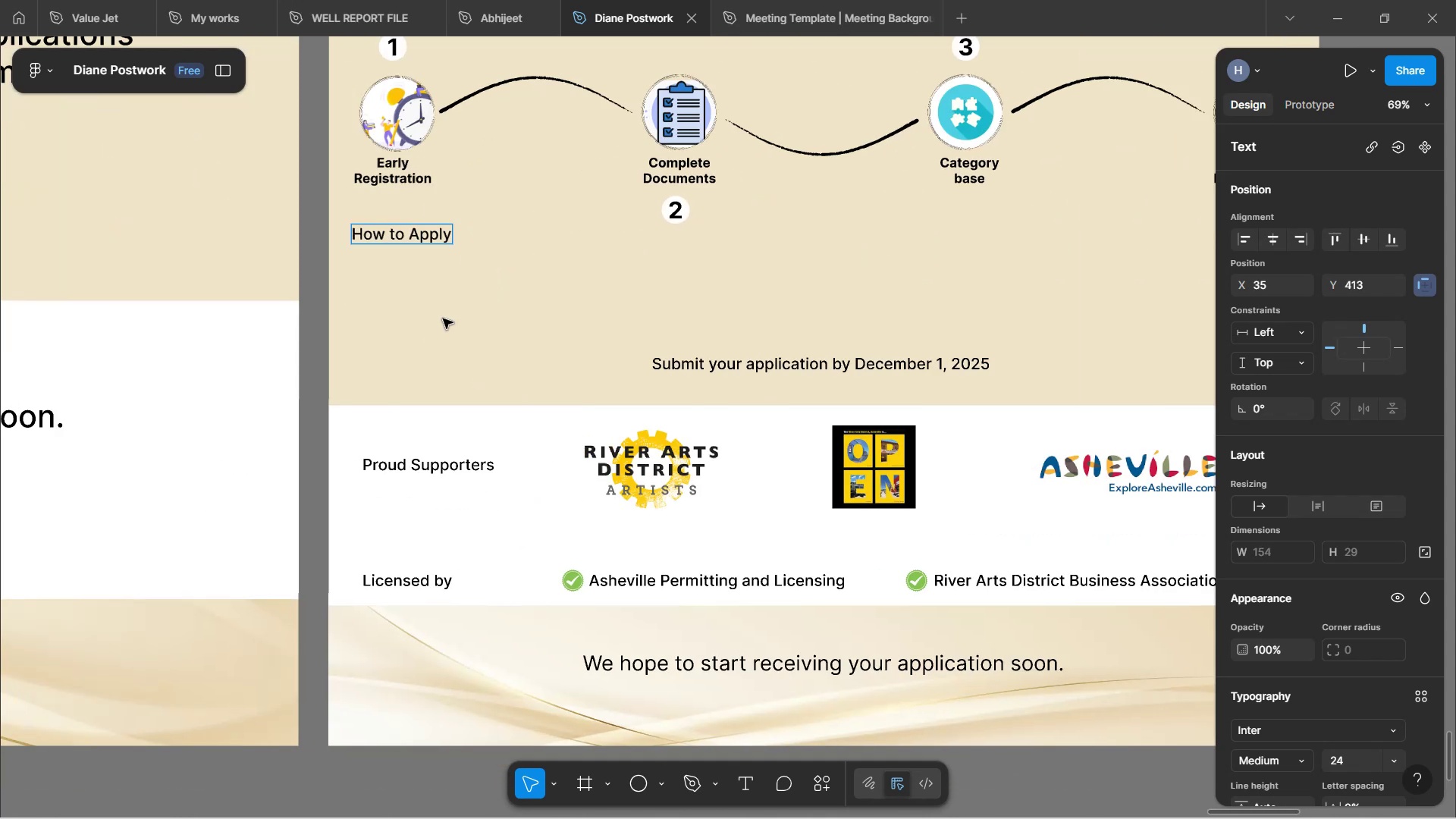 
left_click([482, 290])
 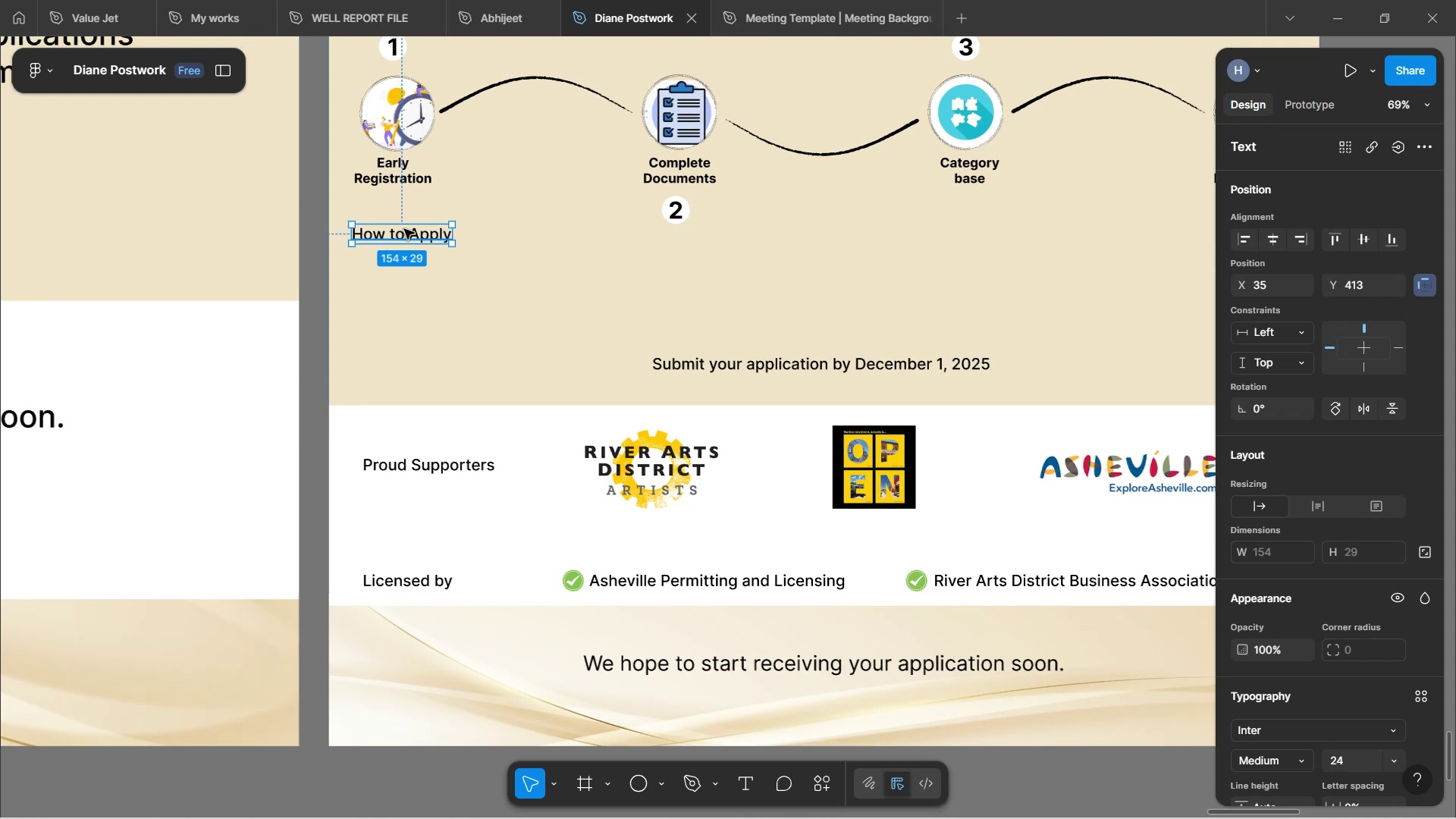 
left_click_drag(start_coordinate=[407, 237], to_coordinate=[430, 254])
 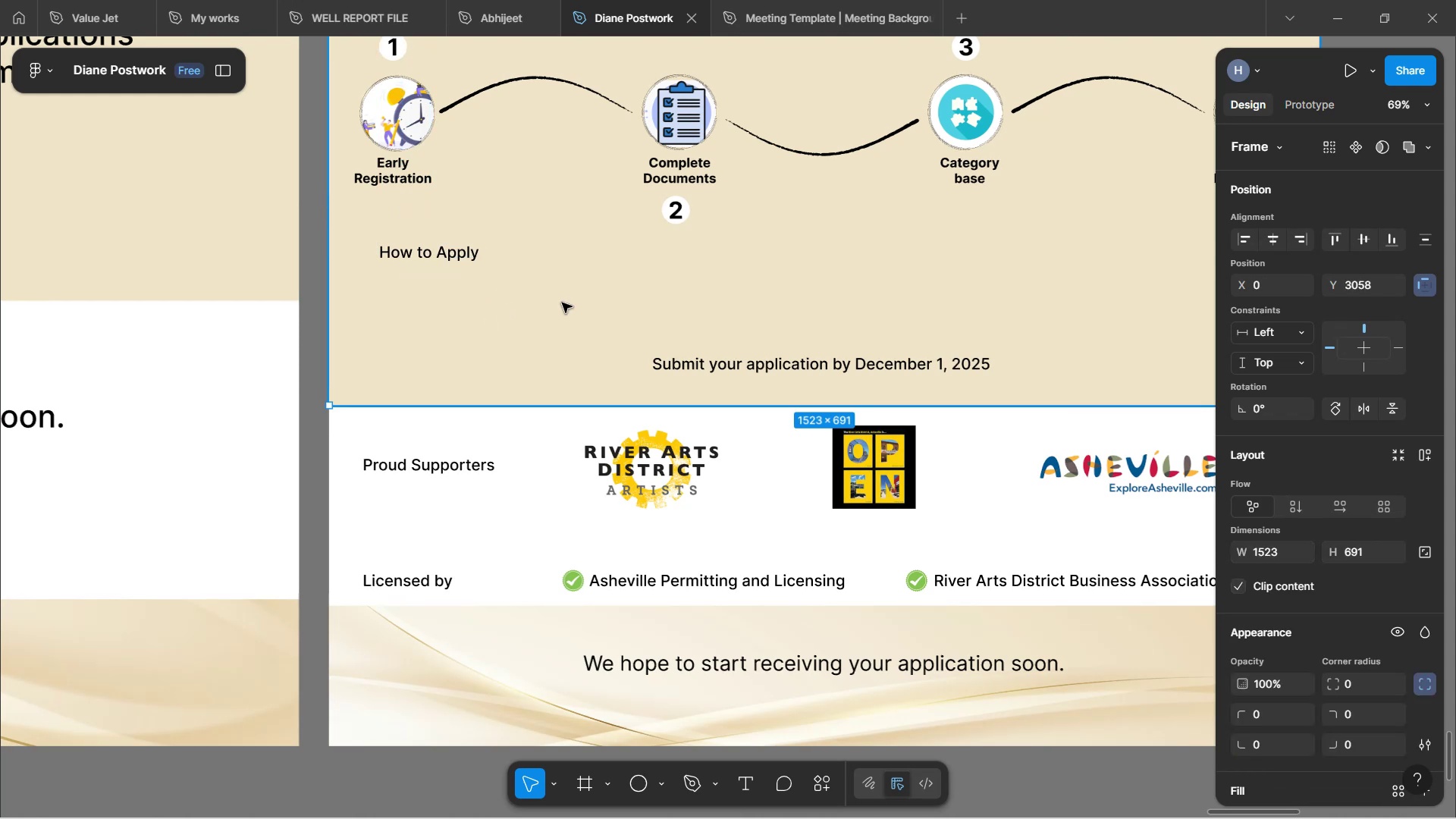 
wait(5.23)
 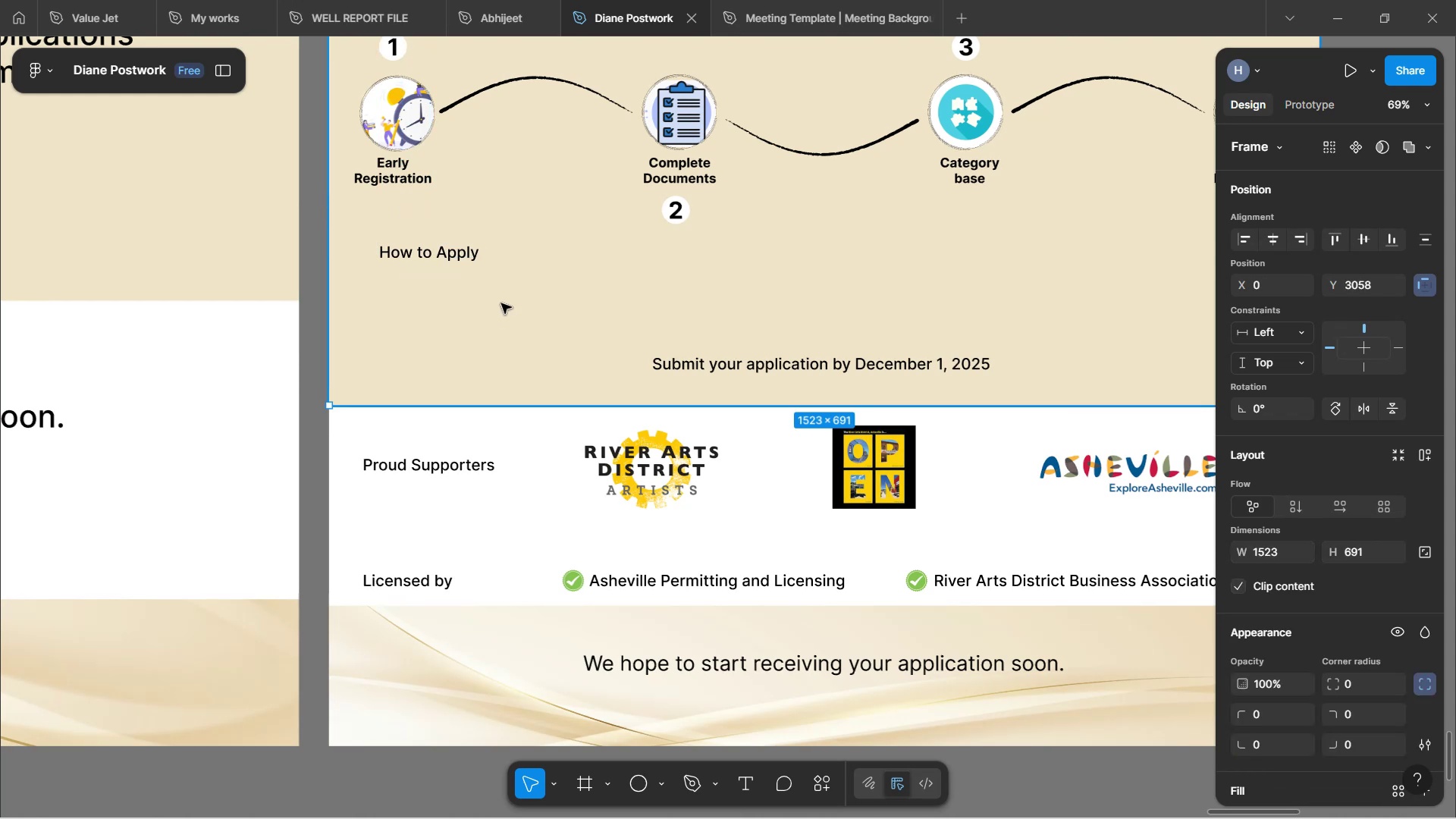 
scroll: coordinate [654, 305], scroll_direction: up, amount: 4.0
 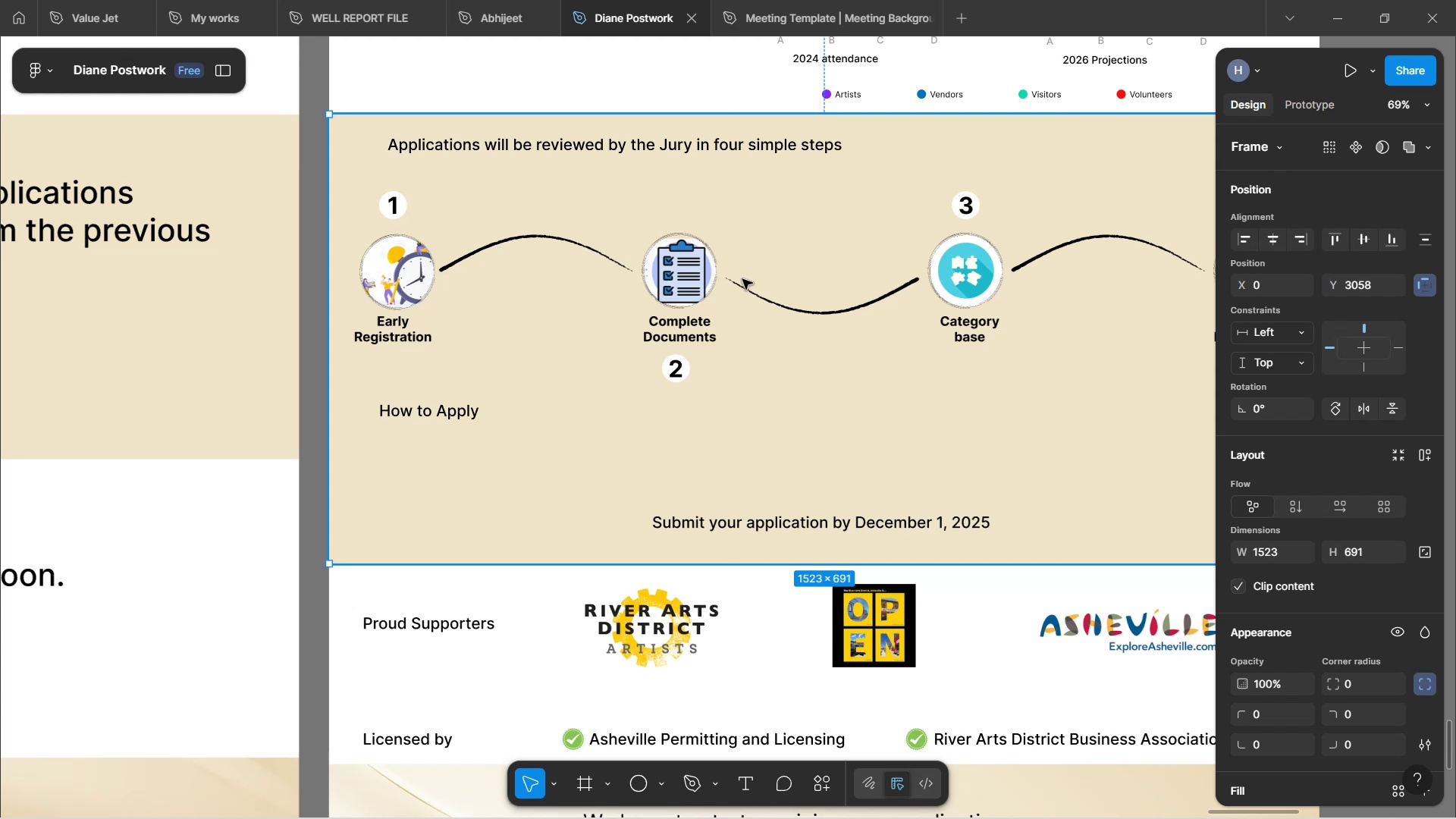 
hold_key(key=ShiftLeft, duration=1.52)
scroll: coordinate [741, 295], scroll_direction: down, amount: 2.0
 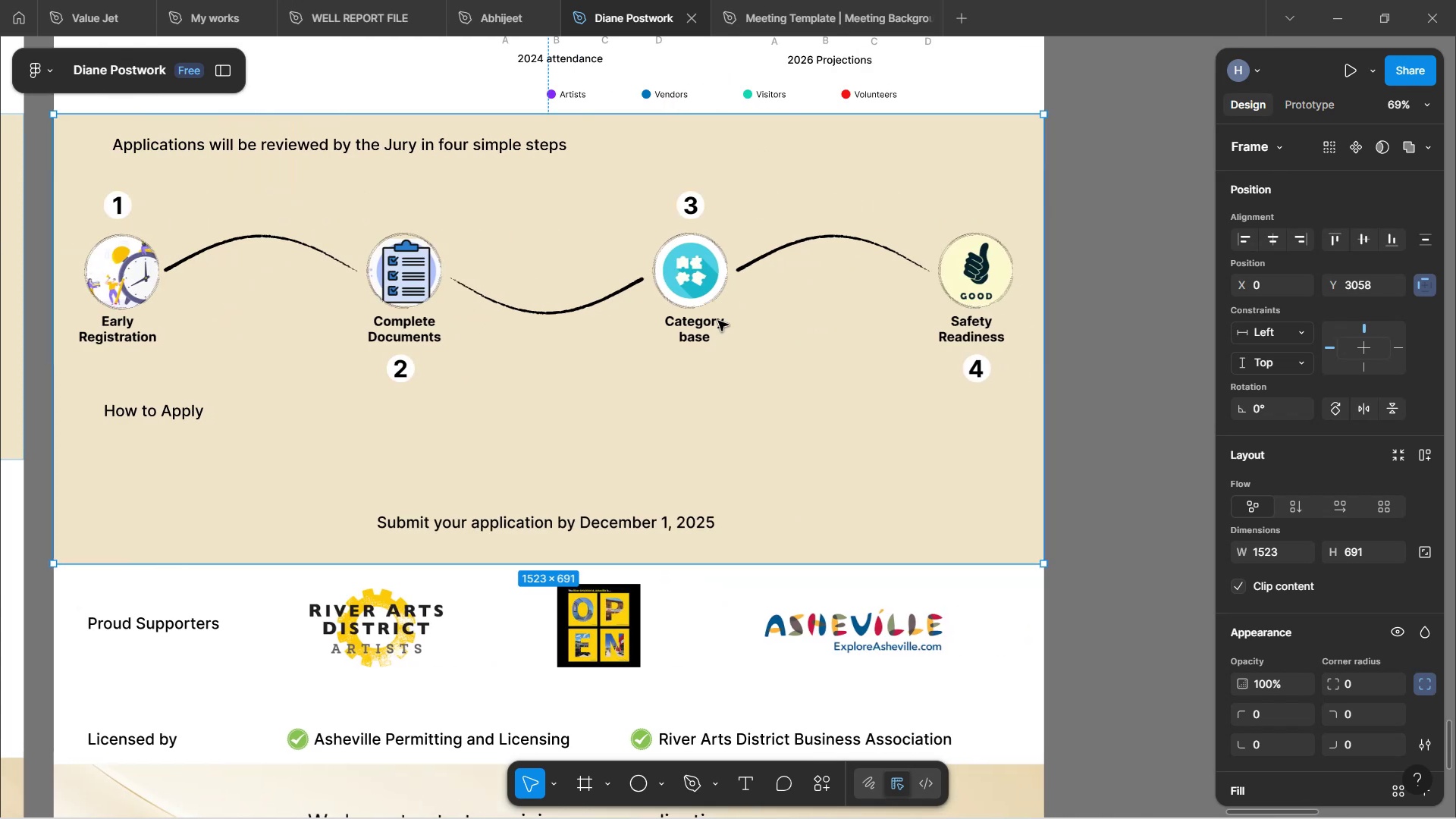 
hold_key(key=ShiftLeft, duration=0.5)
 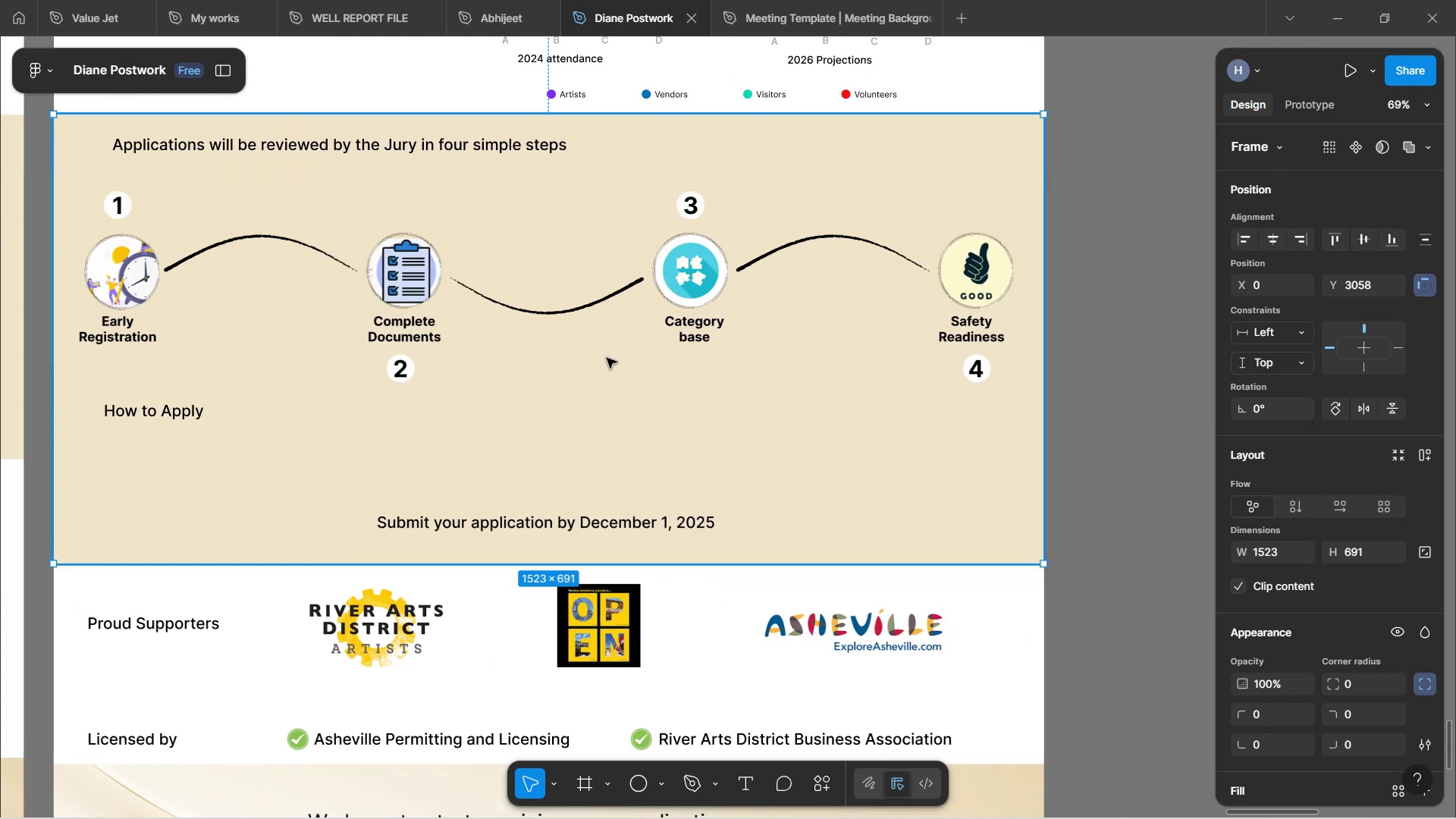 
wait(5.76)
 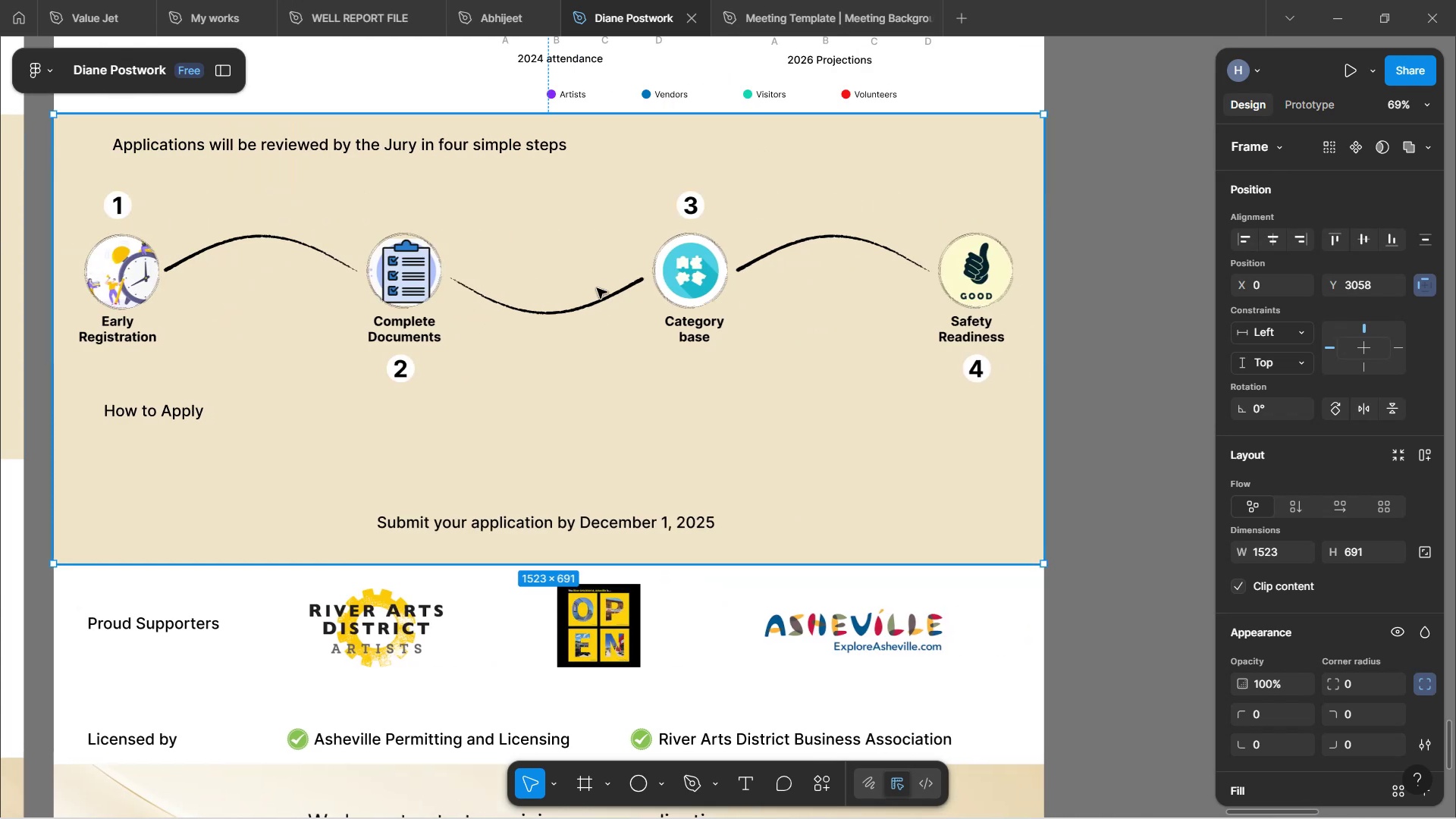 
left_click([577, 522])
 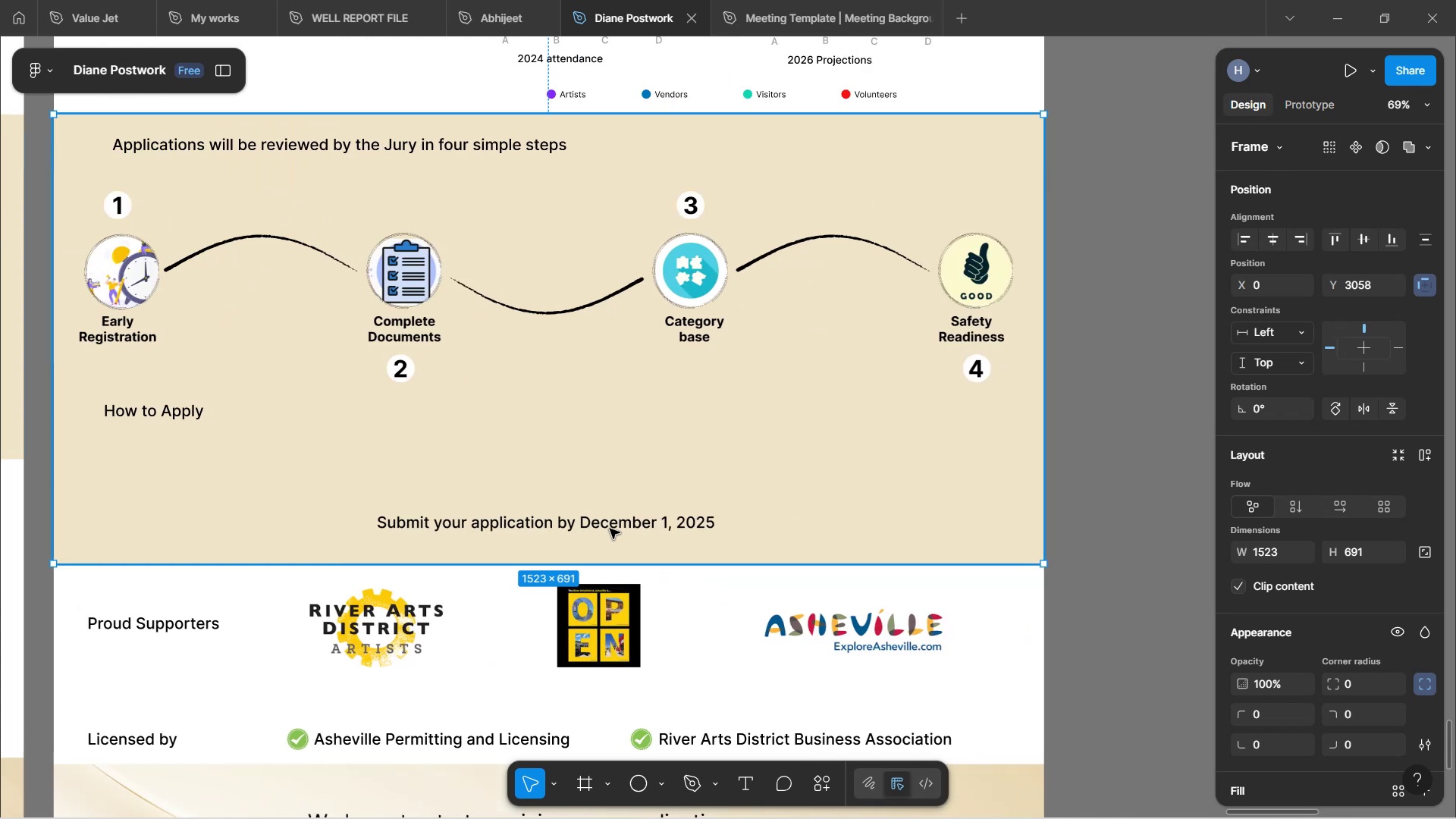 
double_click([611, 526])
 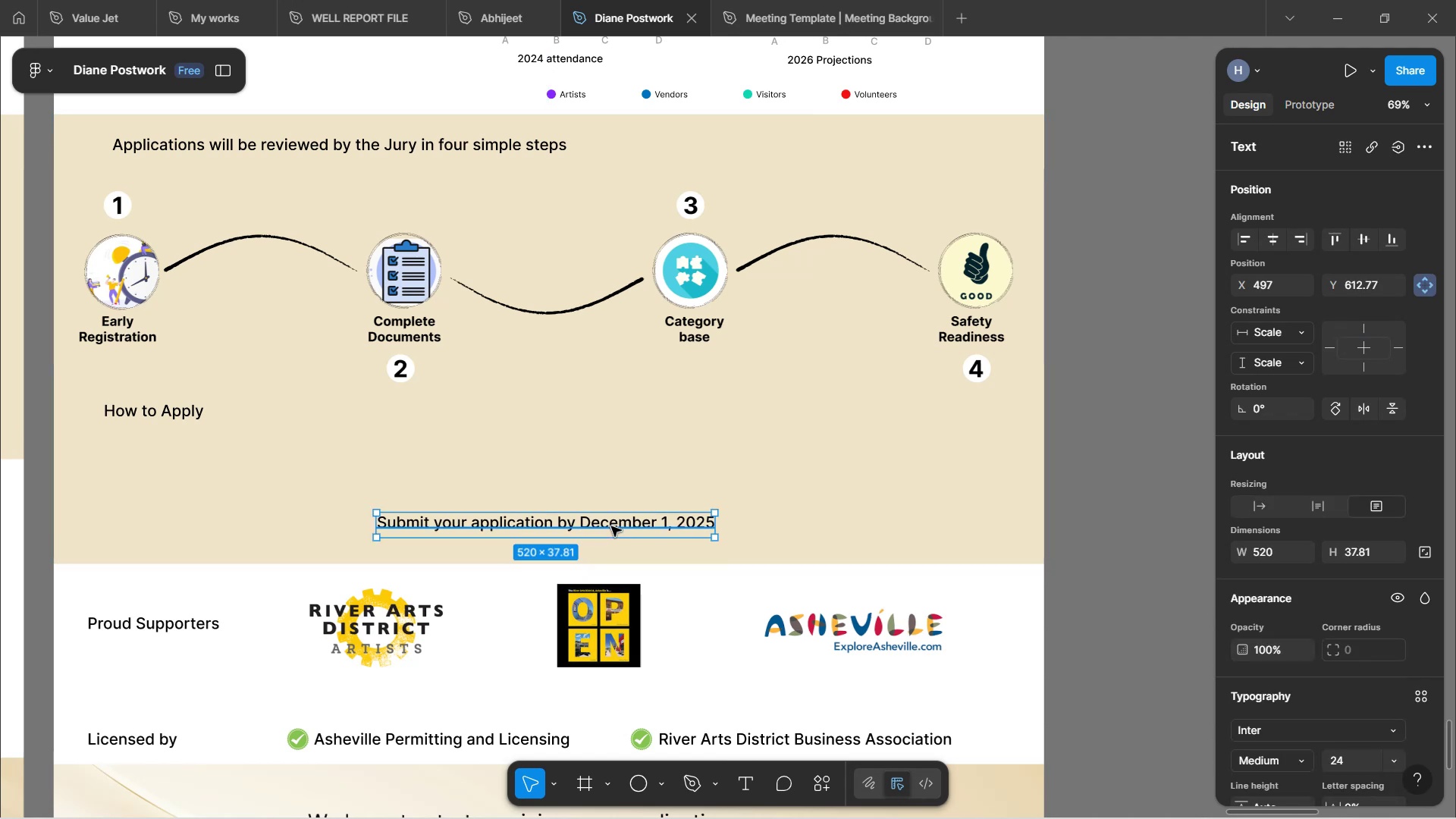 
hold_key(key=AltLeft, duration=1.56)
left_click_drag(start_coordinate=[611, 526], to_coordinate=[334, 442])
 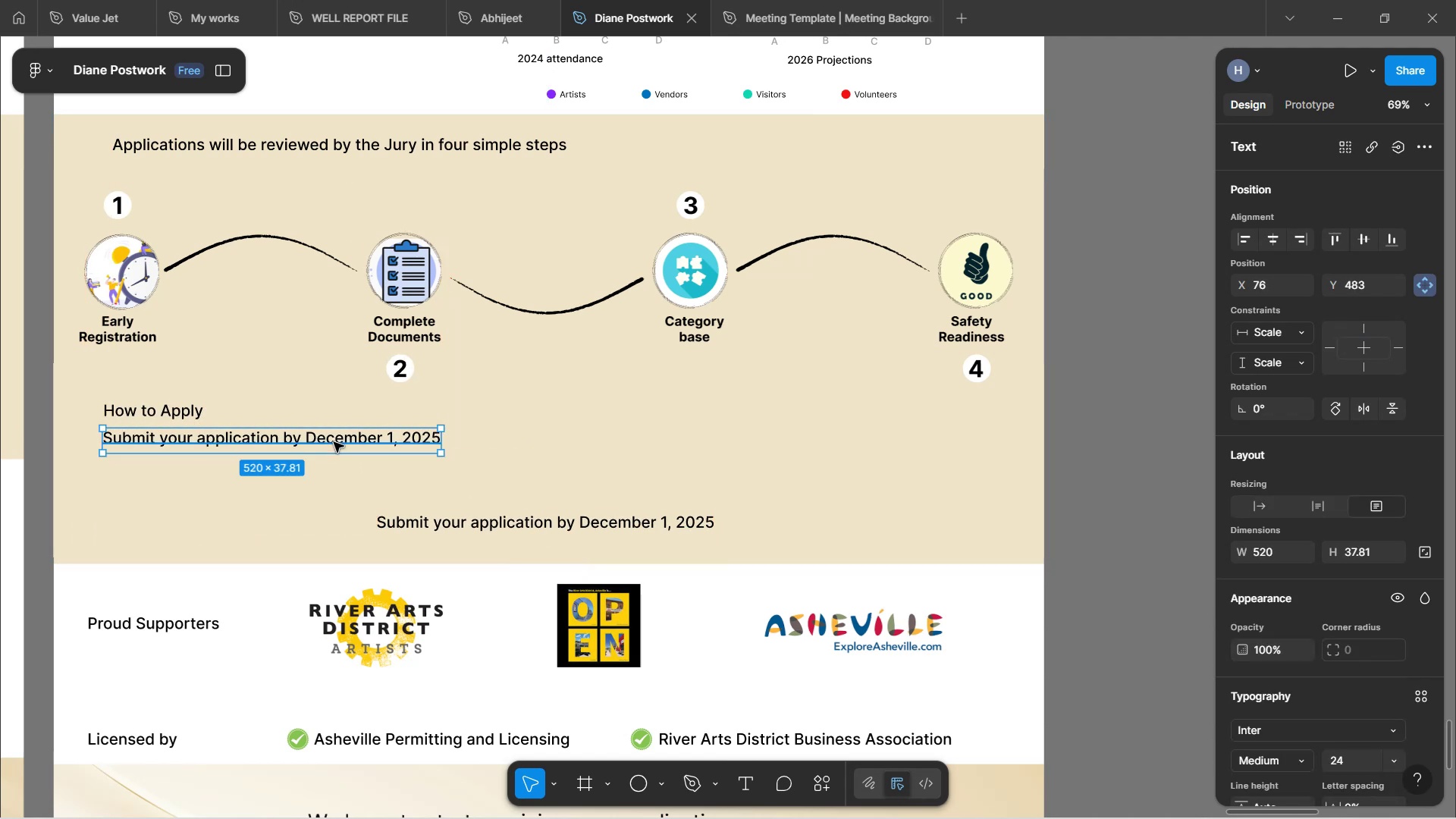 
hold_key(key=AltLeft, duration=1.5)
 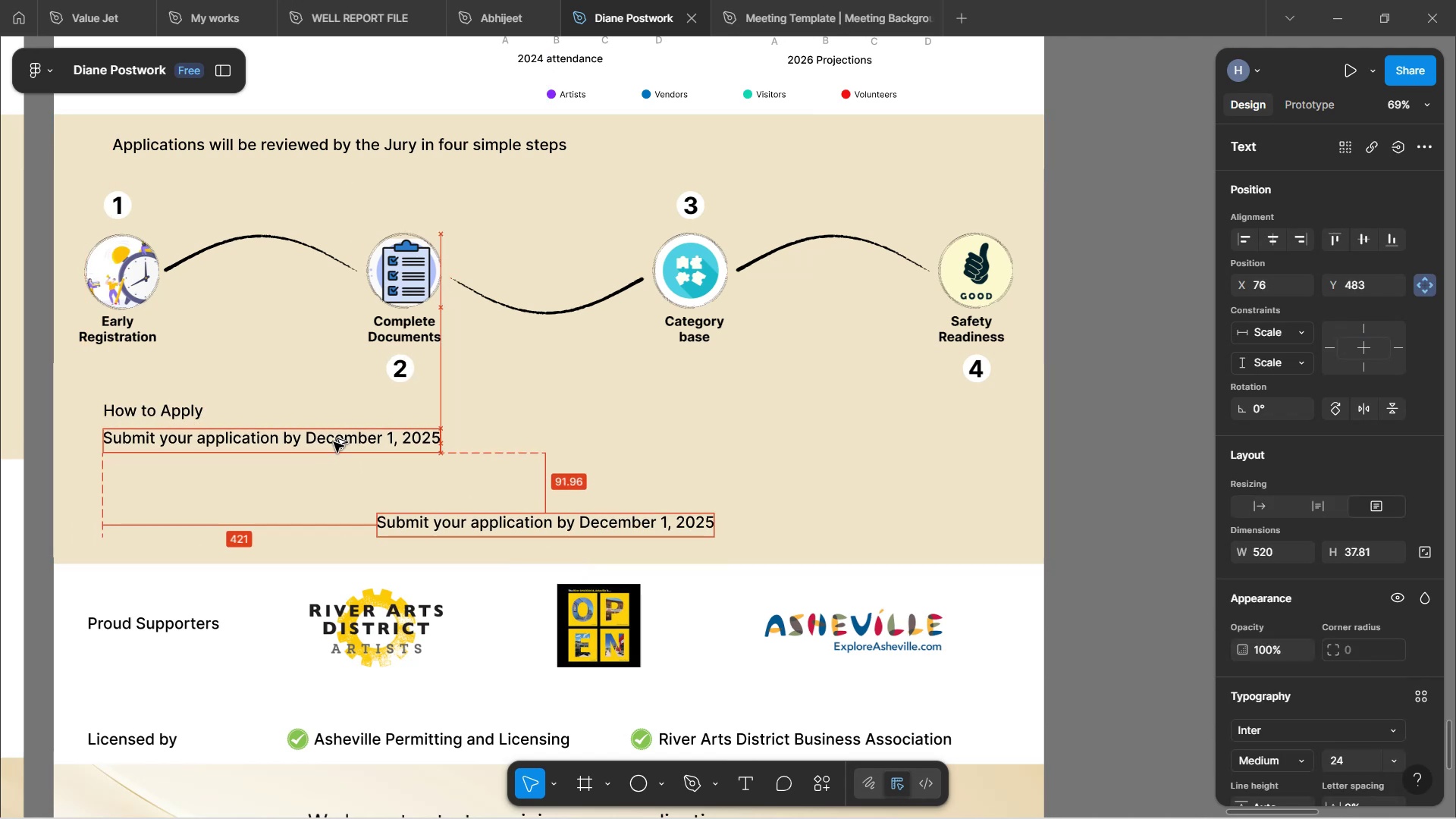 
hold_key(key=AltLeft, duration=1.5)
 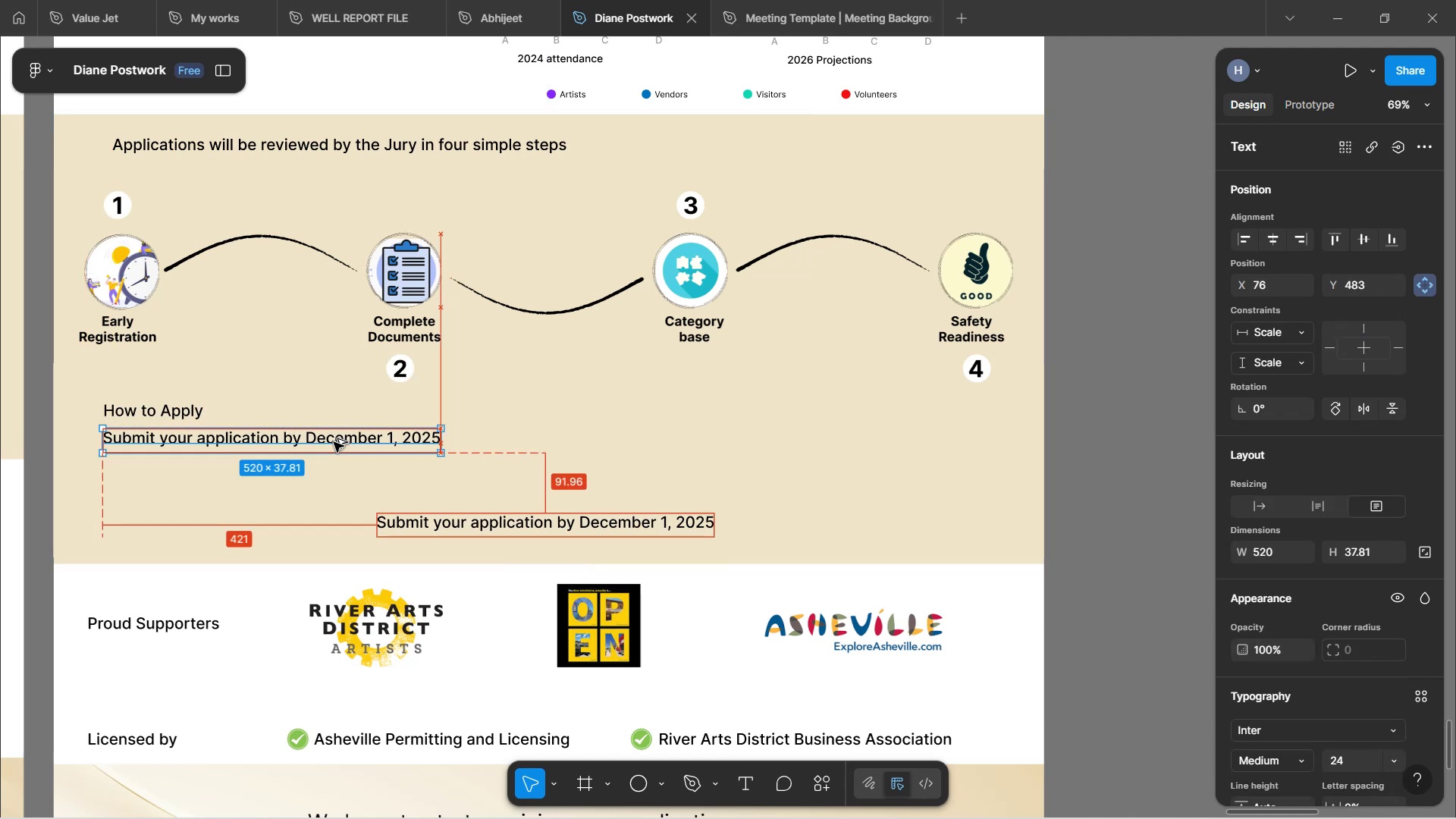 
hold_key(key=AltLeft, duration=0.63)
 